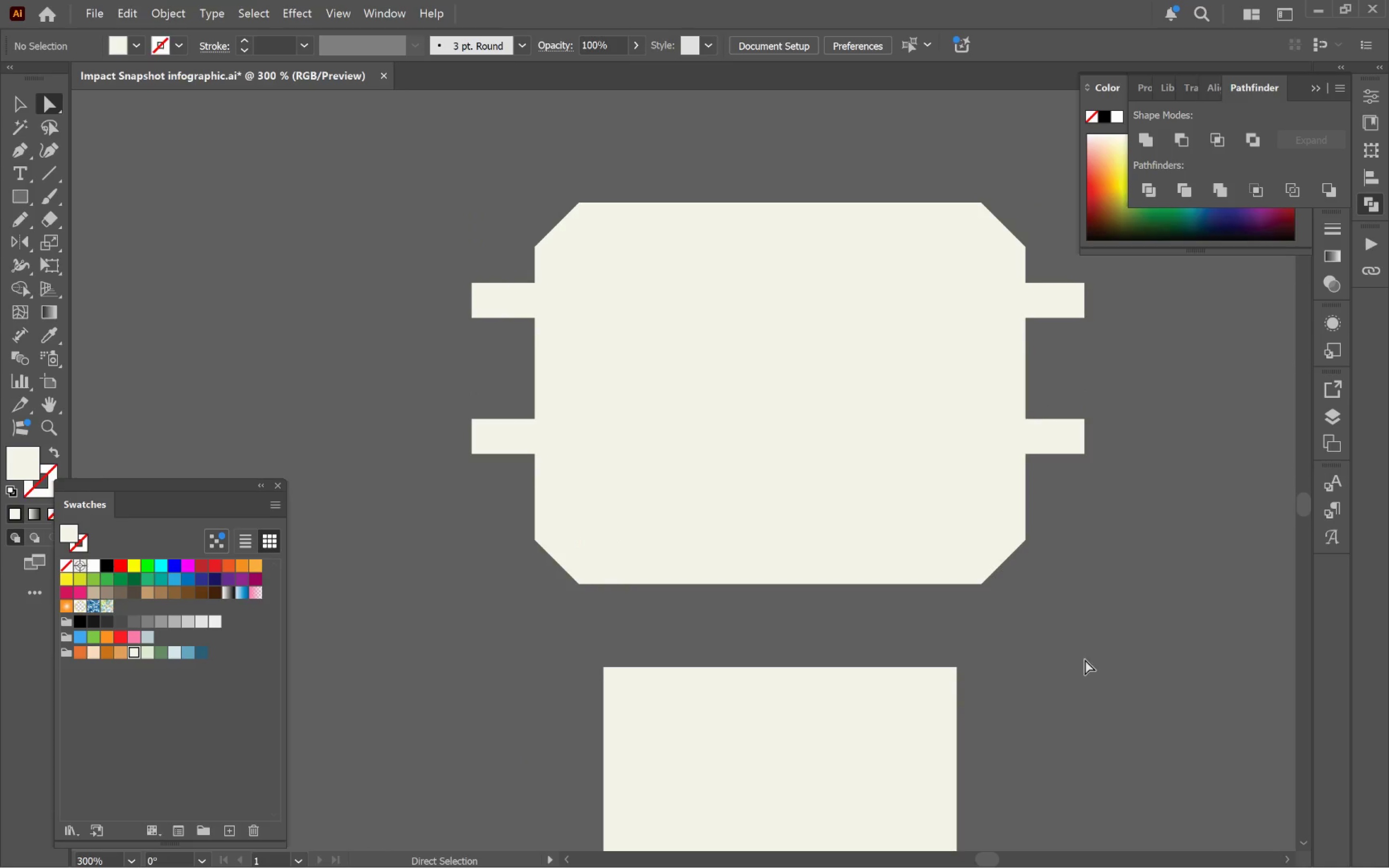 
hold_key(key=AltLeft, duration=0.35)
 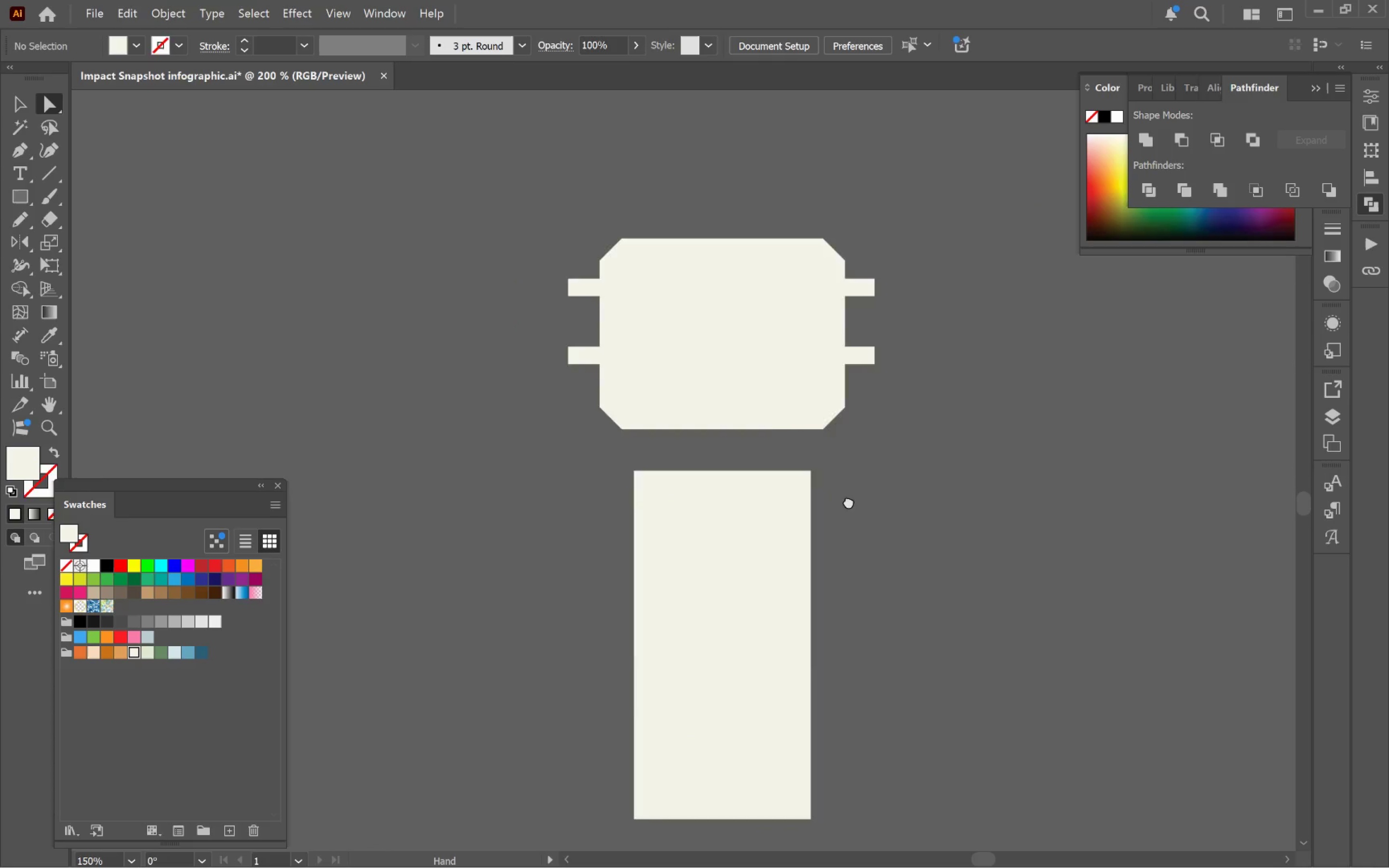 
hold_key(key=Space, duration=0.62)
 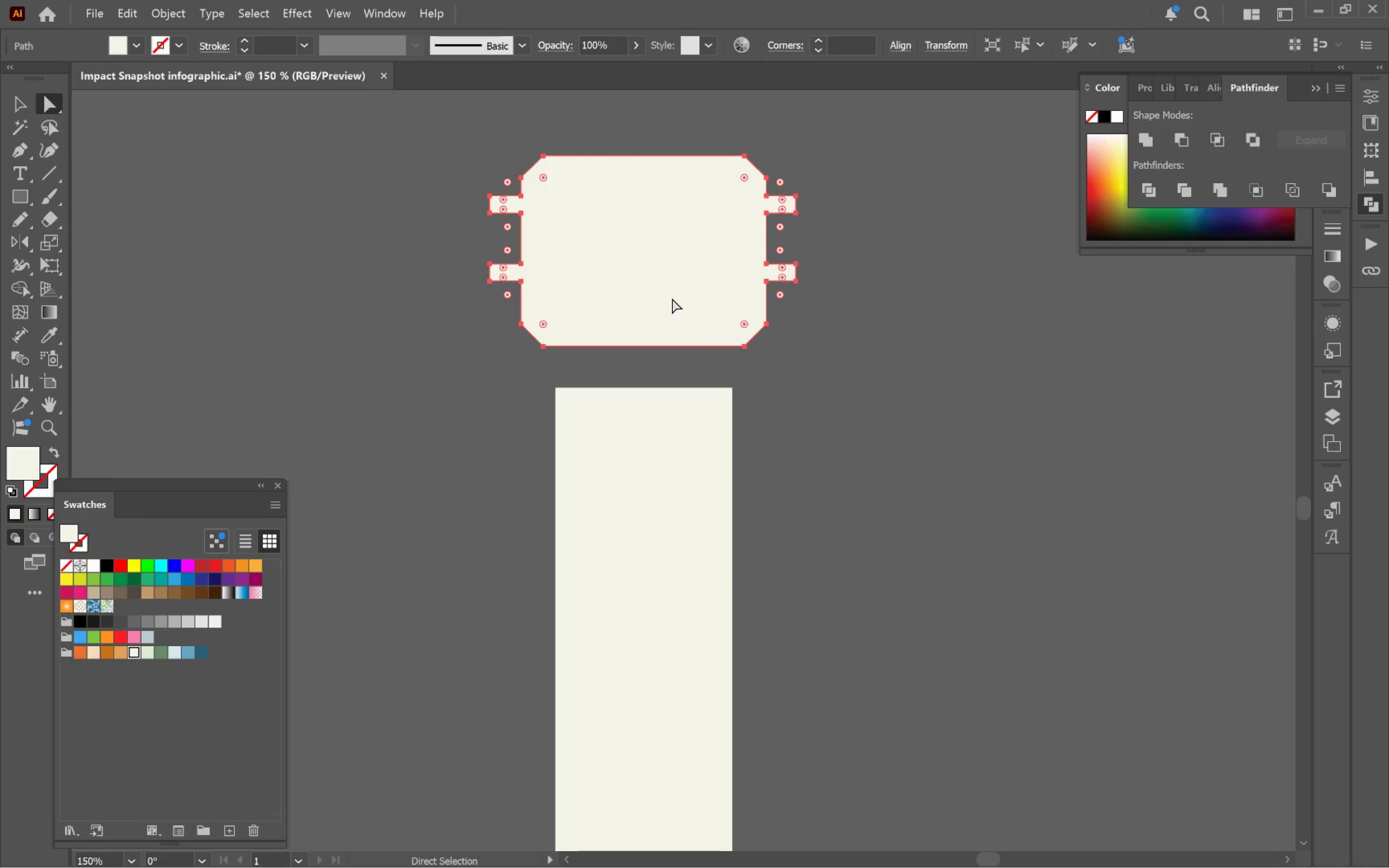 
left_click_drag(start_coordinate=[1085, 720], to_coordinate=[798, 445])
 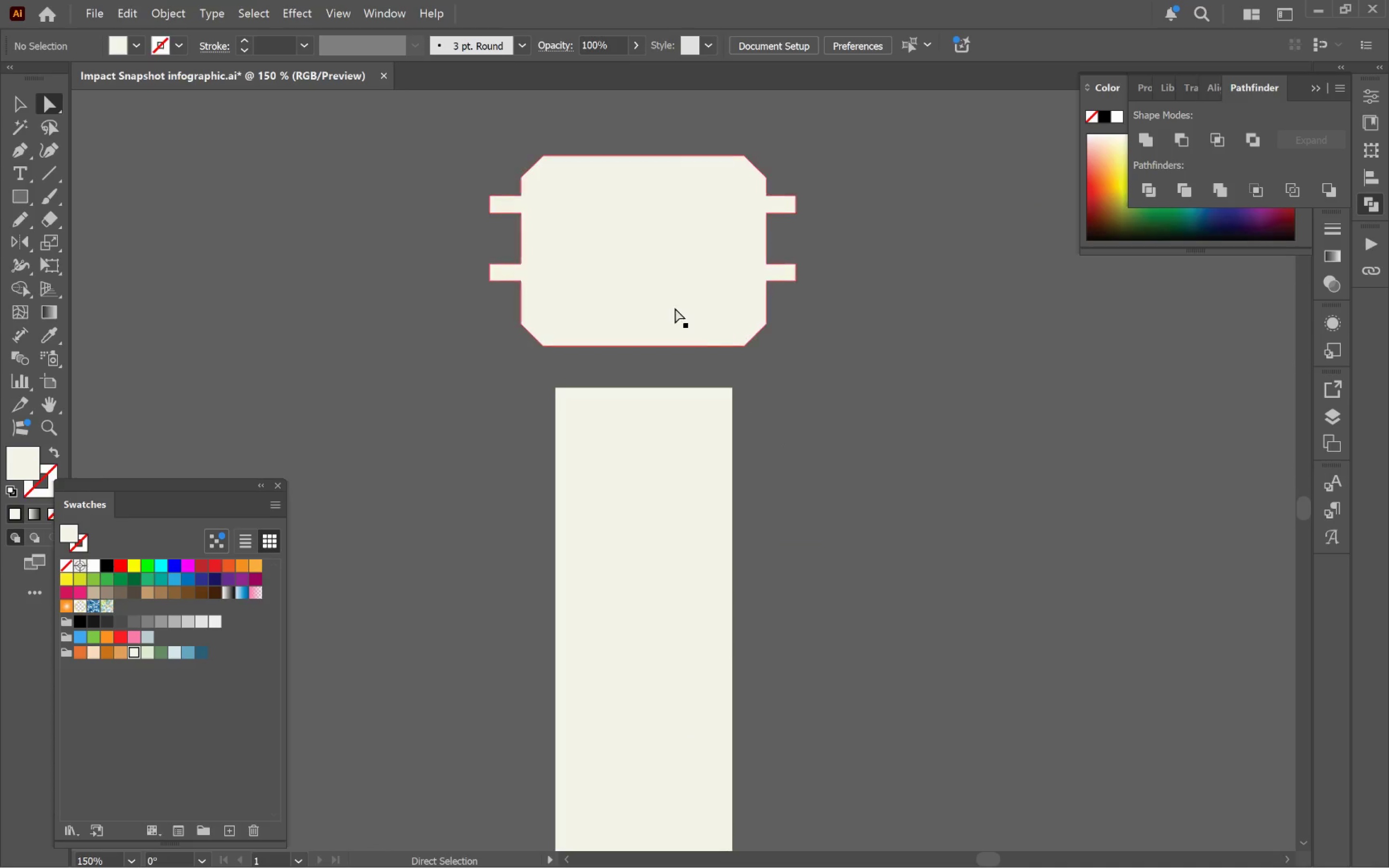 
scroll: coordinate [1080, 658], scroll_direction: down, amount: 2.0
 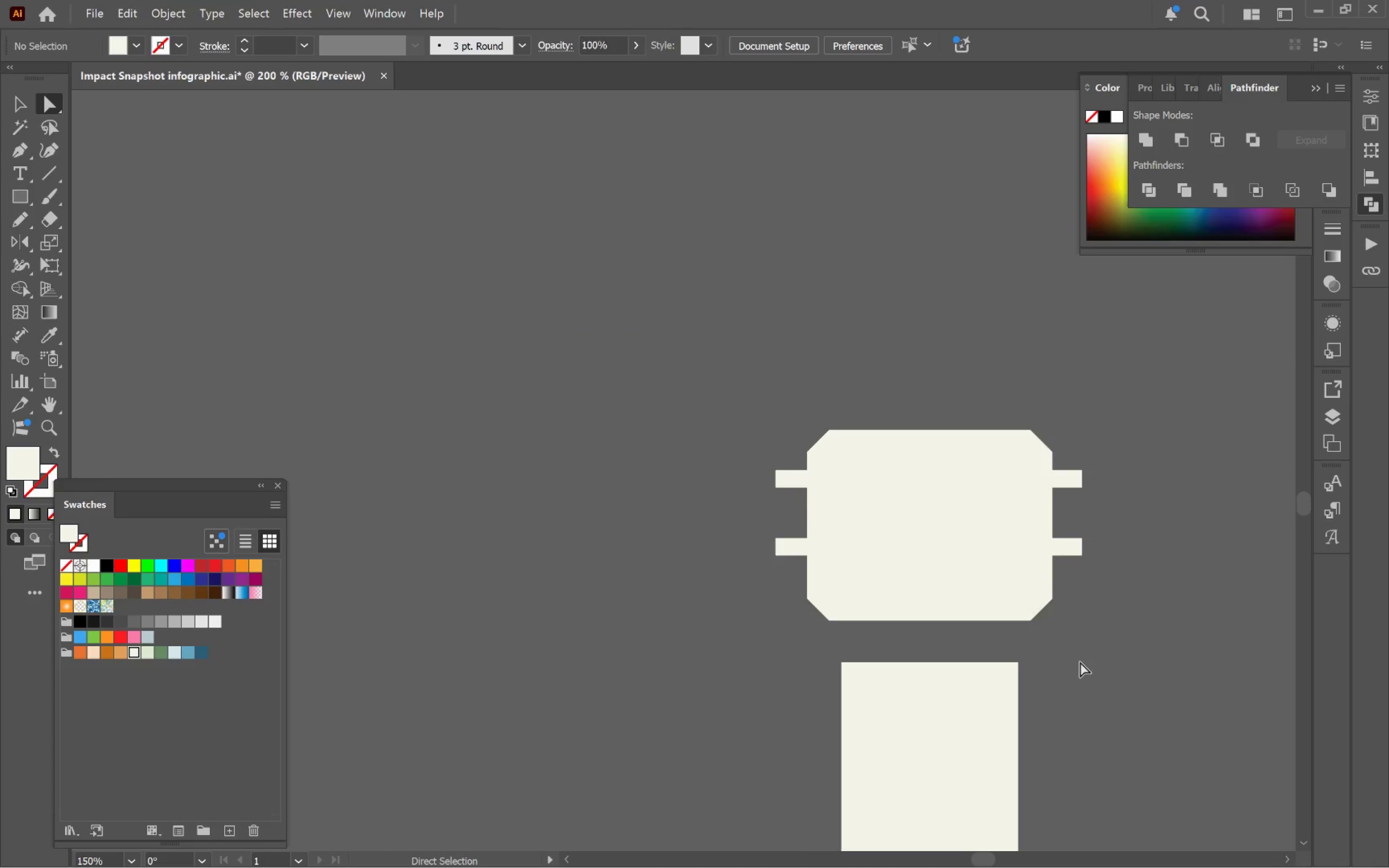 
left_click([672, 298])
 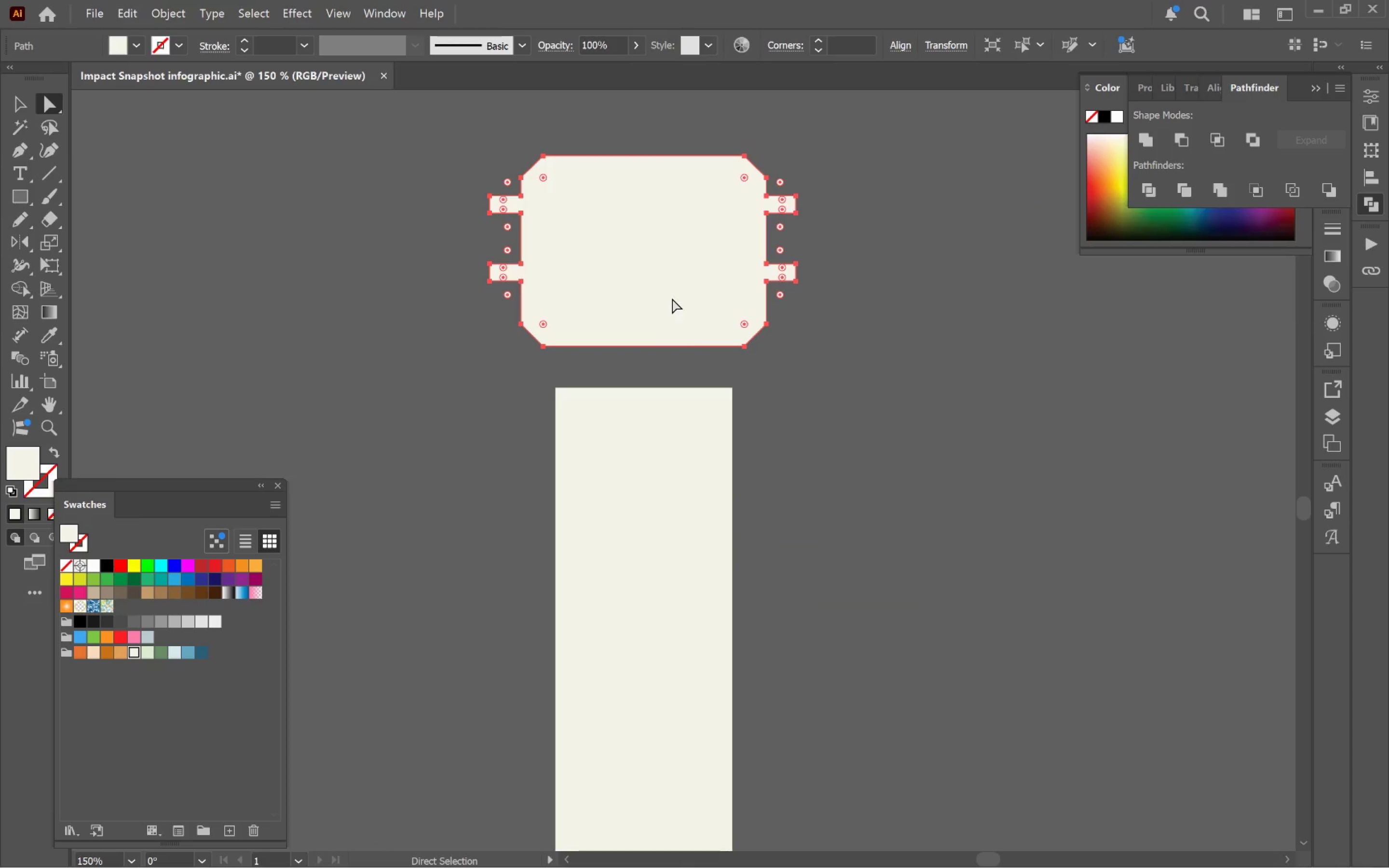 
hold_key(key=AltLeft, duration=0.47)
 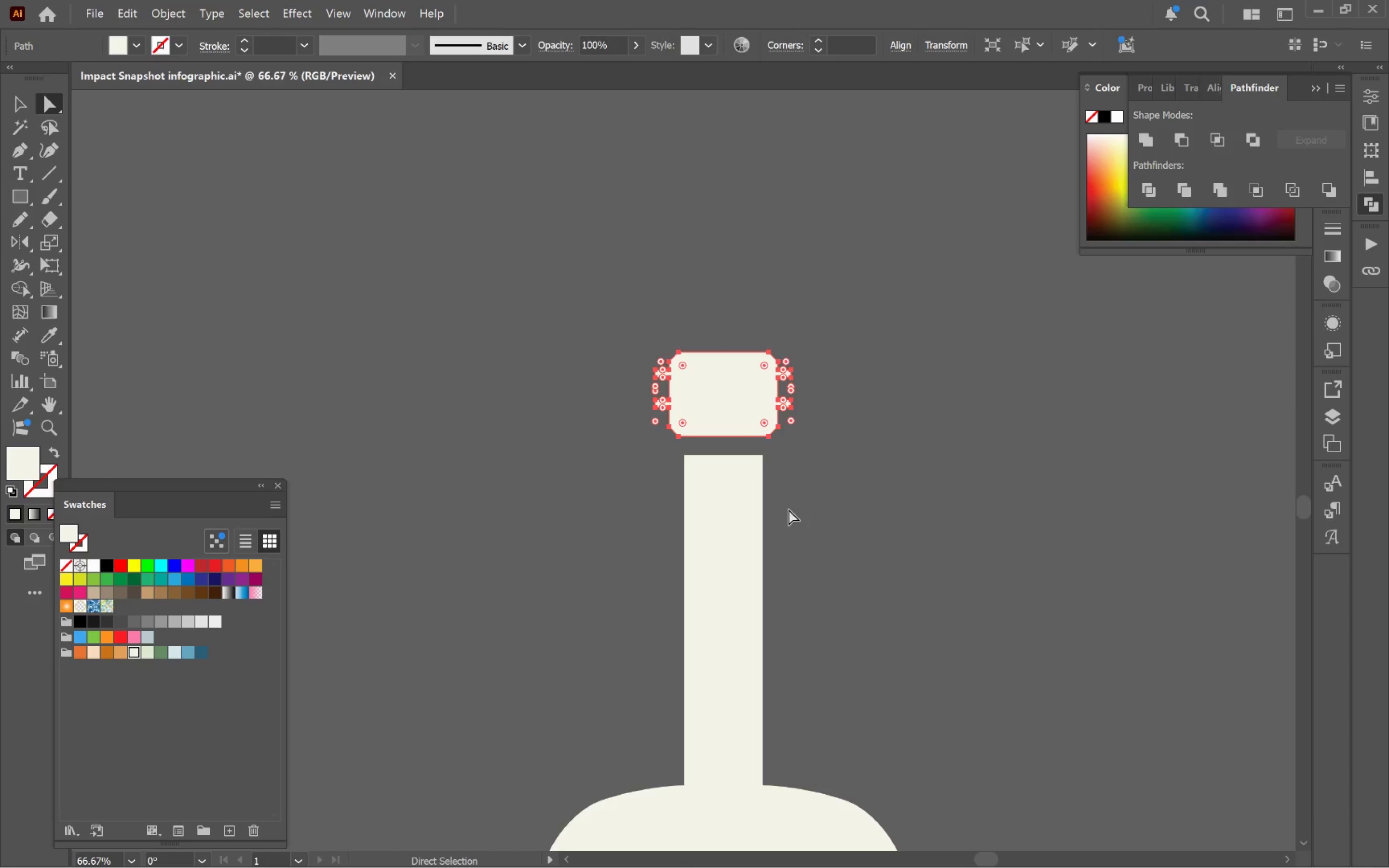 
key(A)
 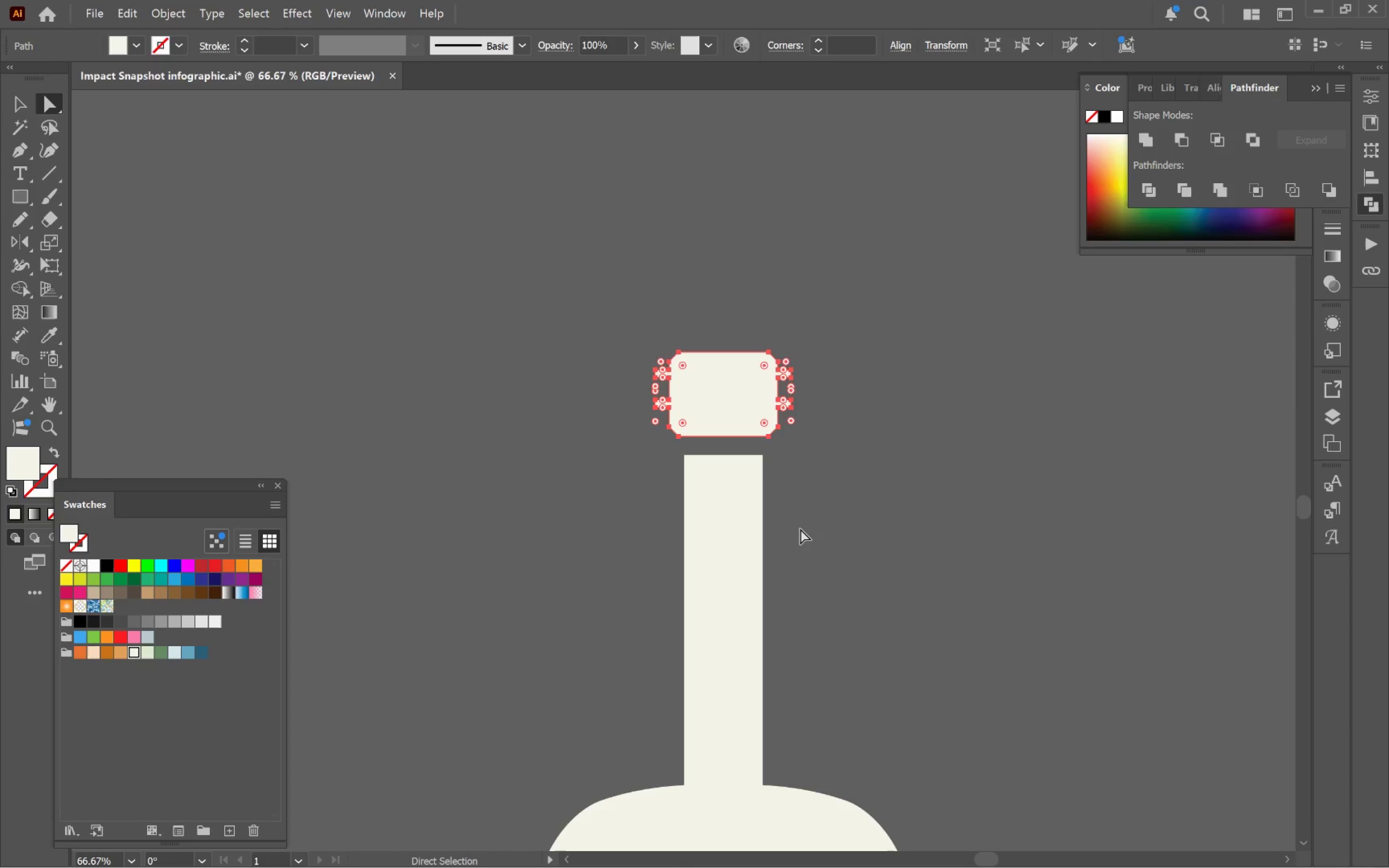 
scroll: coordinate [788, 509], scroll_direction: down, amount: 2.0
 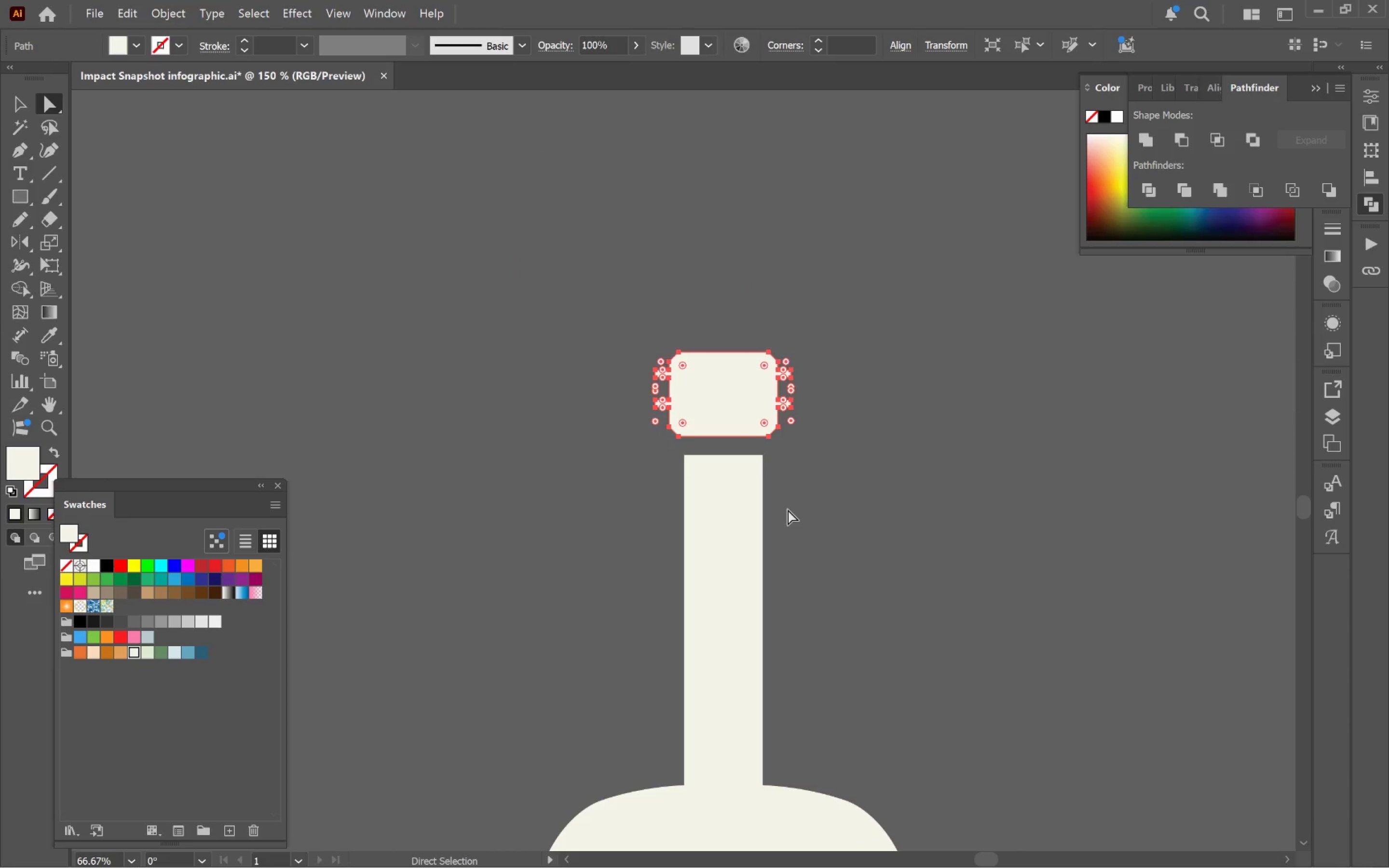 
key(V)
 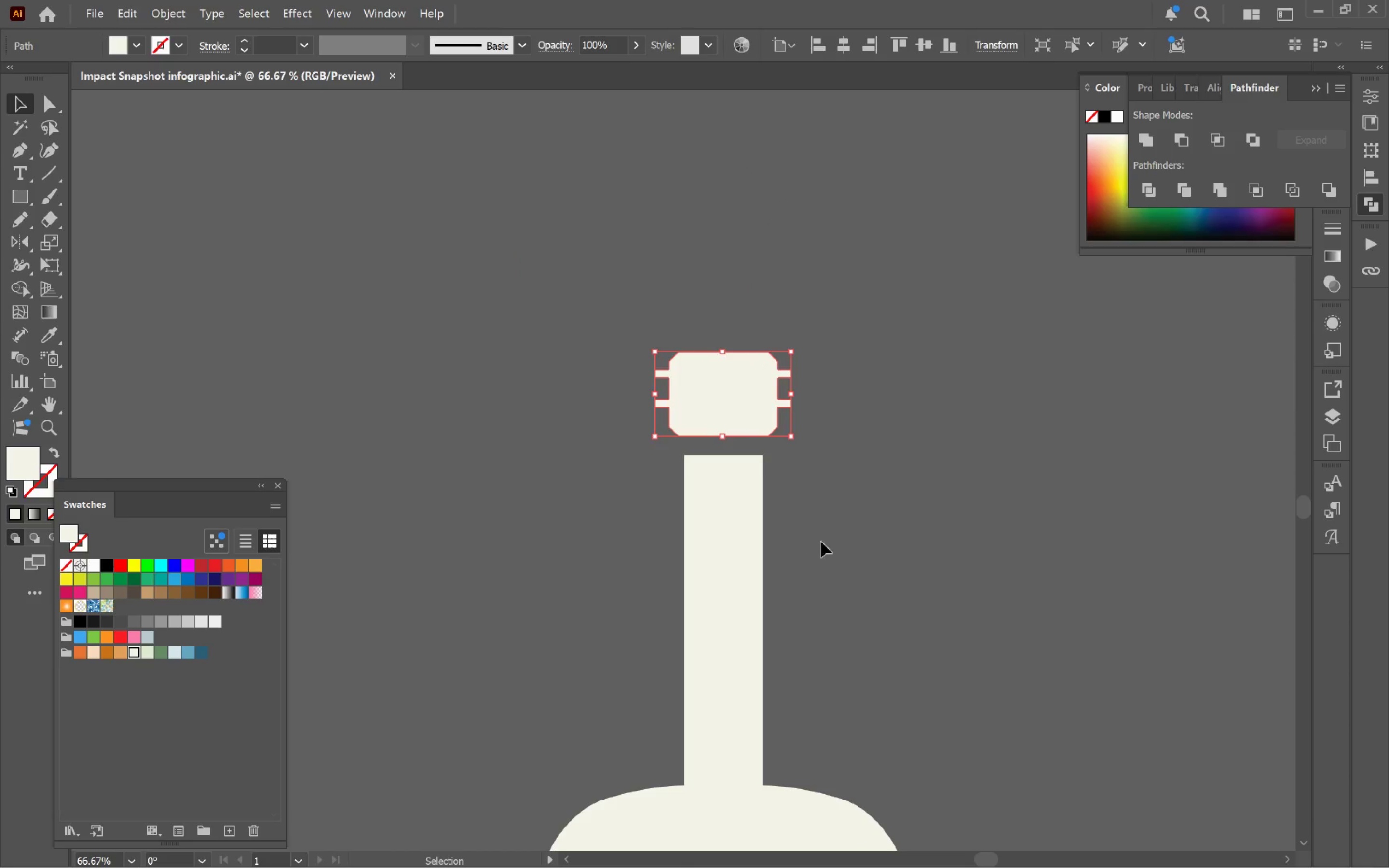 
left_click([830, 544])
 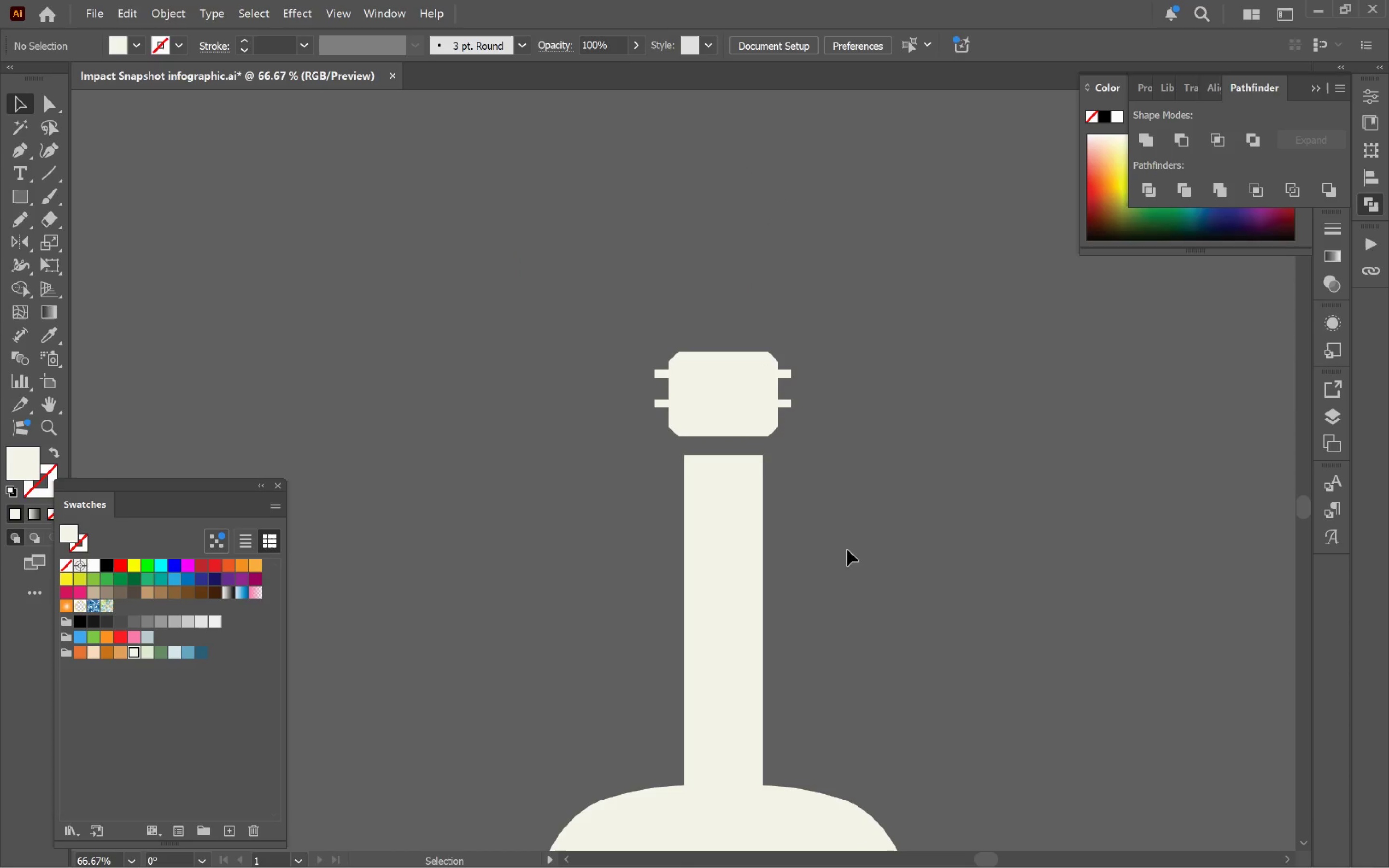 
key(Alt+AltLeft)
 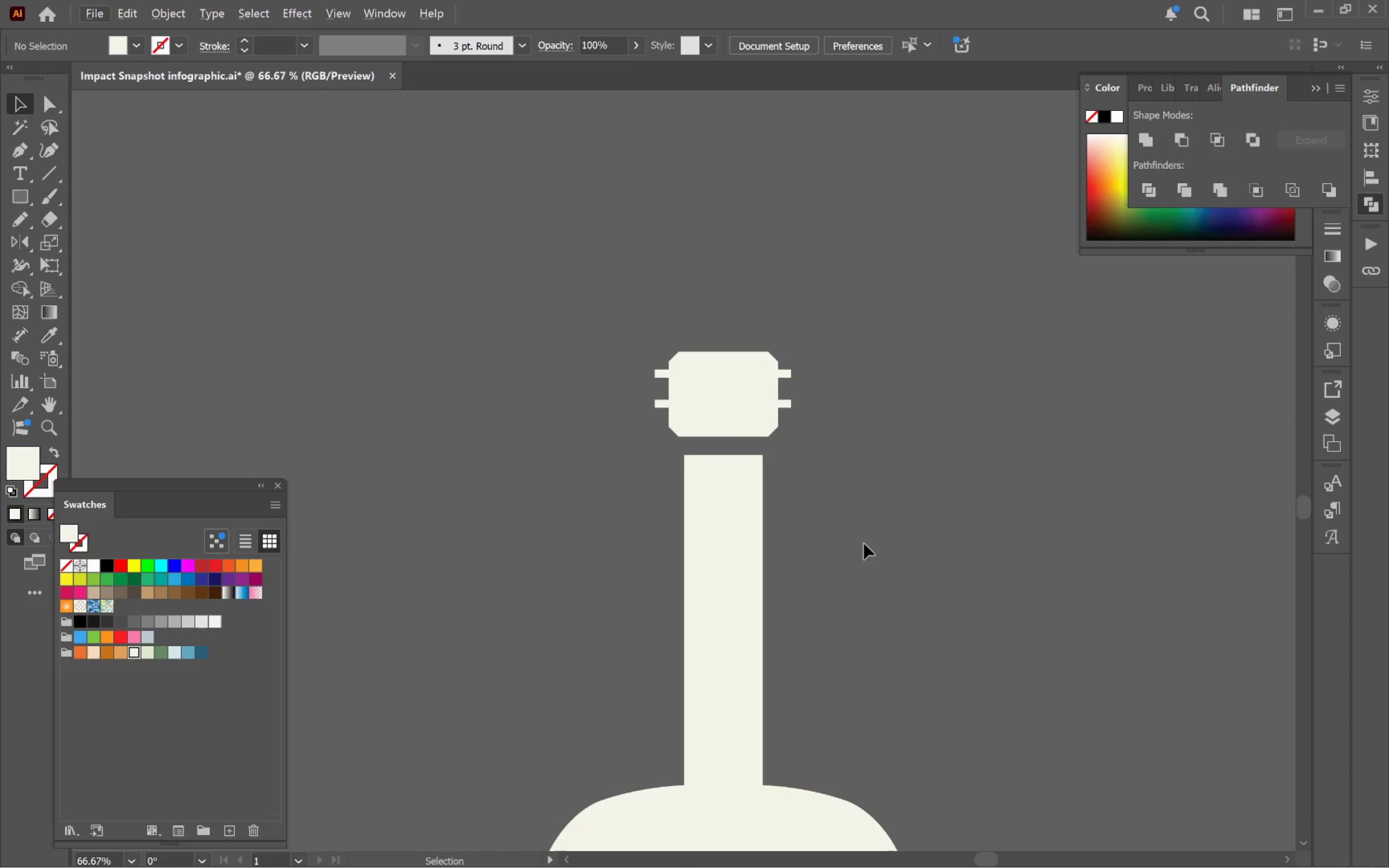 
hold_key(key=AltLeft, duration=0.39)
 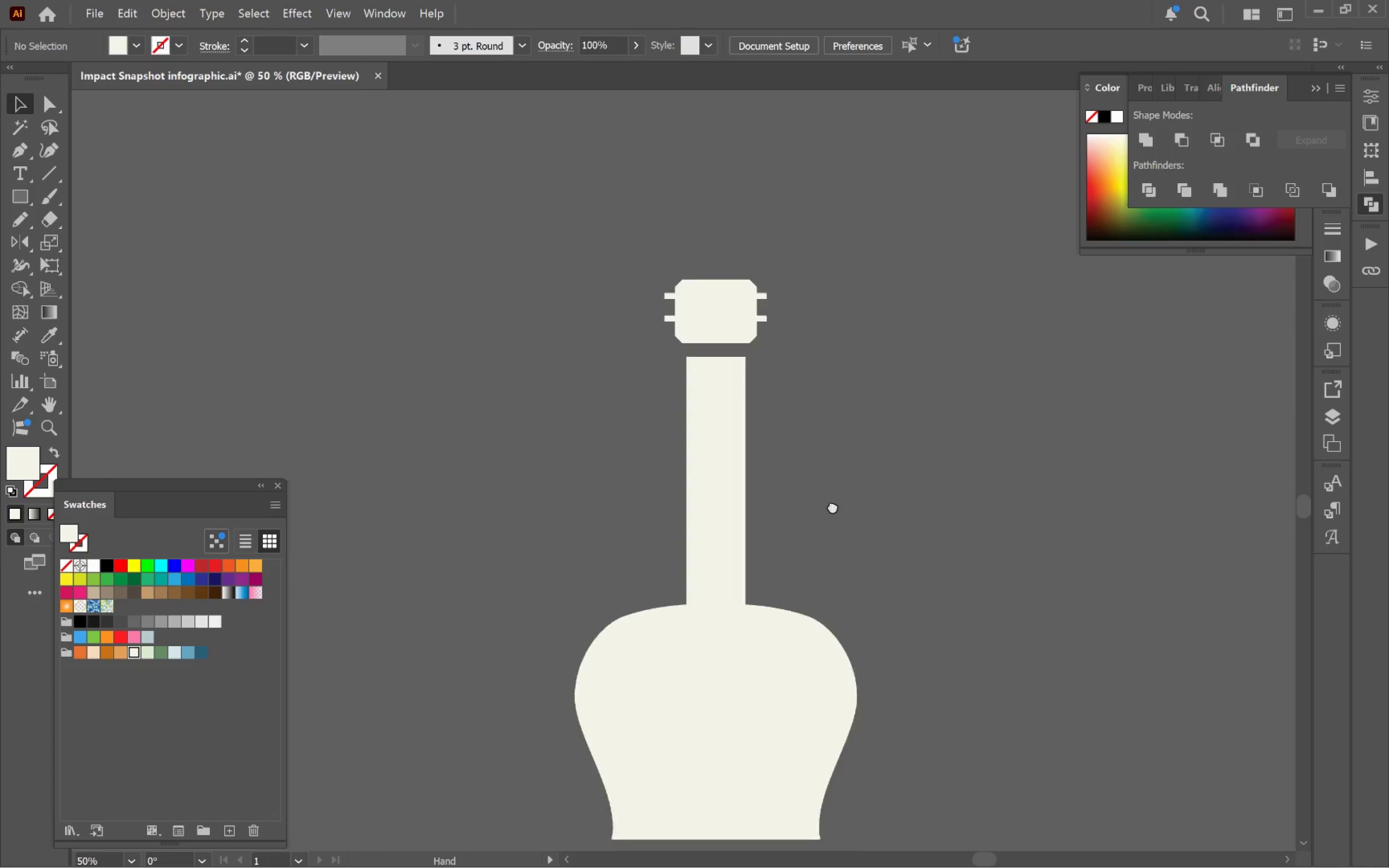 
hold_key(key=Space, duration=0.97)
 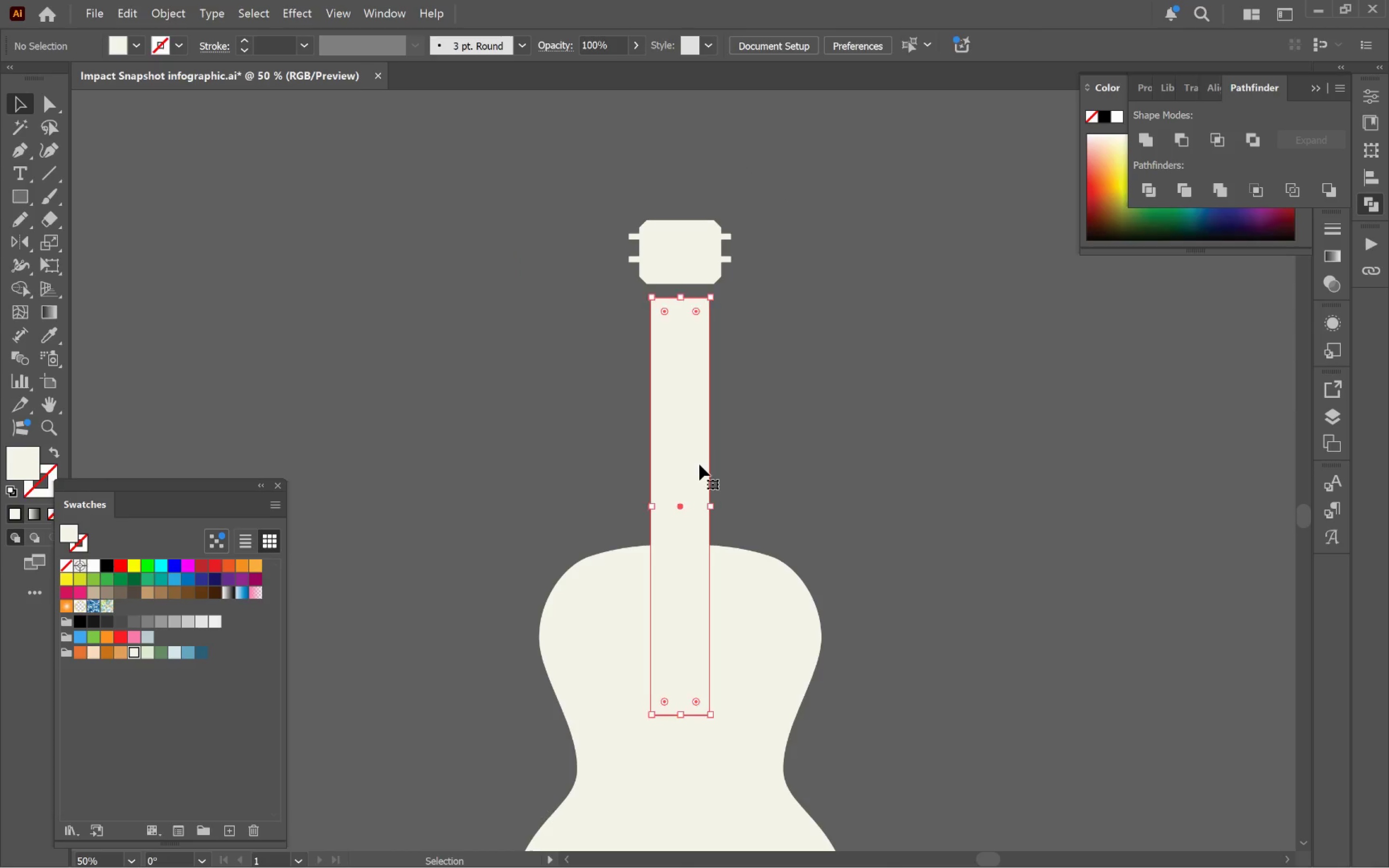 
left_click_drag(start_coordinate=[882, 637], to_coordinate=[803, 457])
 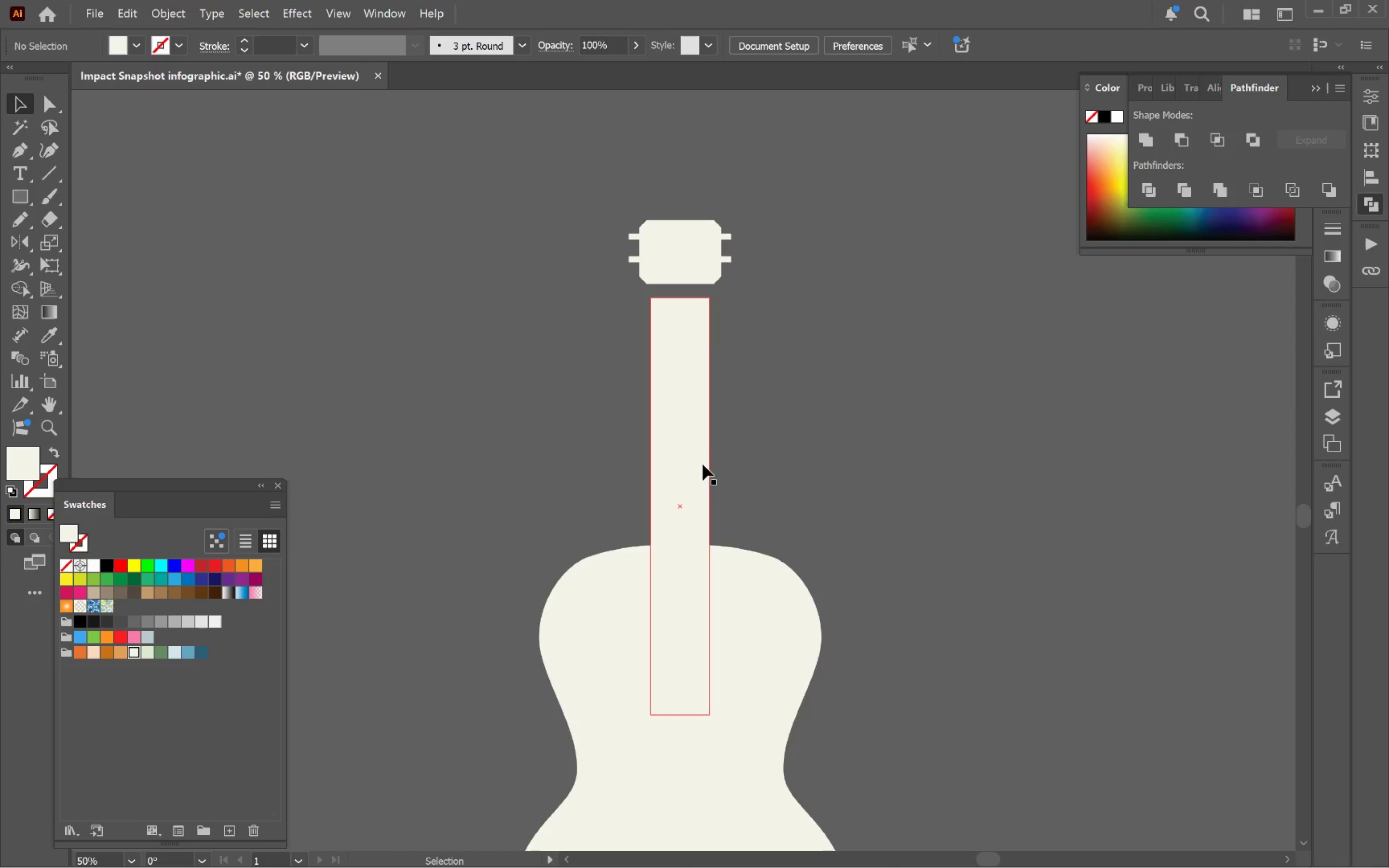 
scroll: coordinate [864, 543], scroll_direction: down, amount: 1.0
 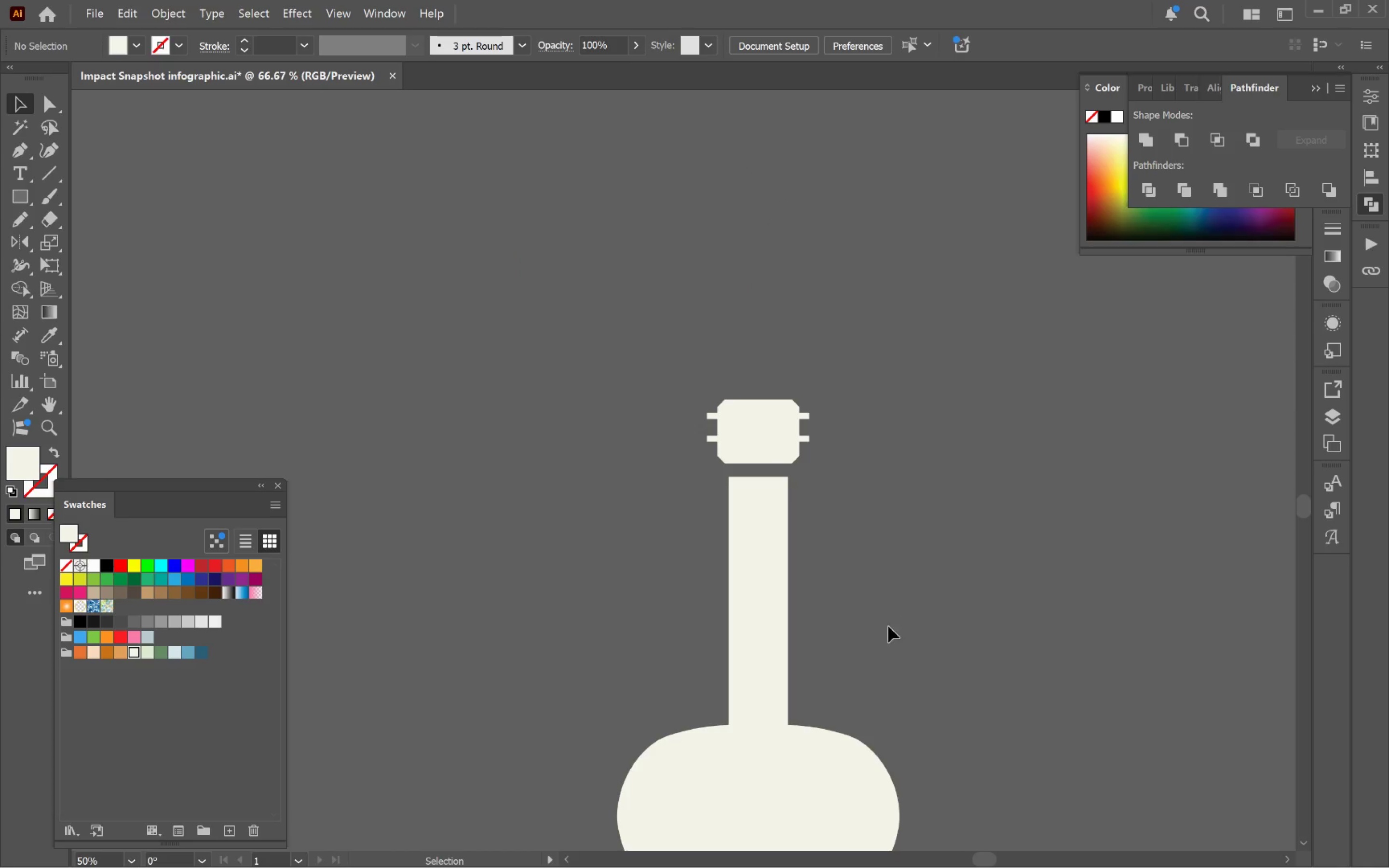 
left_click([699, 464])
 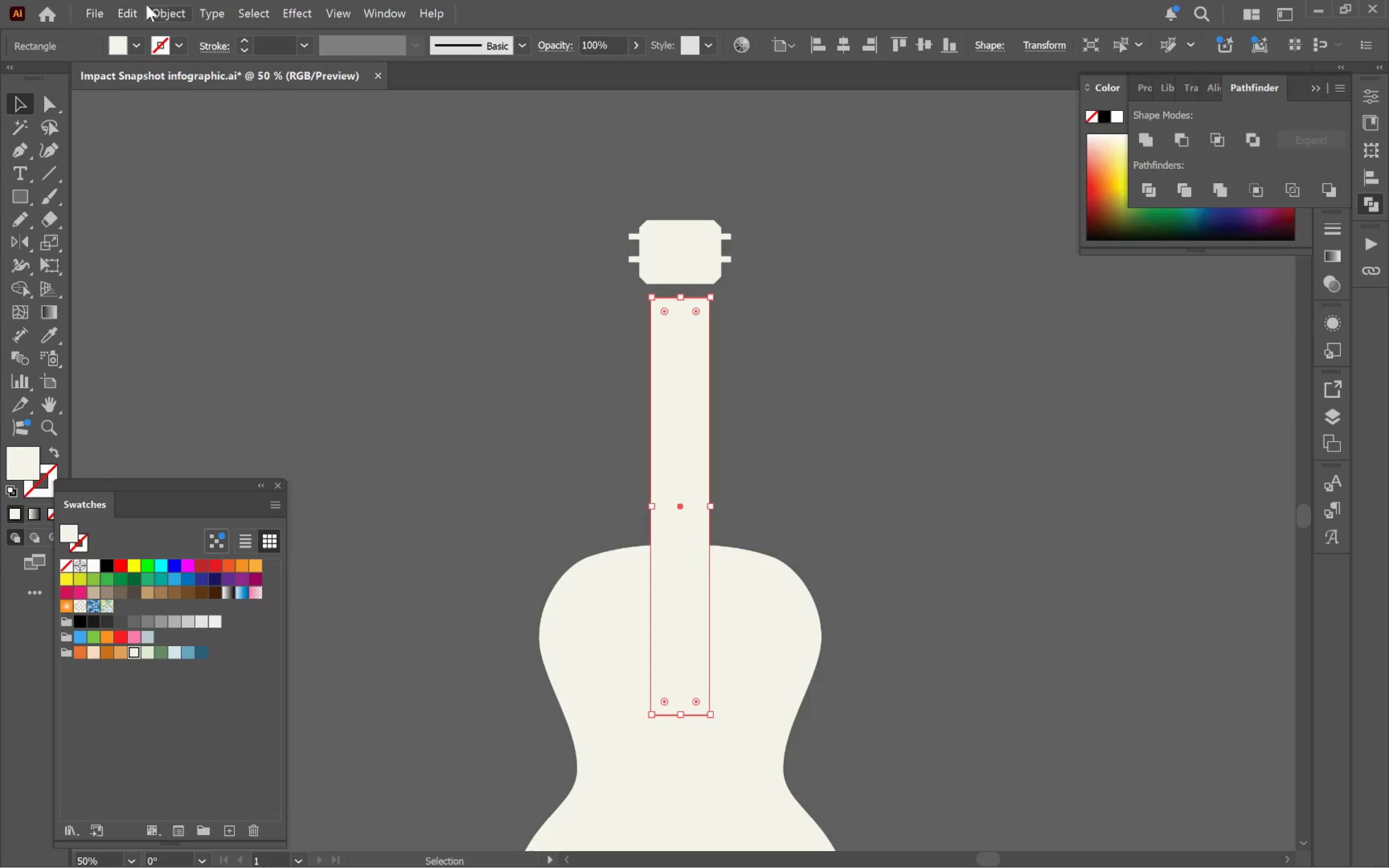 
left_click([162, 10])
 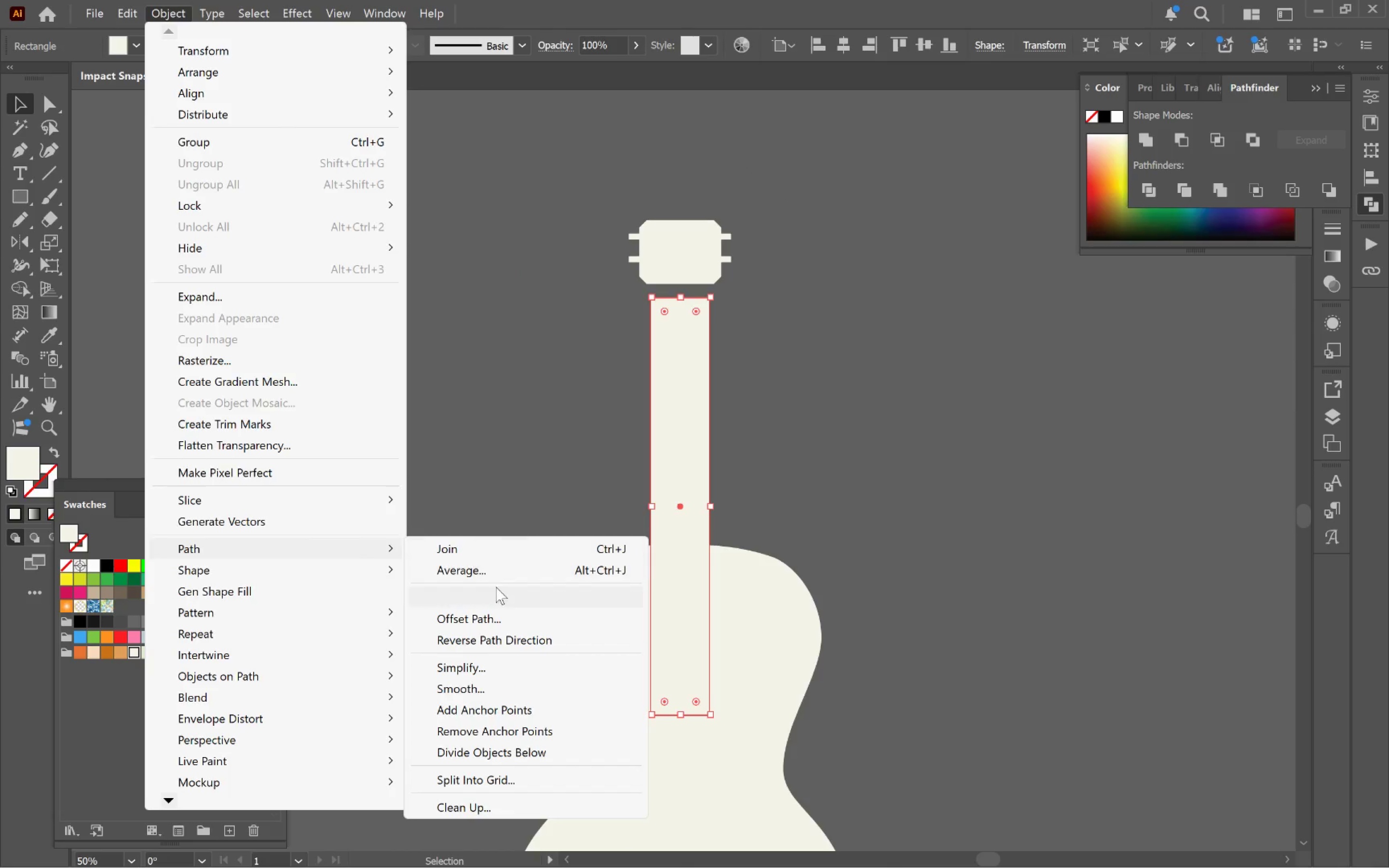 
left_click([506, 623])
 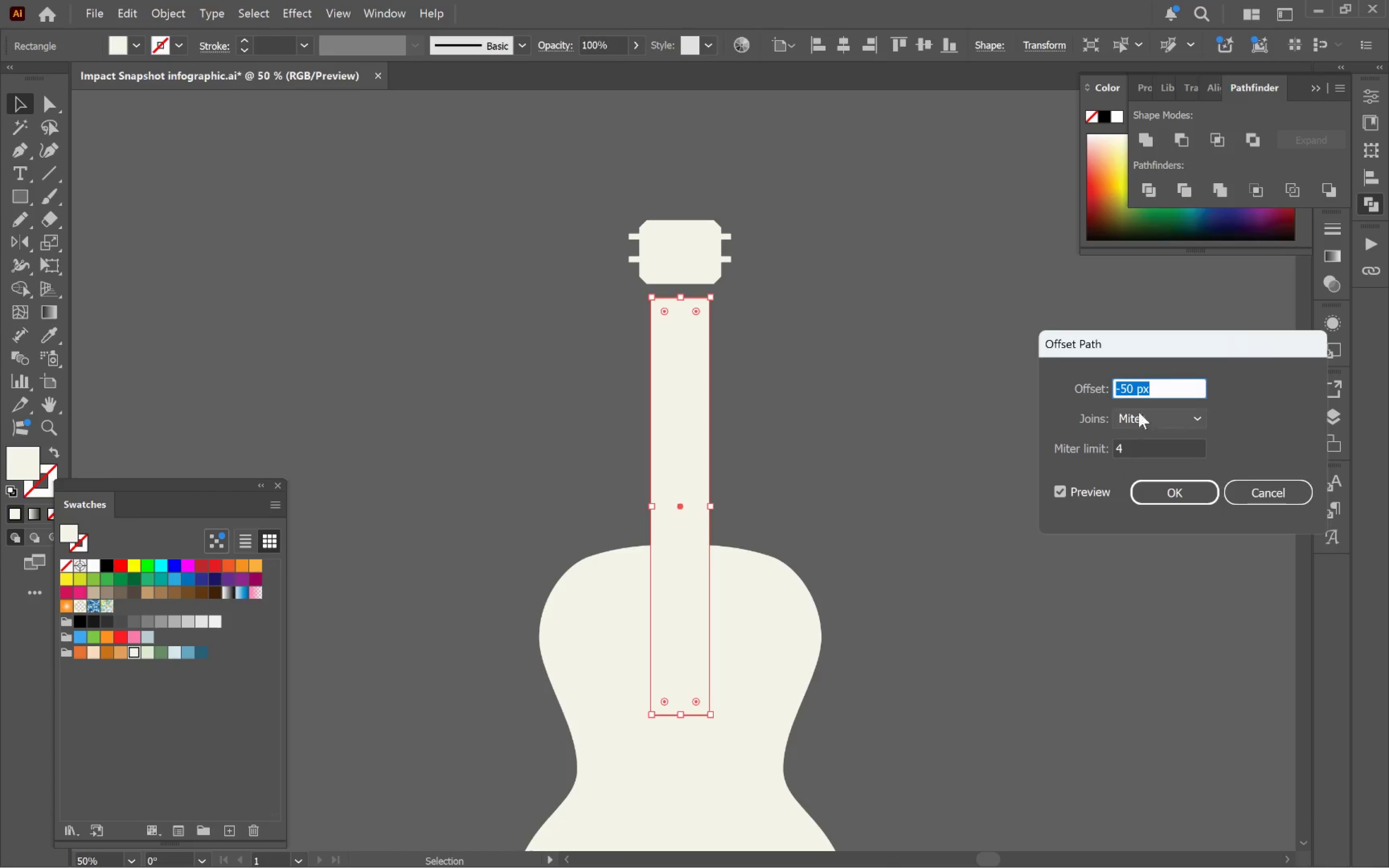 
left_click([1168, 393])
 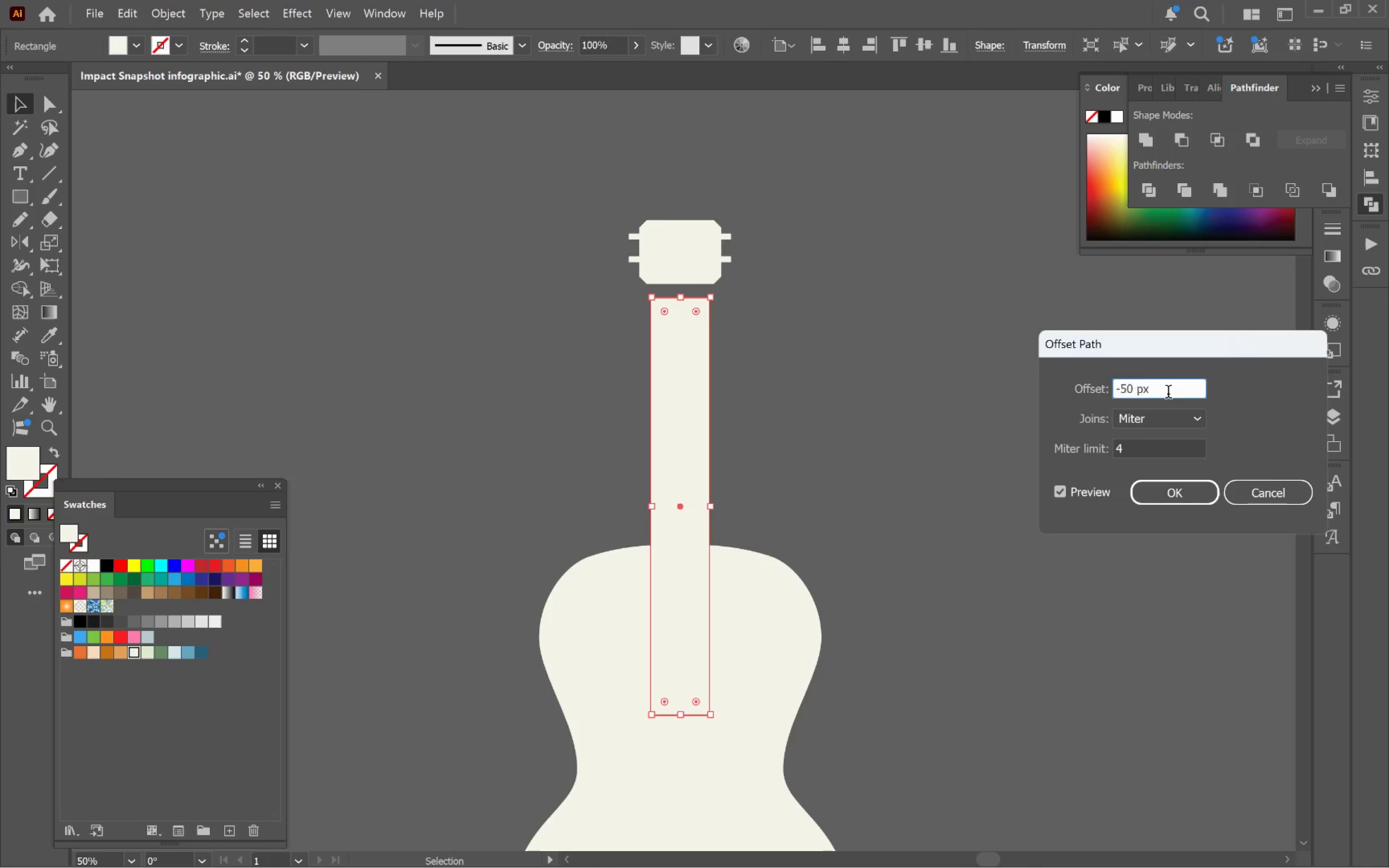 
hold_key(key=ShiftLeft, duration=0.59)
scroll: coordinate [1169, 393], scroll_direction: up, amount: 37.0
 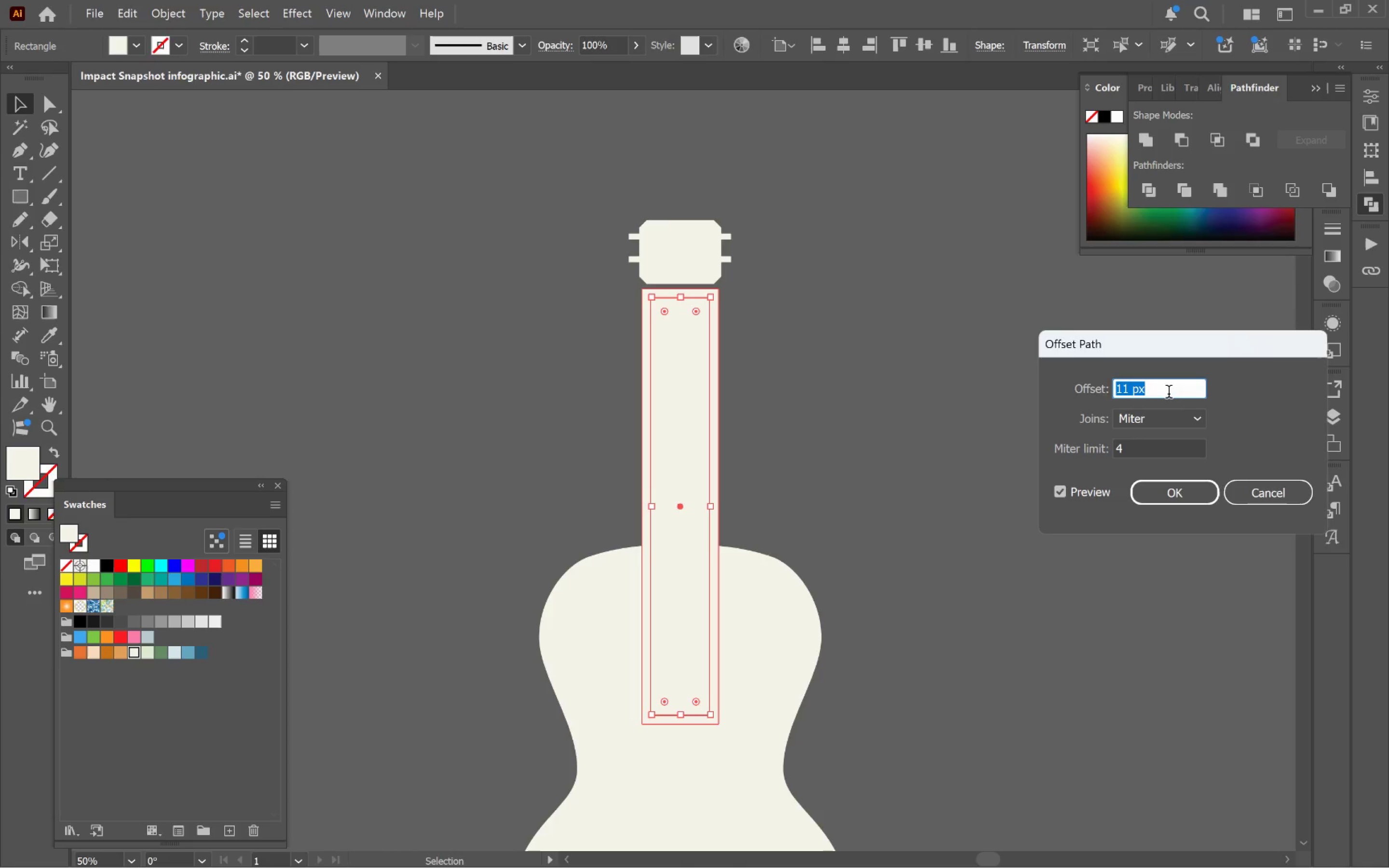 
scroll: coordinate [1169, 393], scroll_direction: down, amount: 1.0
 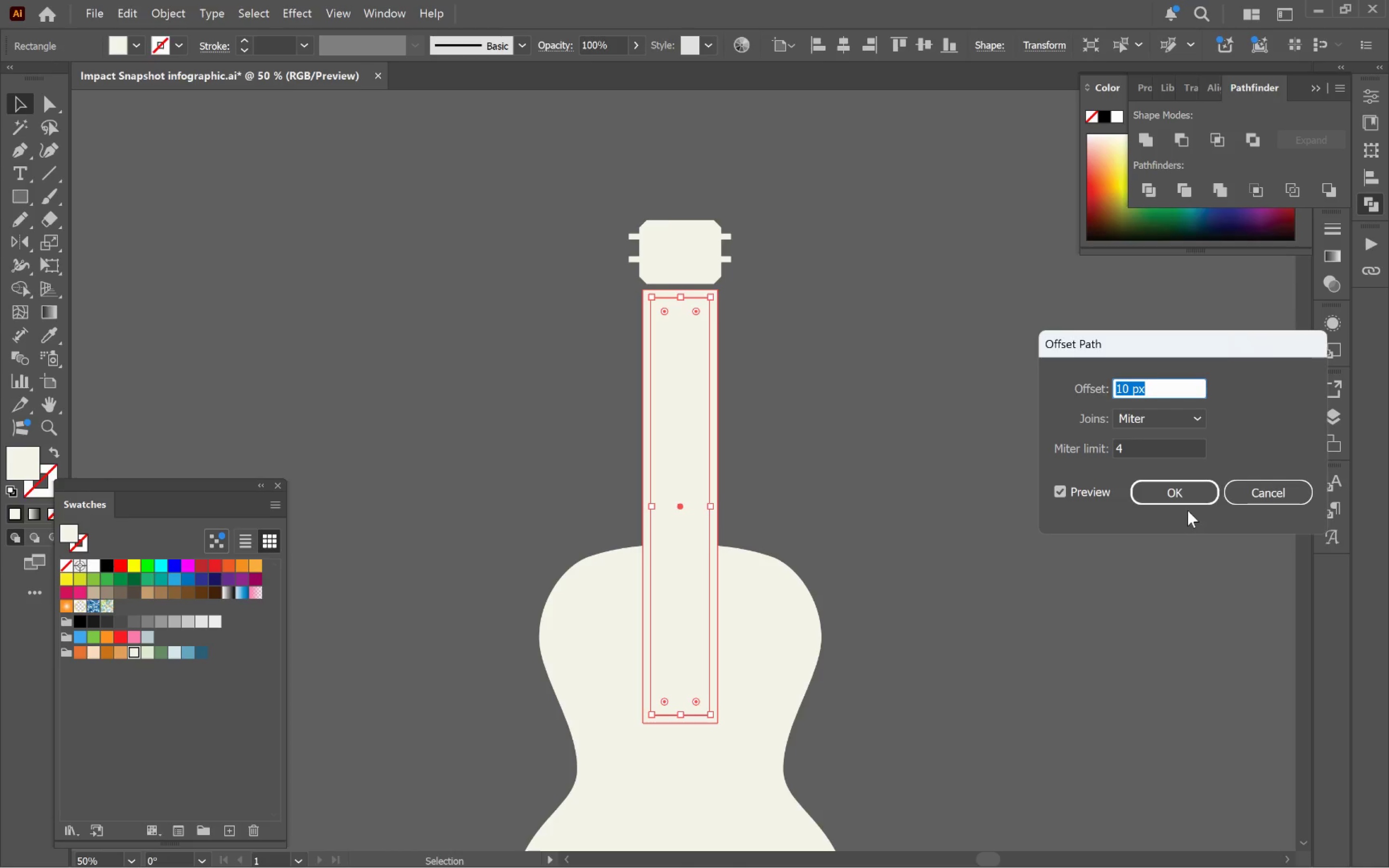 
left_click([1187, 499])
 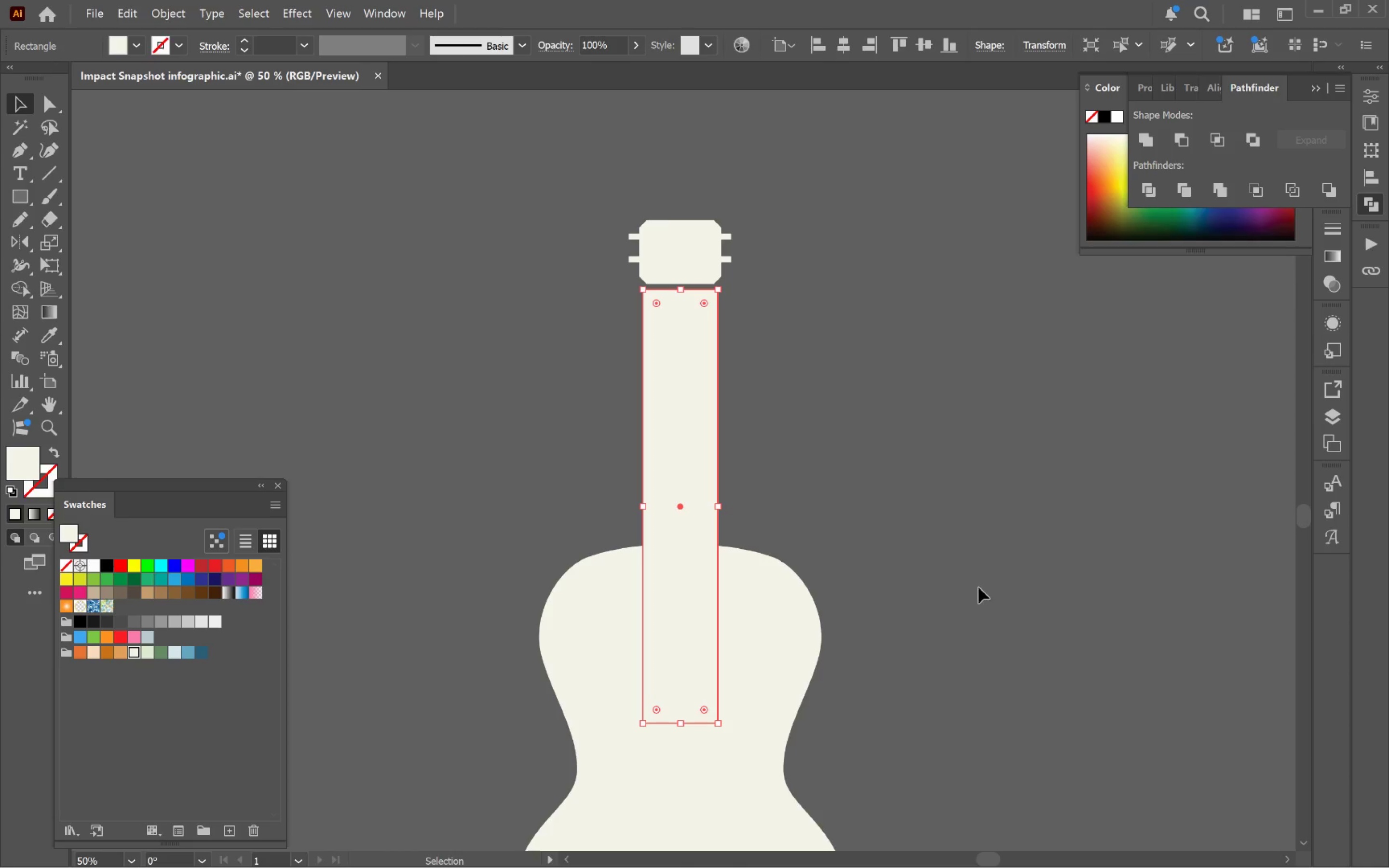 
left_click_drag(start_coordinate=[985, 614], to_coordinate=[943, 412])
 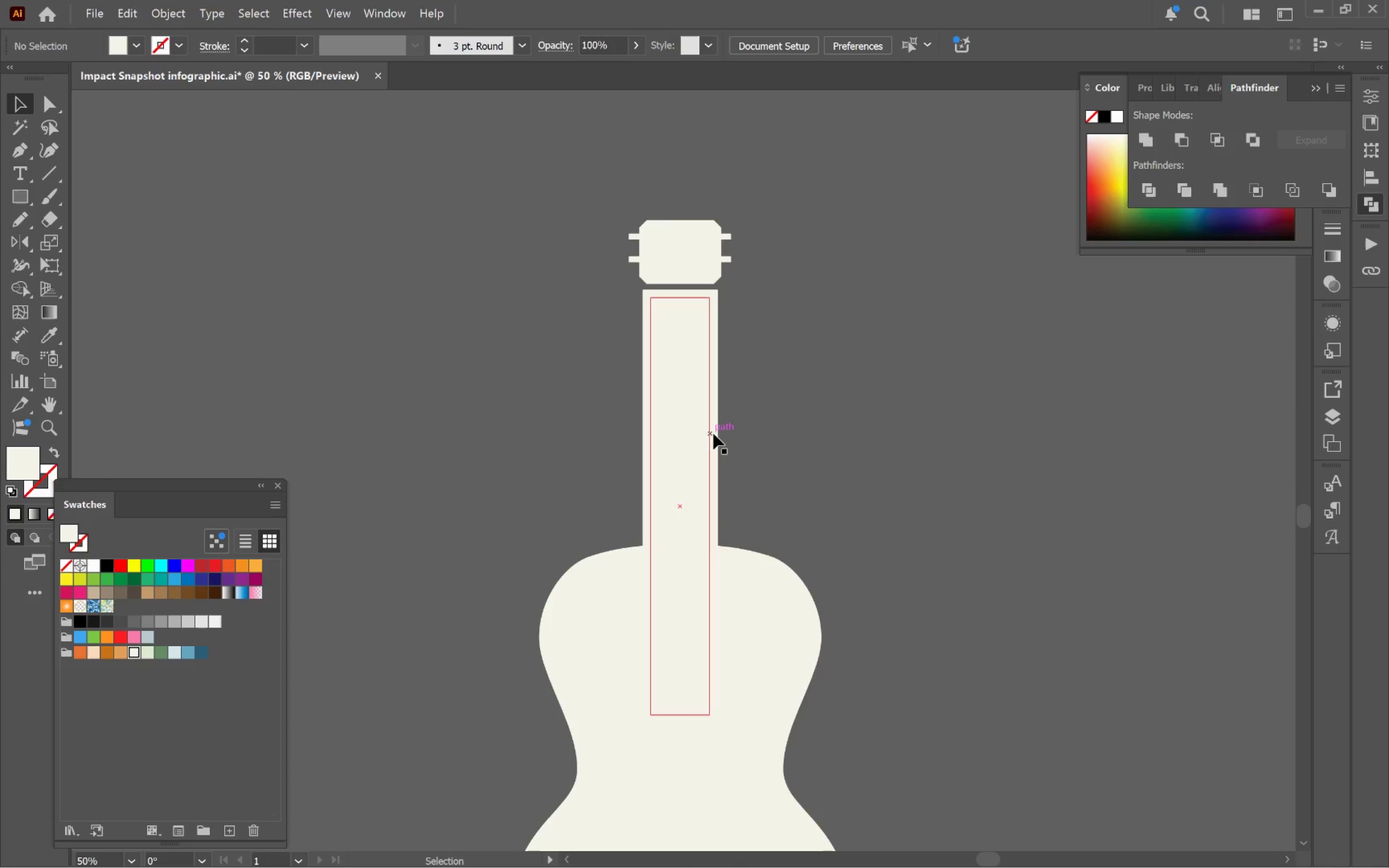 
left_click([719, 437])
 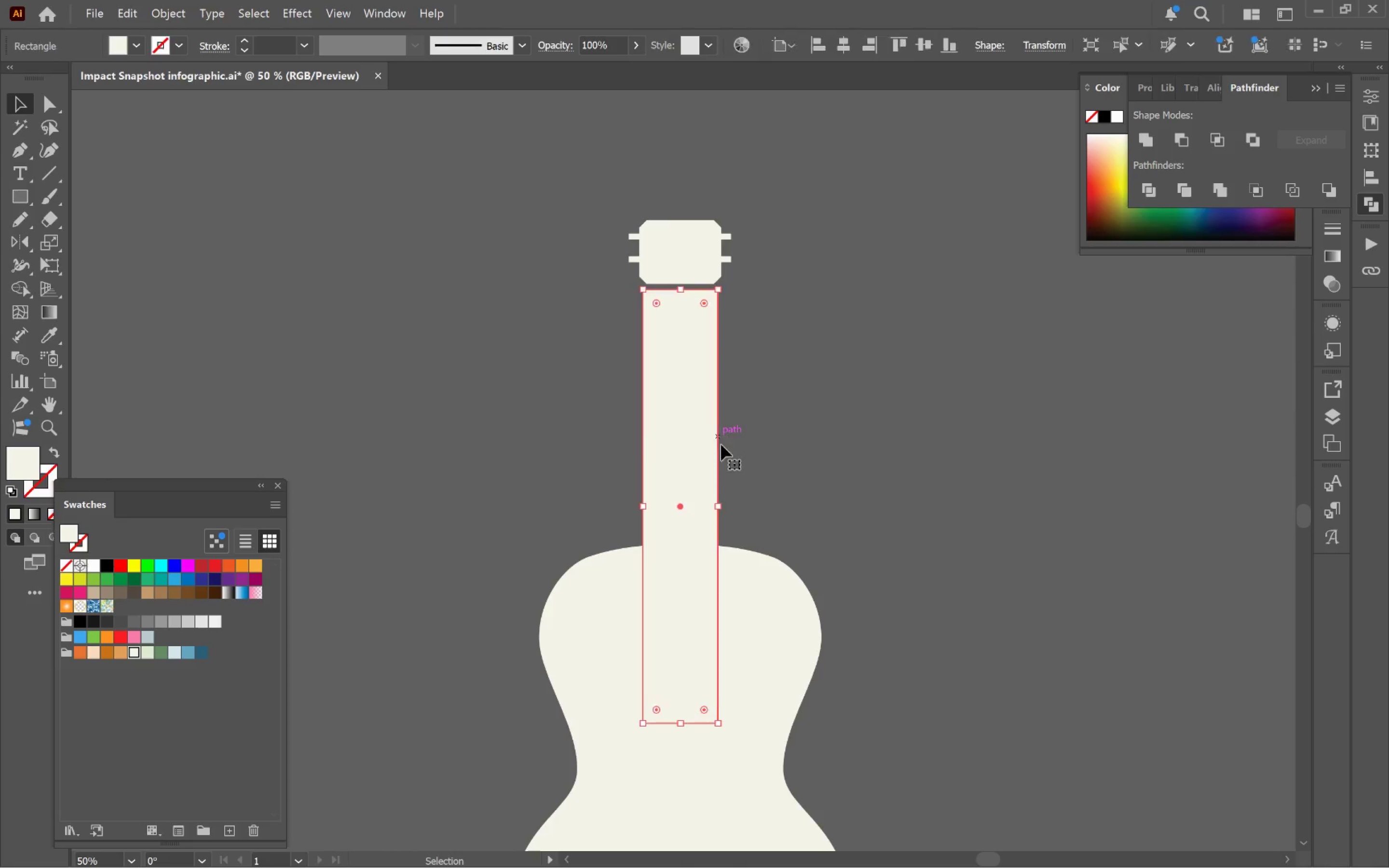 
hold_key(key=ShiftLeft, duration=0.55)
left_click([791, 597])
 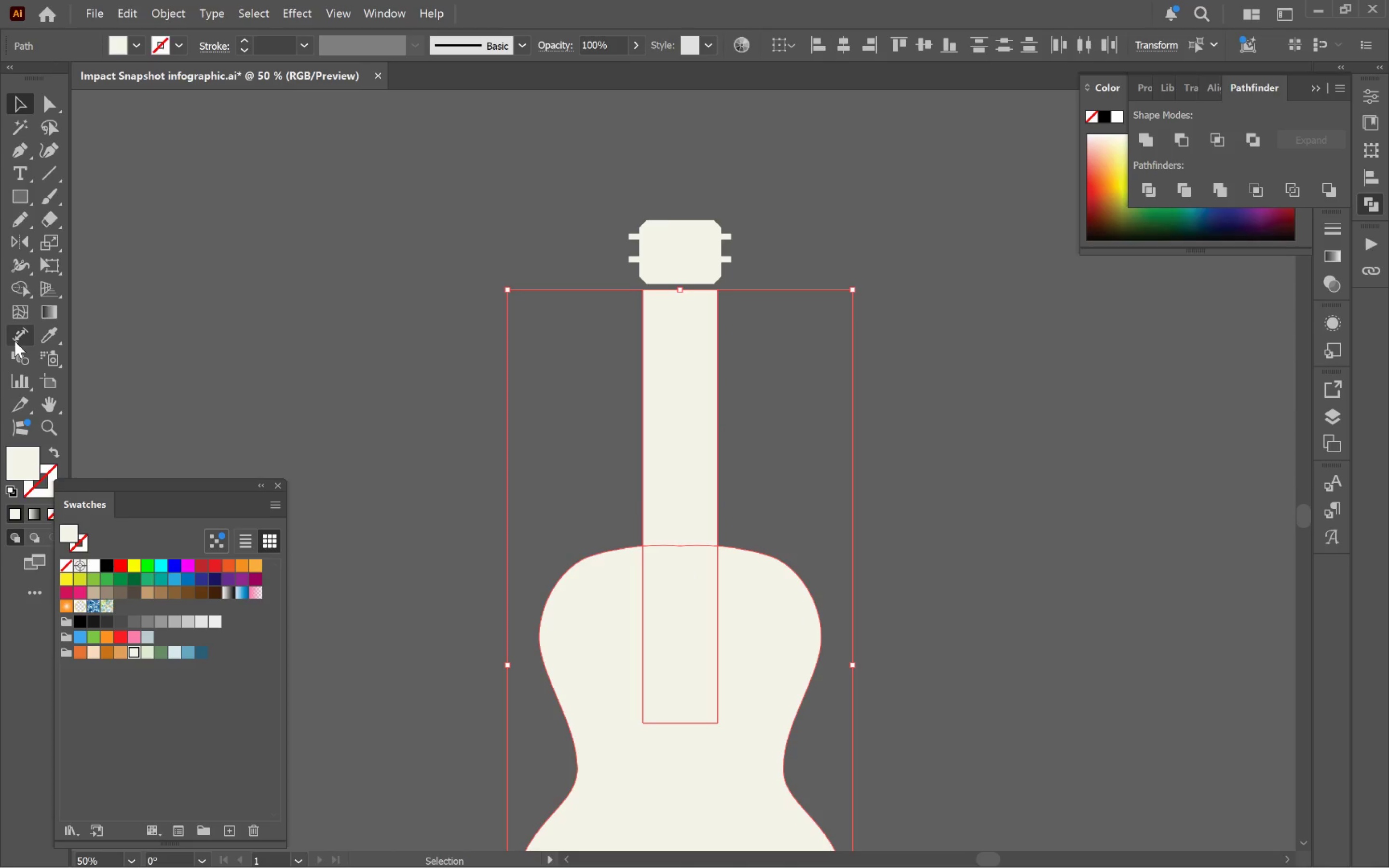 
left_click([19, 289])
 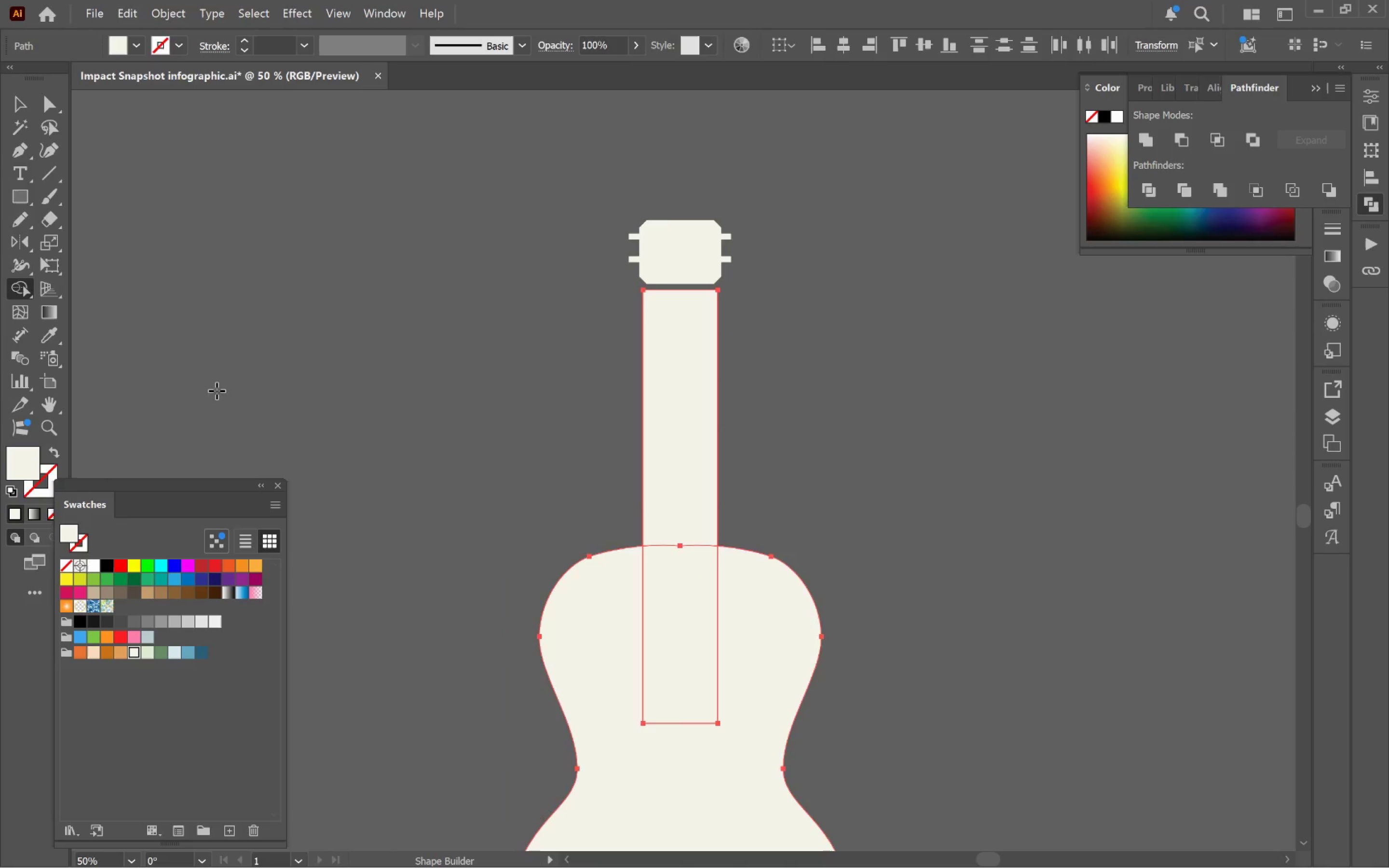 
hold_key(key=AltLeft, duration=1.85)
left_click_drag(start_coordinate=[688, 686], to_coordinate=[654, 429])
 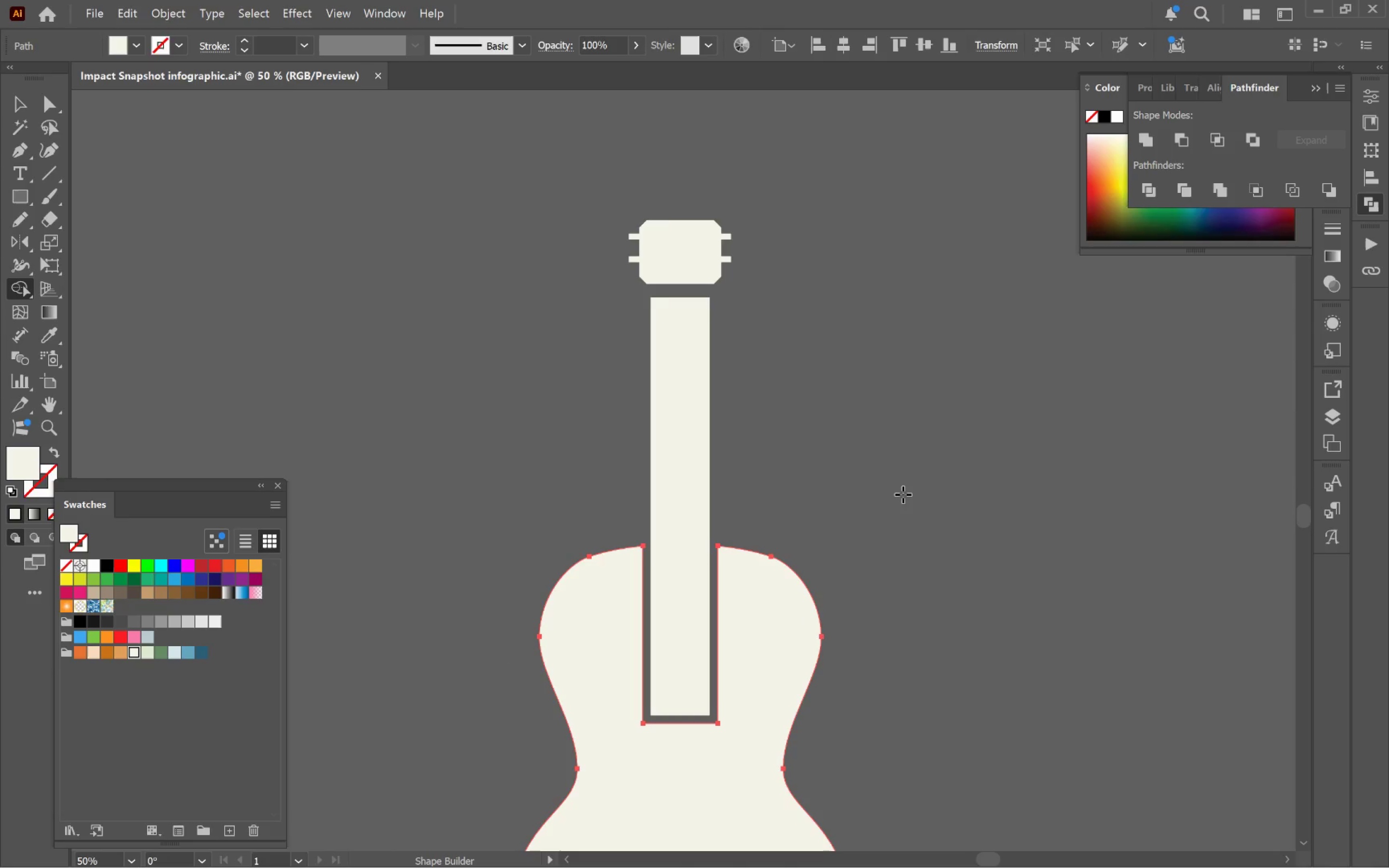 
key(V)
 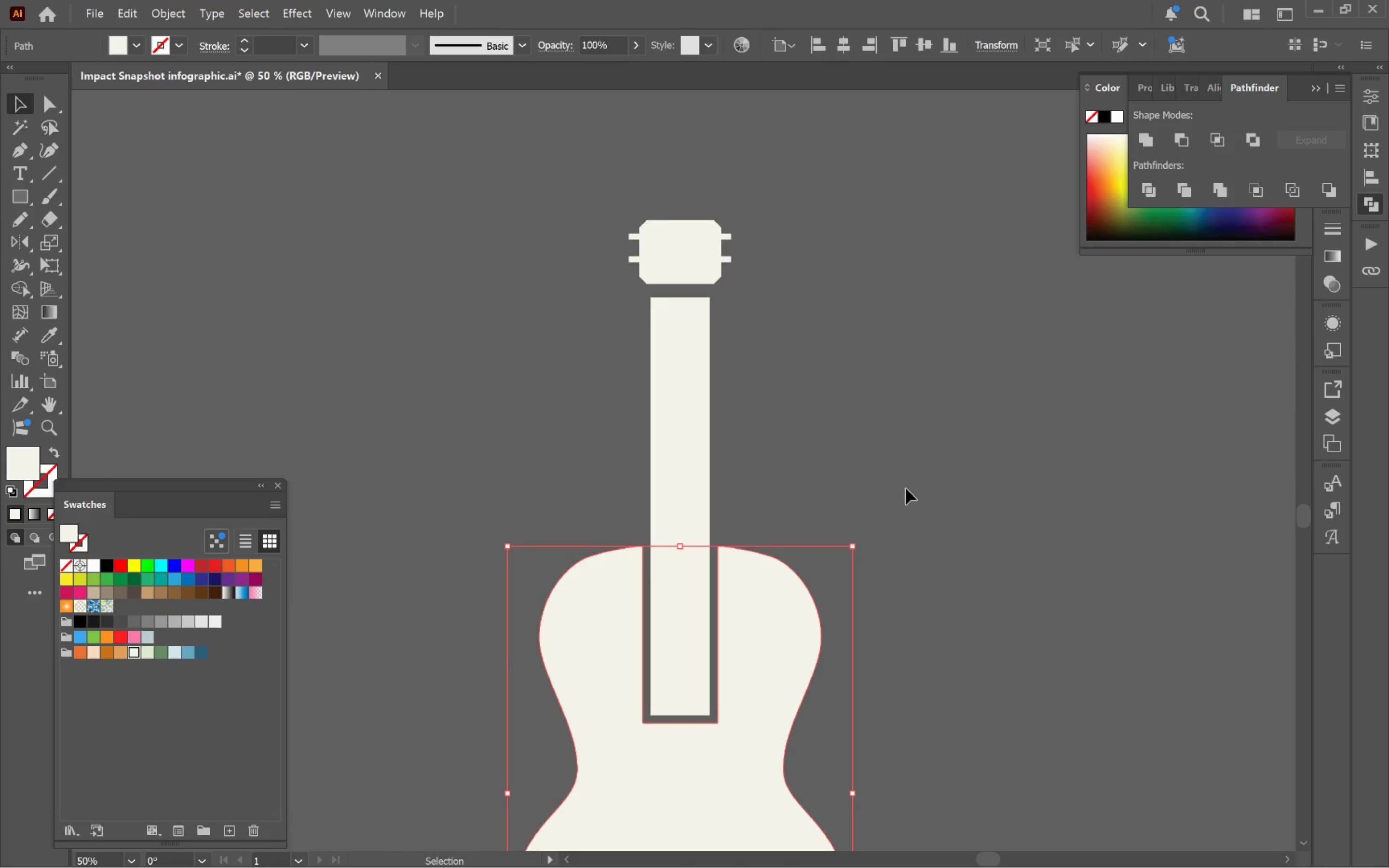 
left_click([906, 488])
 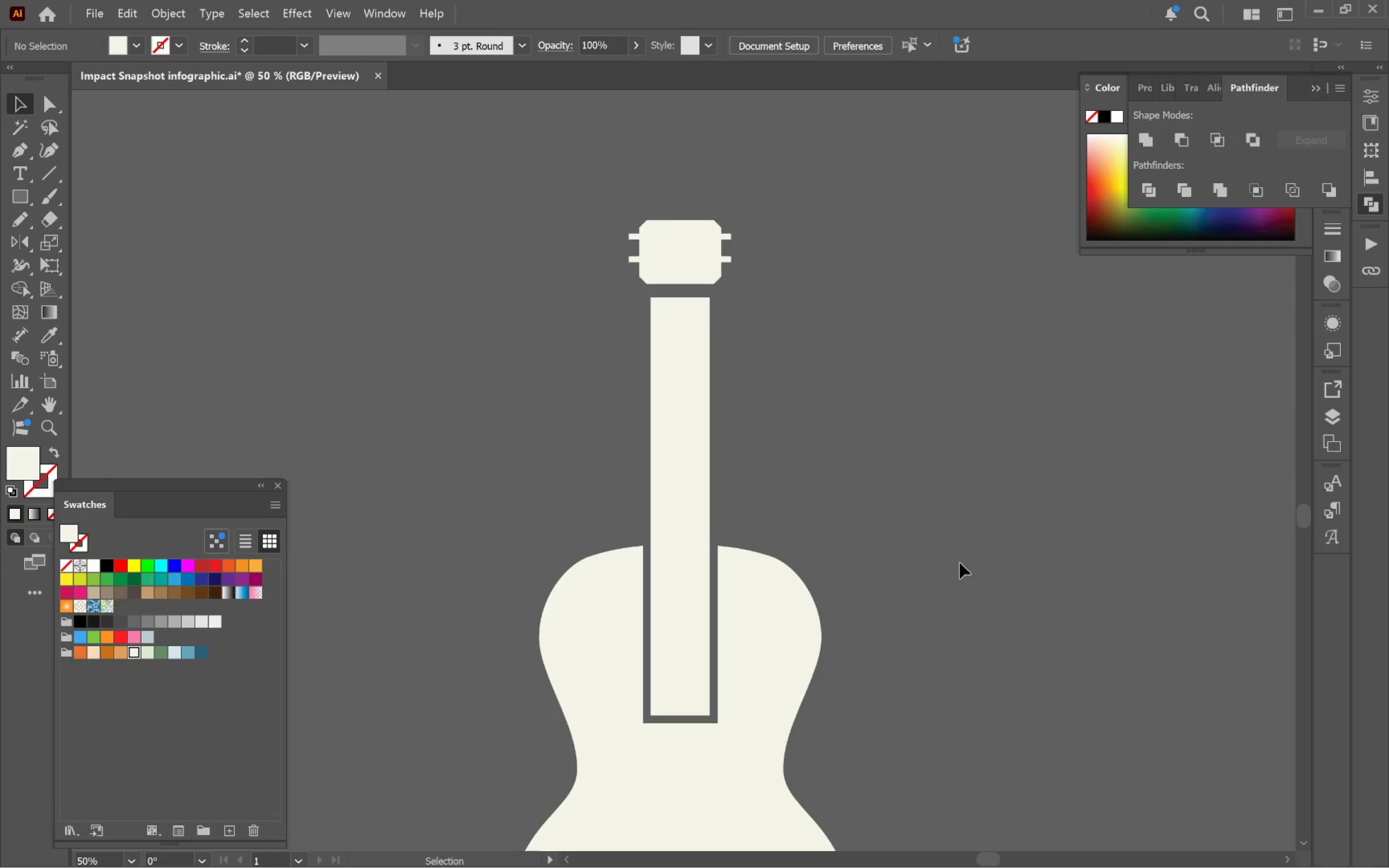 
hold_key(key=AltLeft, duration=0.33)
 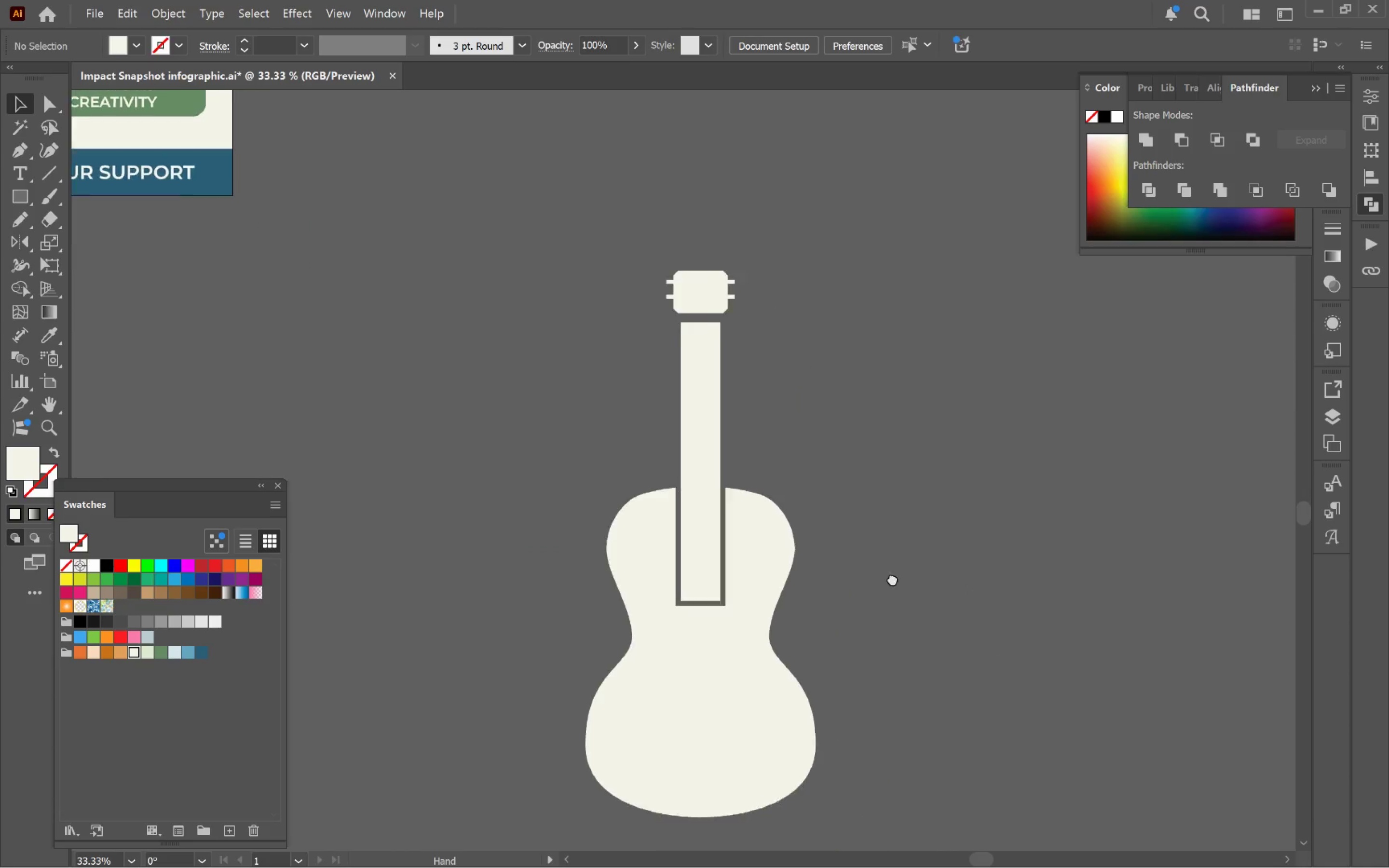 
hold_key(key=Space, duration=1.46)
 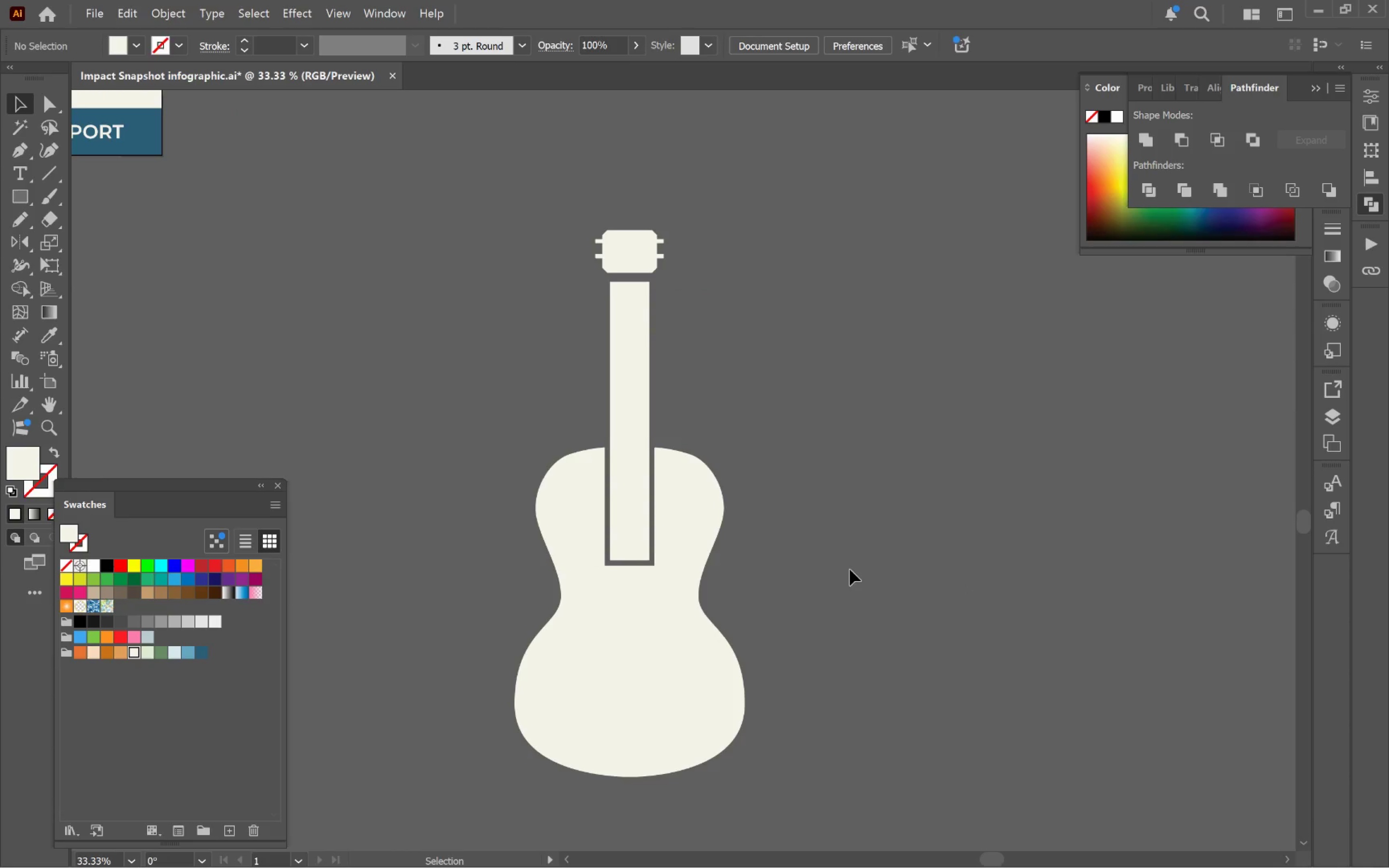 
left_click_drag(start_coordinate=[991, 664], to_coordinate=[847, 553])
 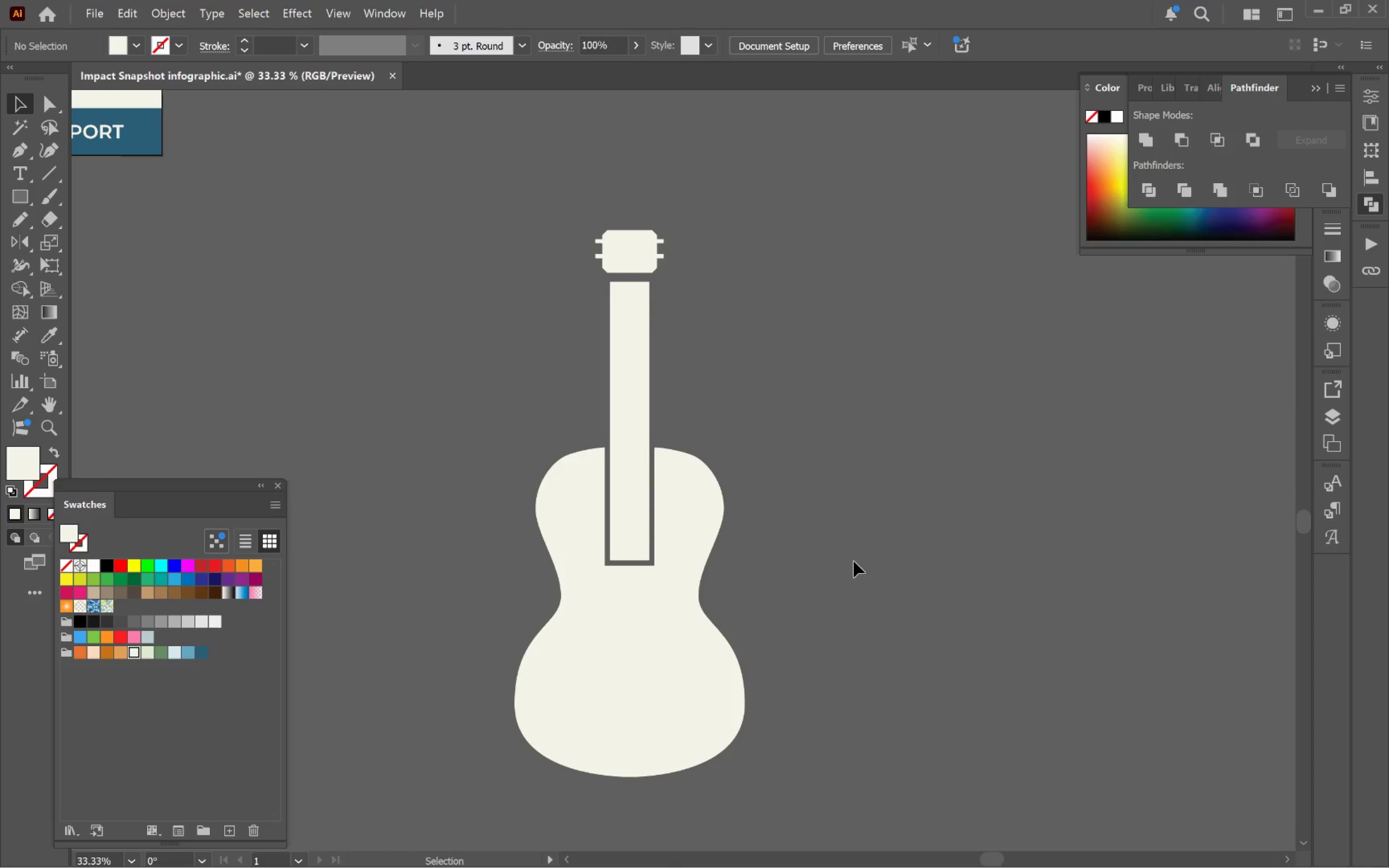 
scroll: coordinate [960, 583], scroll_direction: down, amount: 1.0
 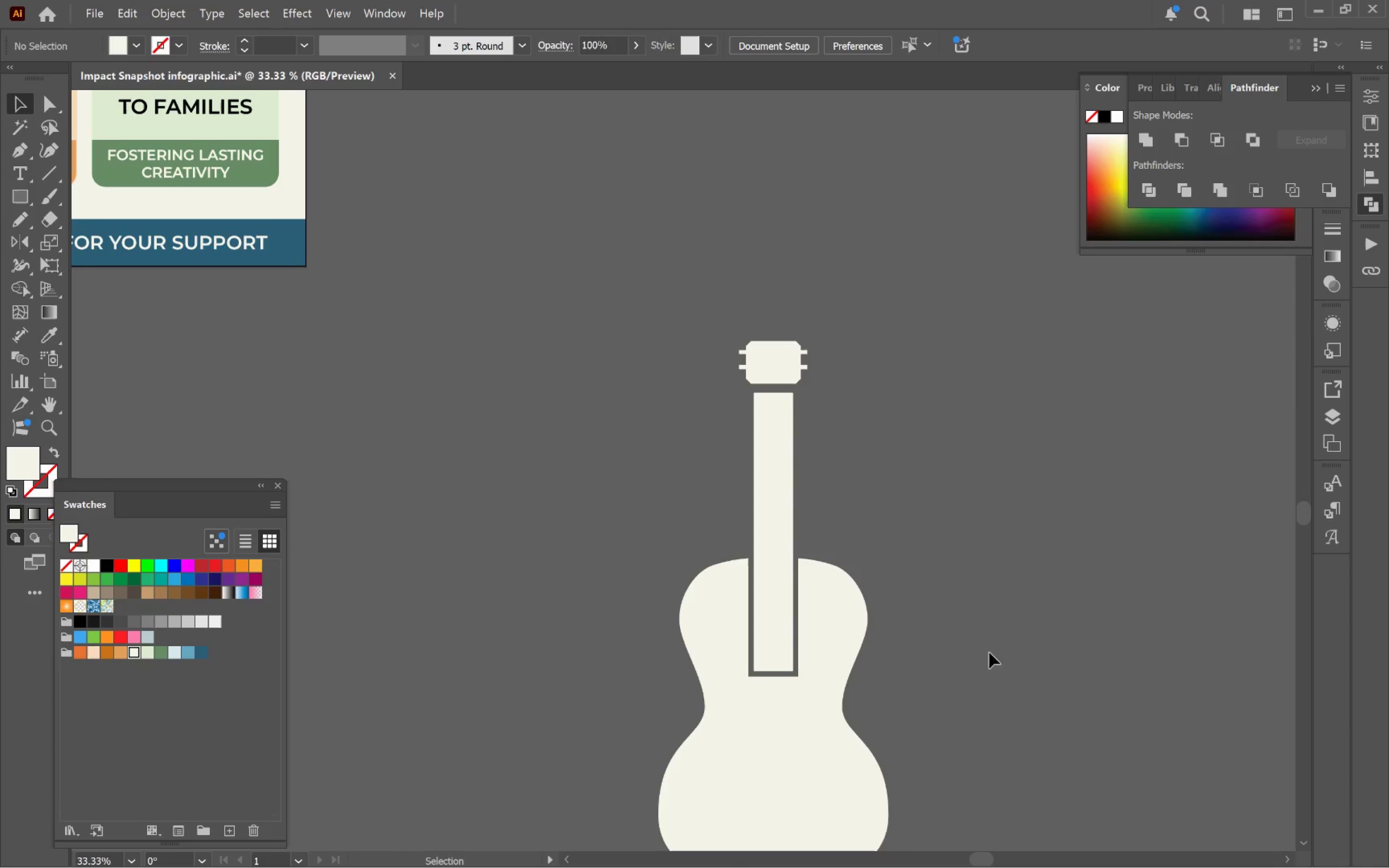 
wait(7.99)
 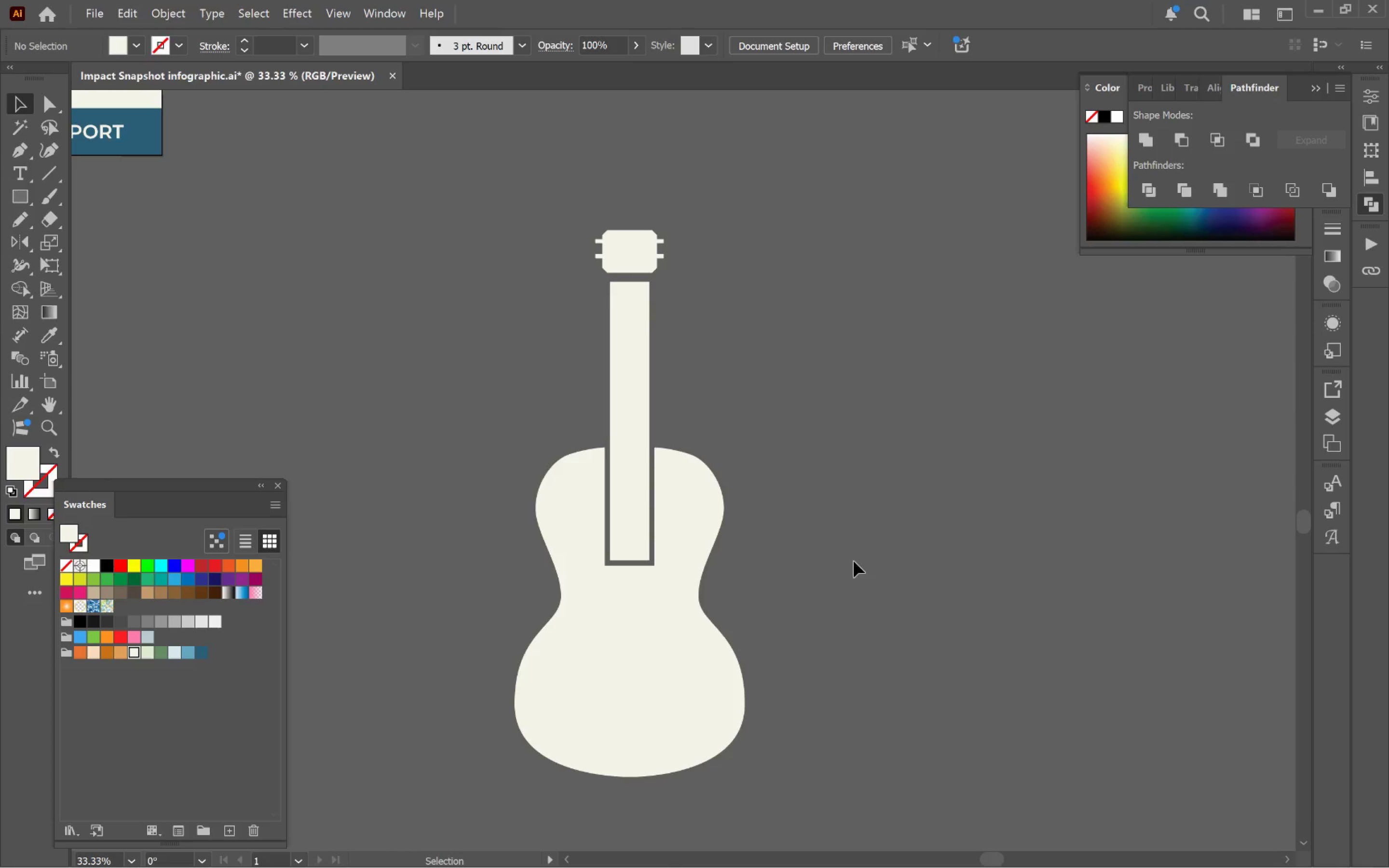 
left_click_drag(start_coordinate=[11, 192], to_coordinate=[111, 248])
 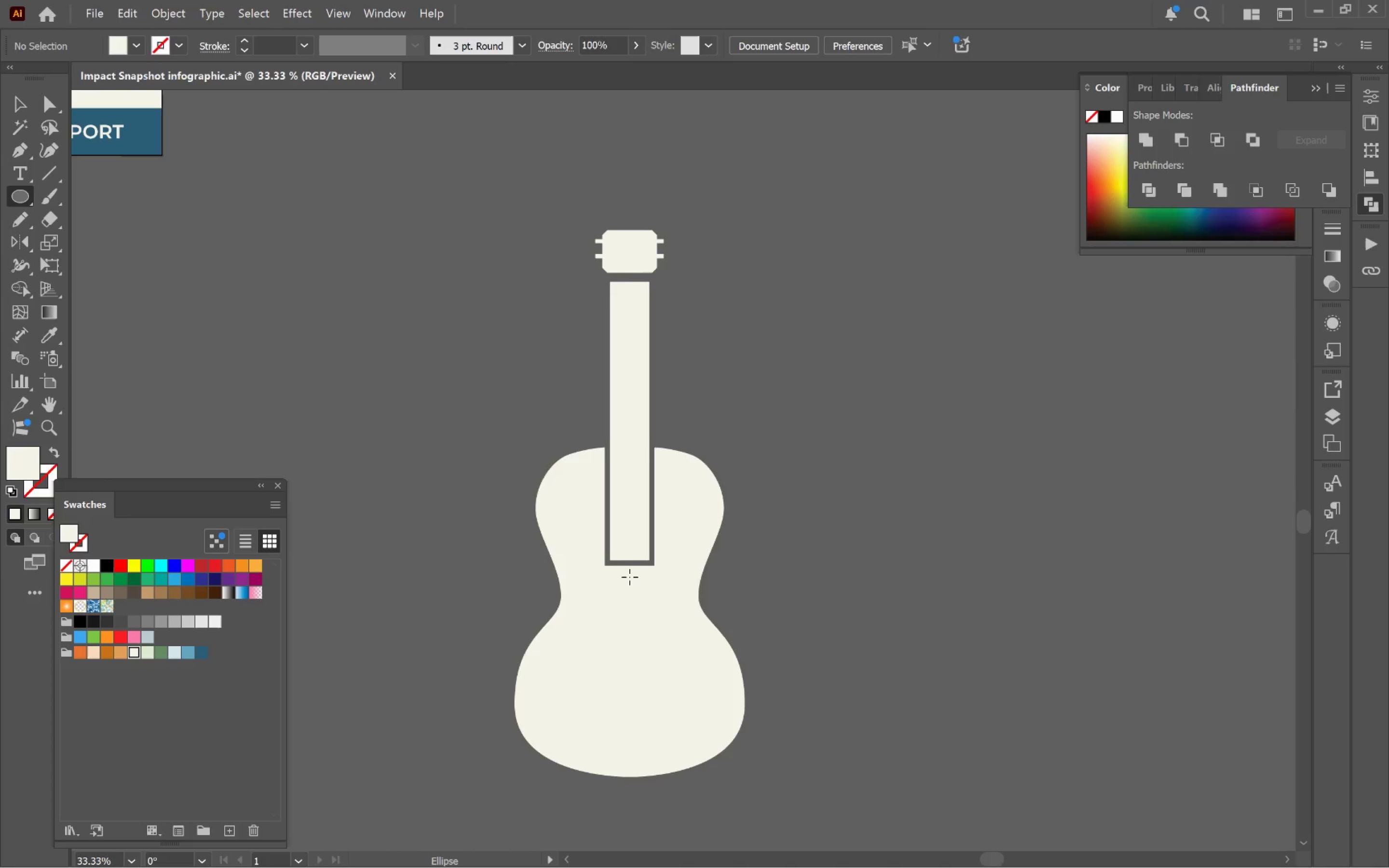 
left_click_drag(start_coordinate=[629, 577], to_coordinate=[671, 613])
 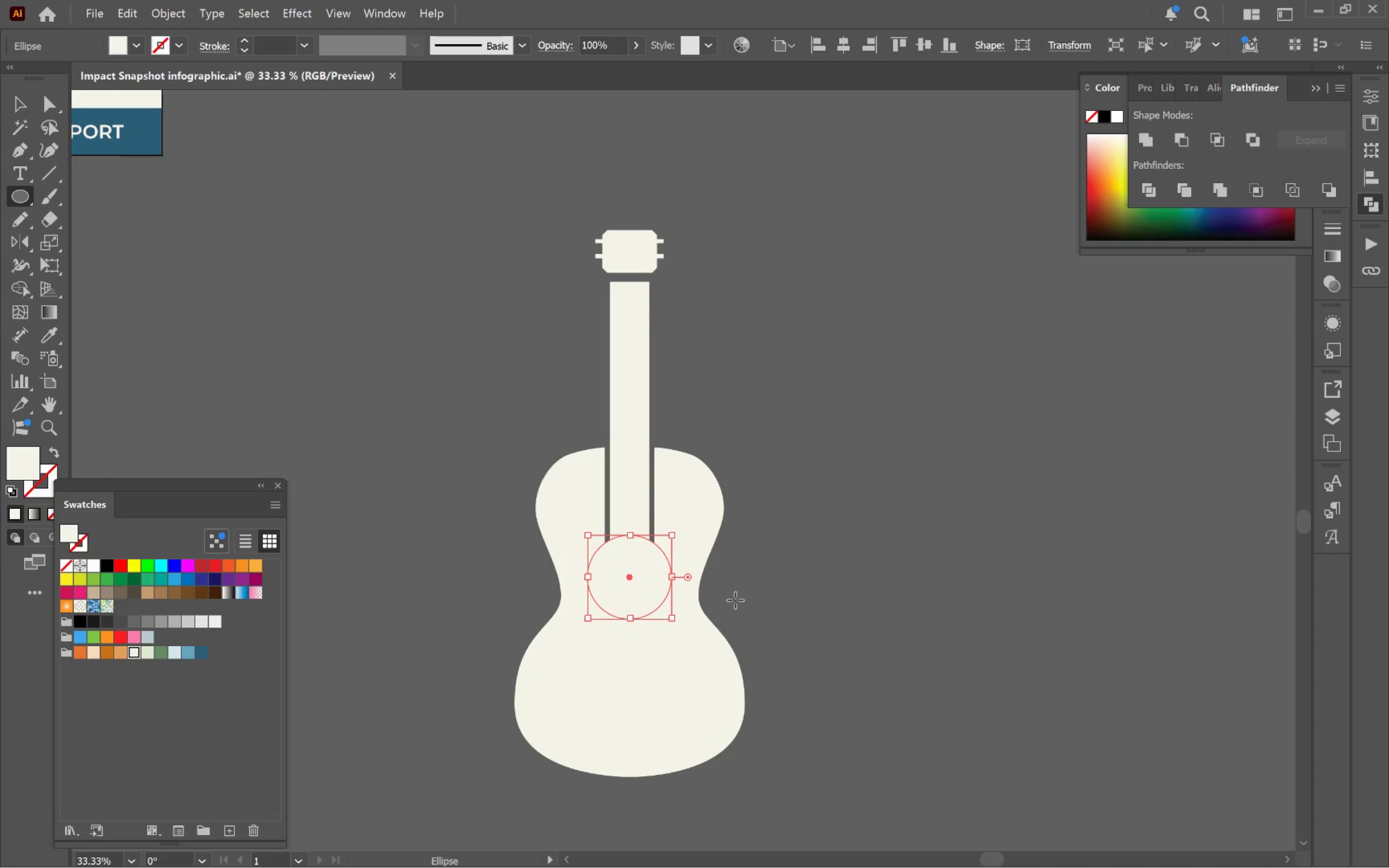 
hold_key(key=AltLeft, duration=4.83)
 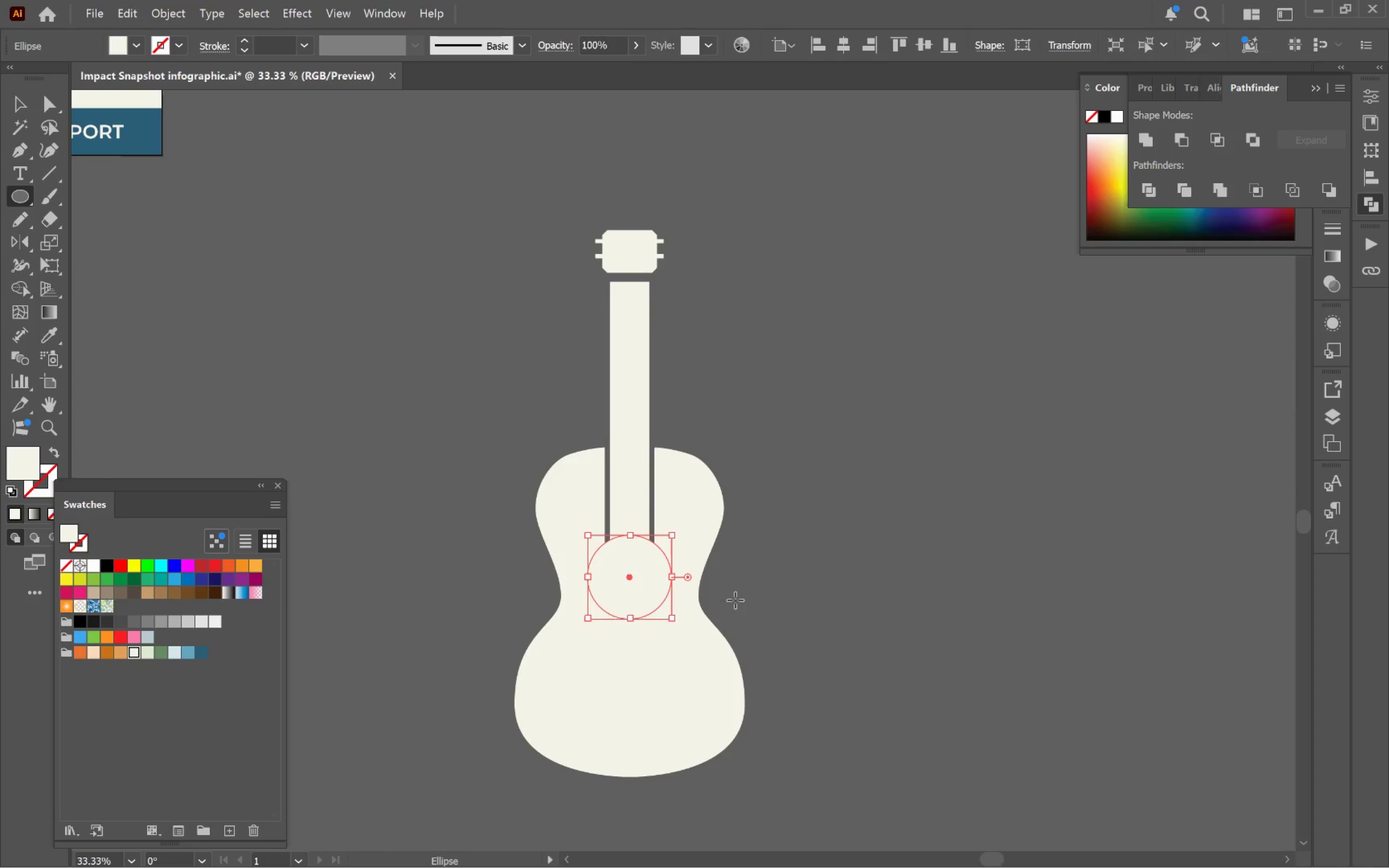 
hold_key(key=ShiftLeft, duration=4.78)
 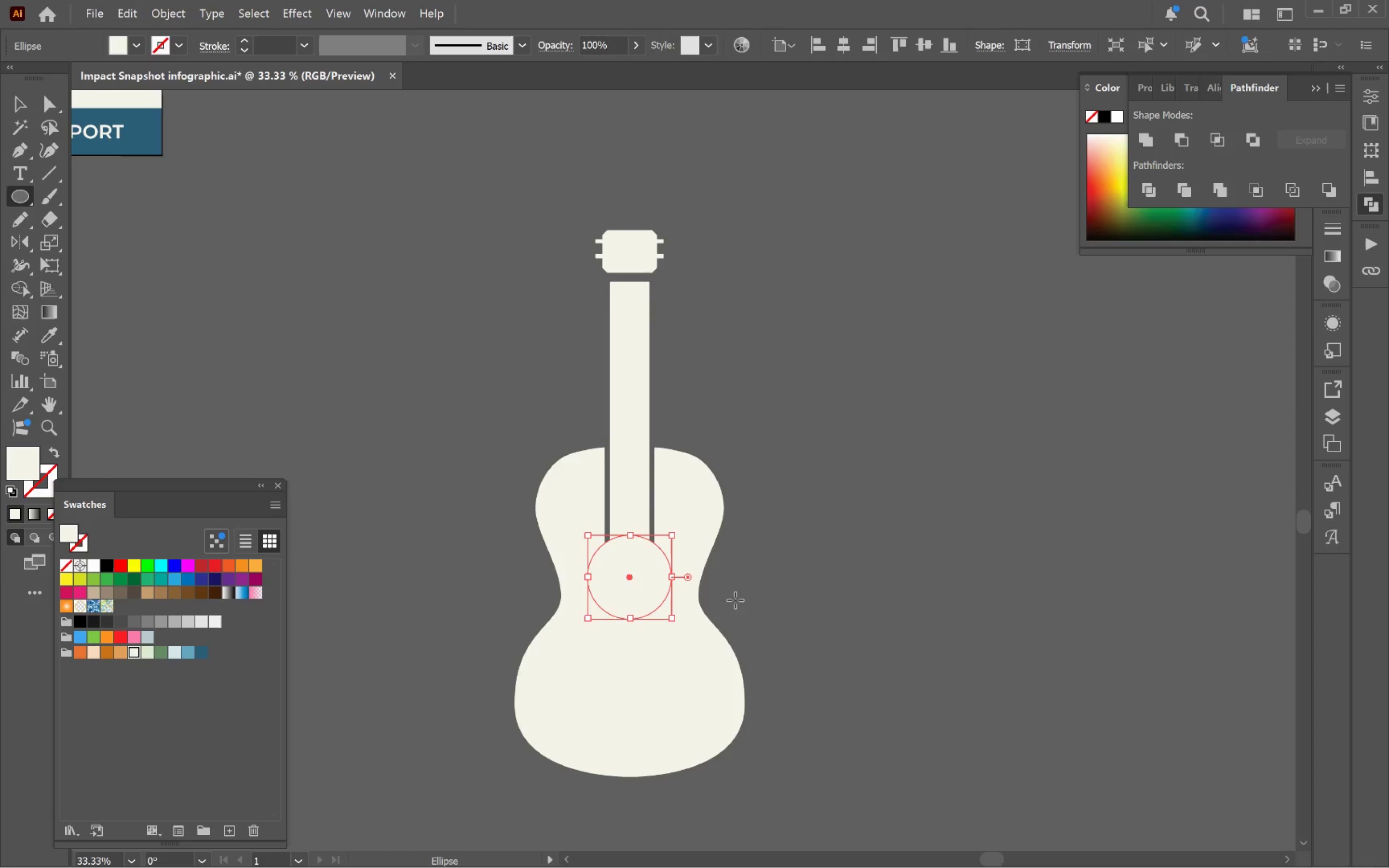 
key(V)
 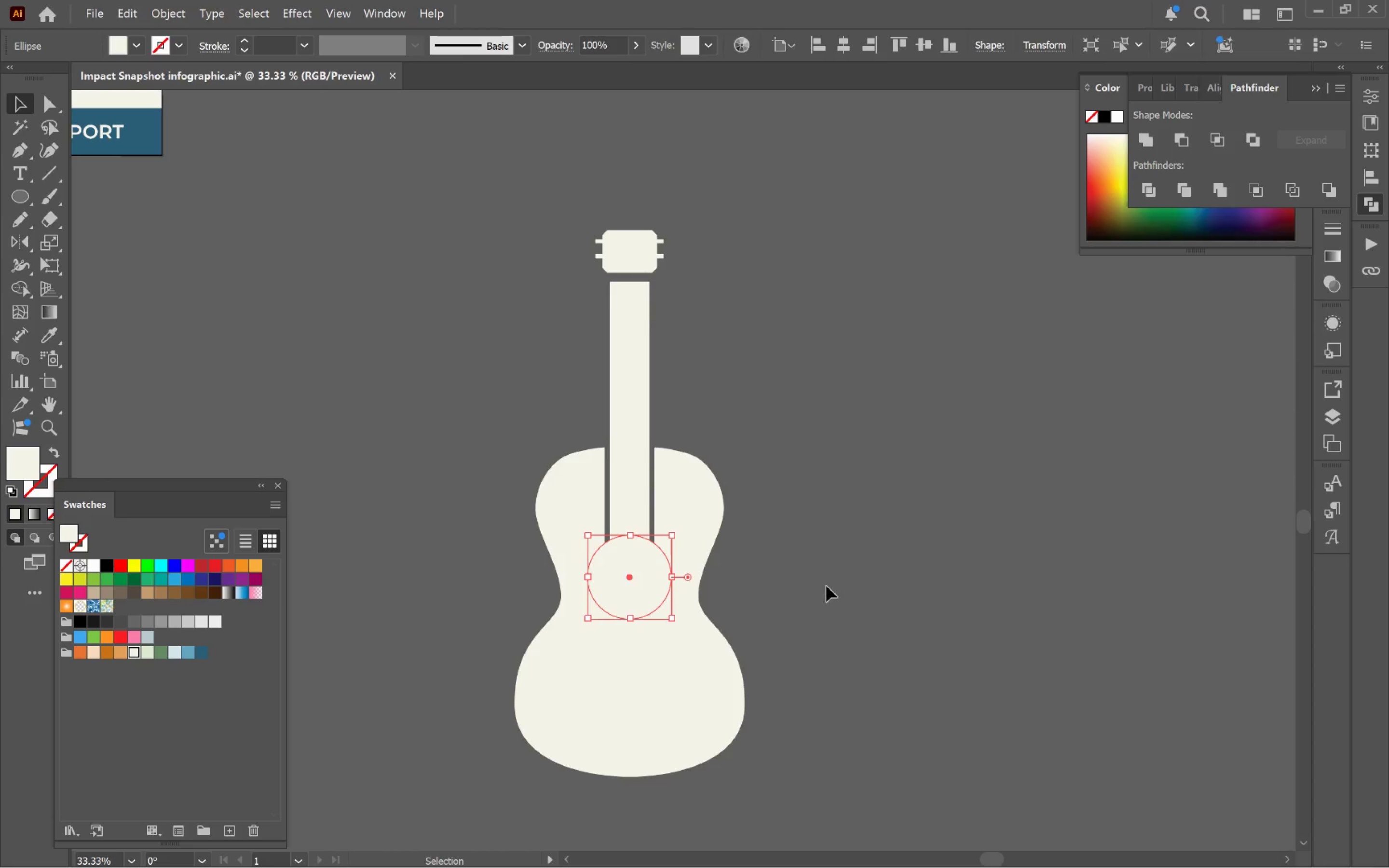 
left_click([828, 586])
 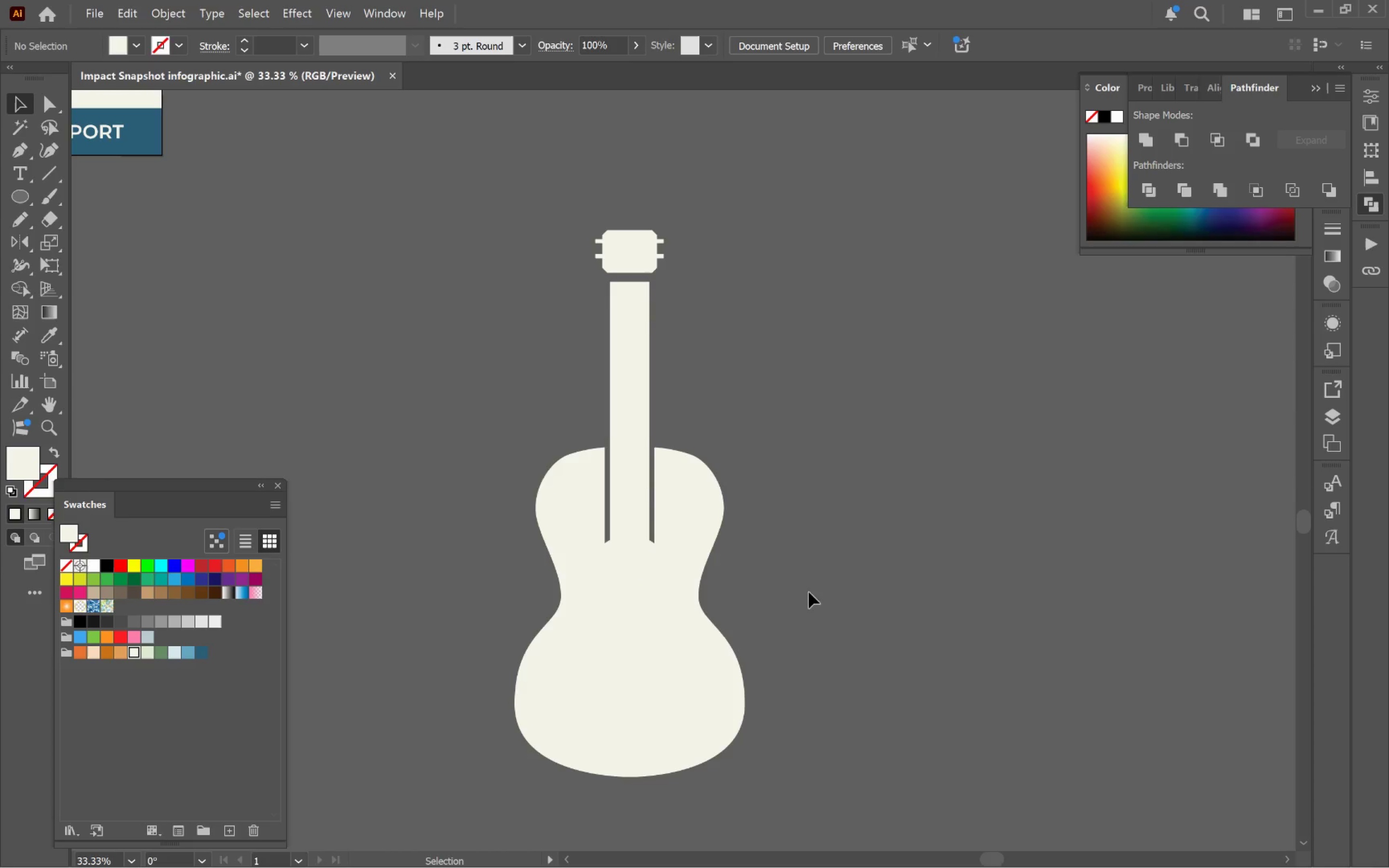 
hold_key(key=AltLeft, duration=0.47)
 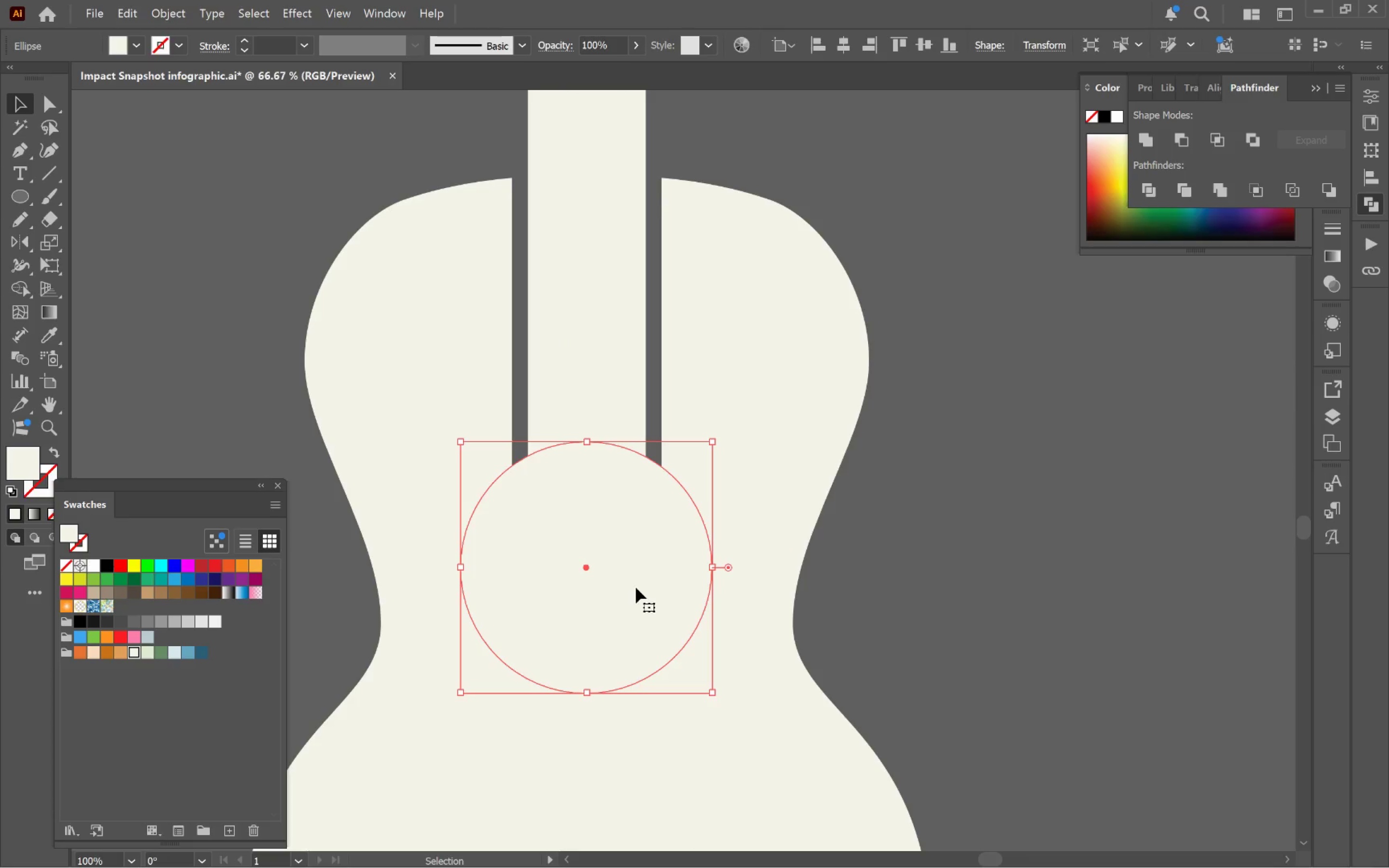 
left_click([636, 587])
 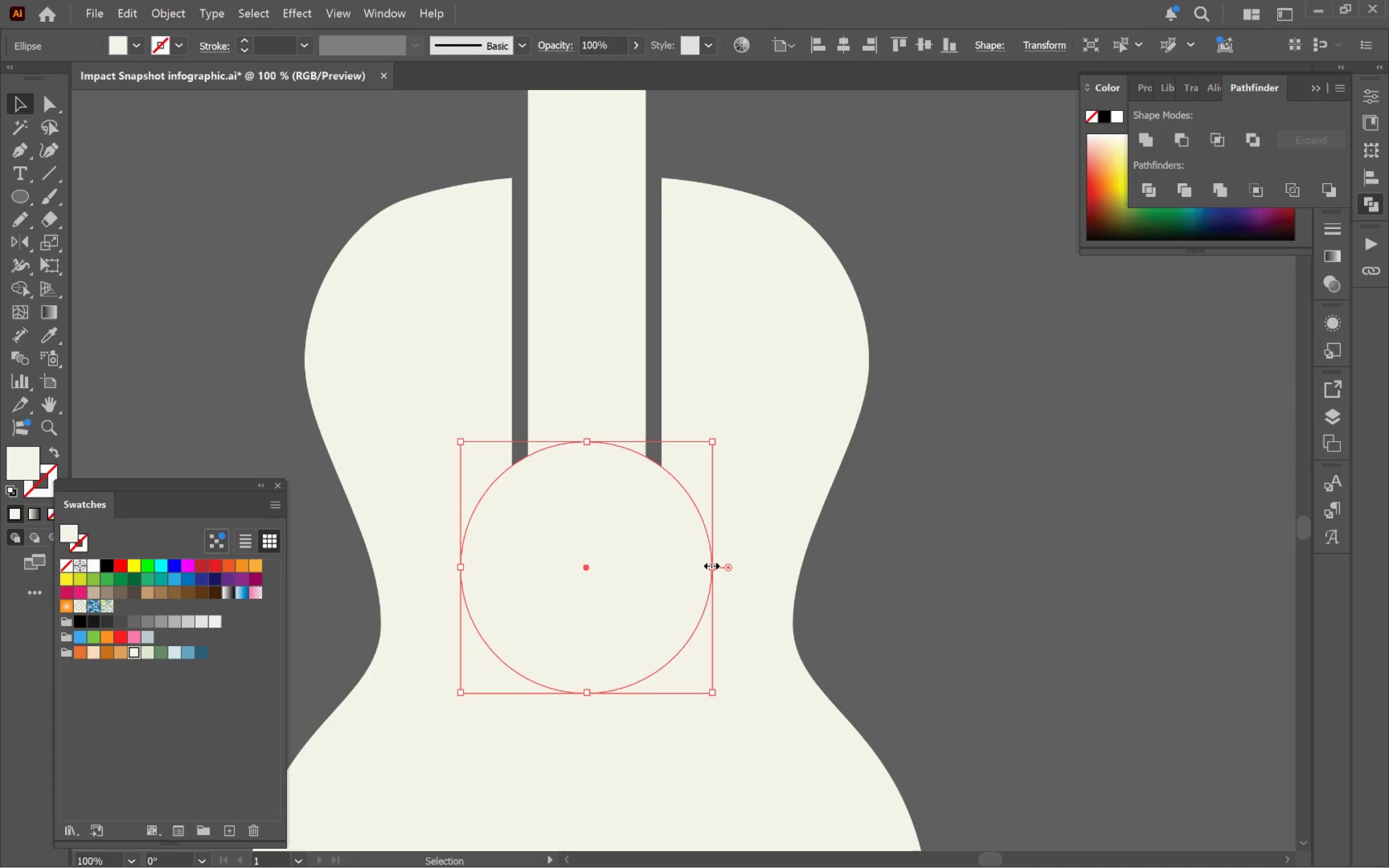 
scroll: coordinate [651, 582], scroll_direction: up, amount: 3.0
 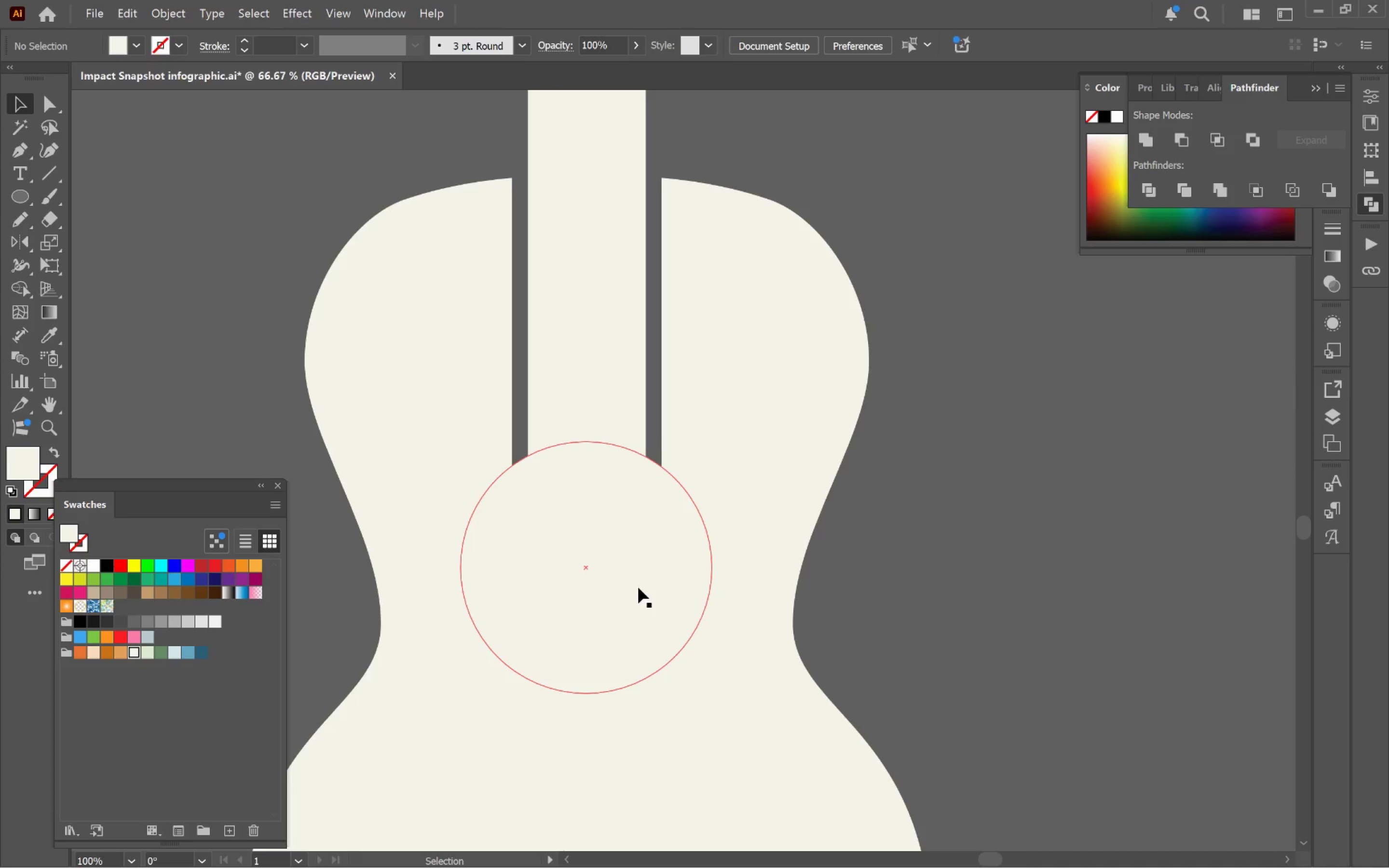 
left_click_drag(start_coordinate=[709, 564], to_coordinate=[702, 564])
 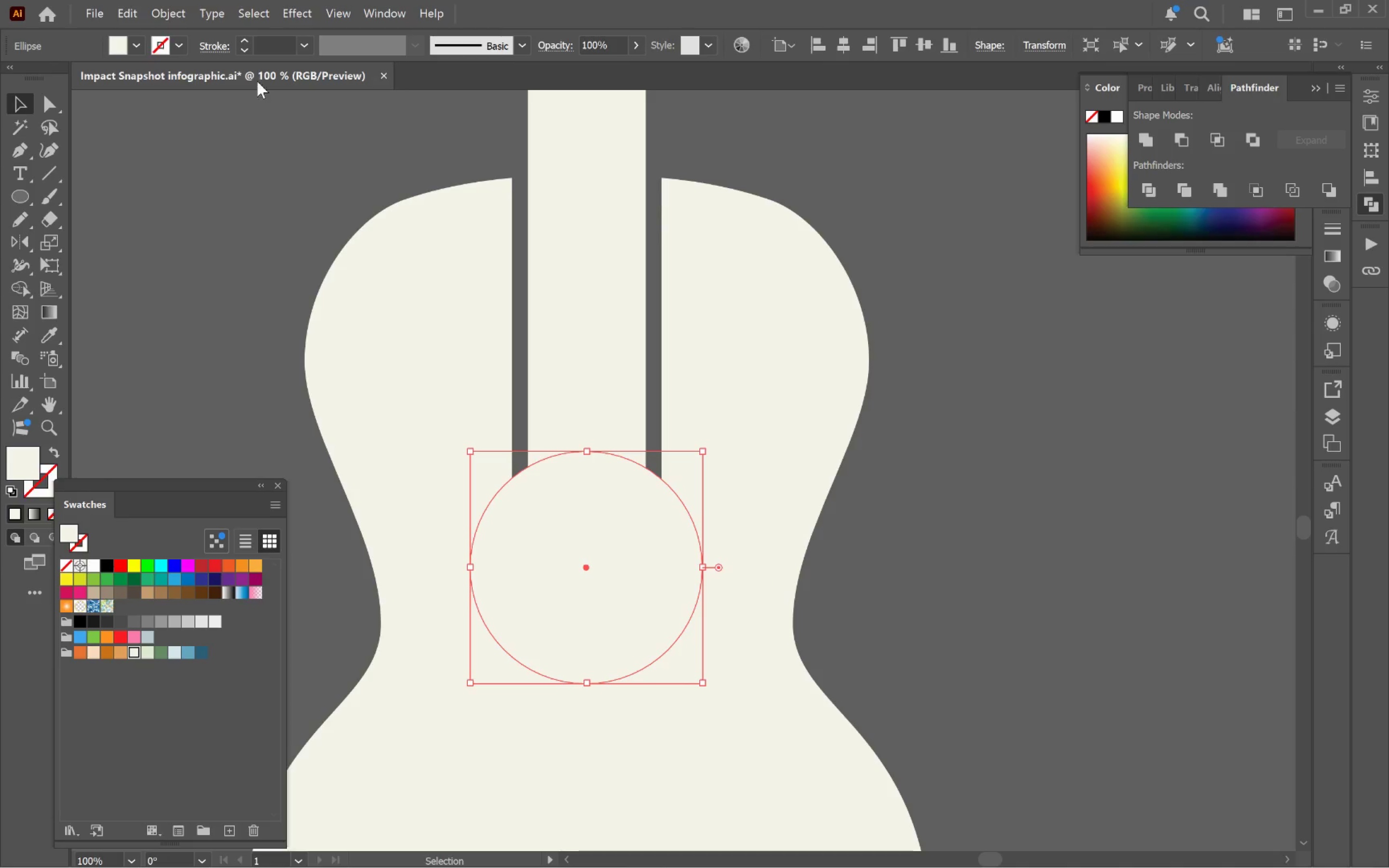 
hold_key(key=AltLeft, duration=1.91)
 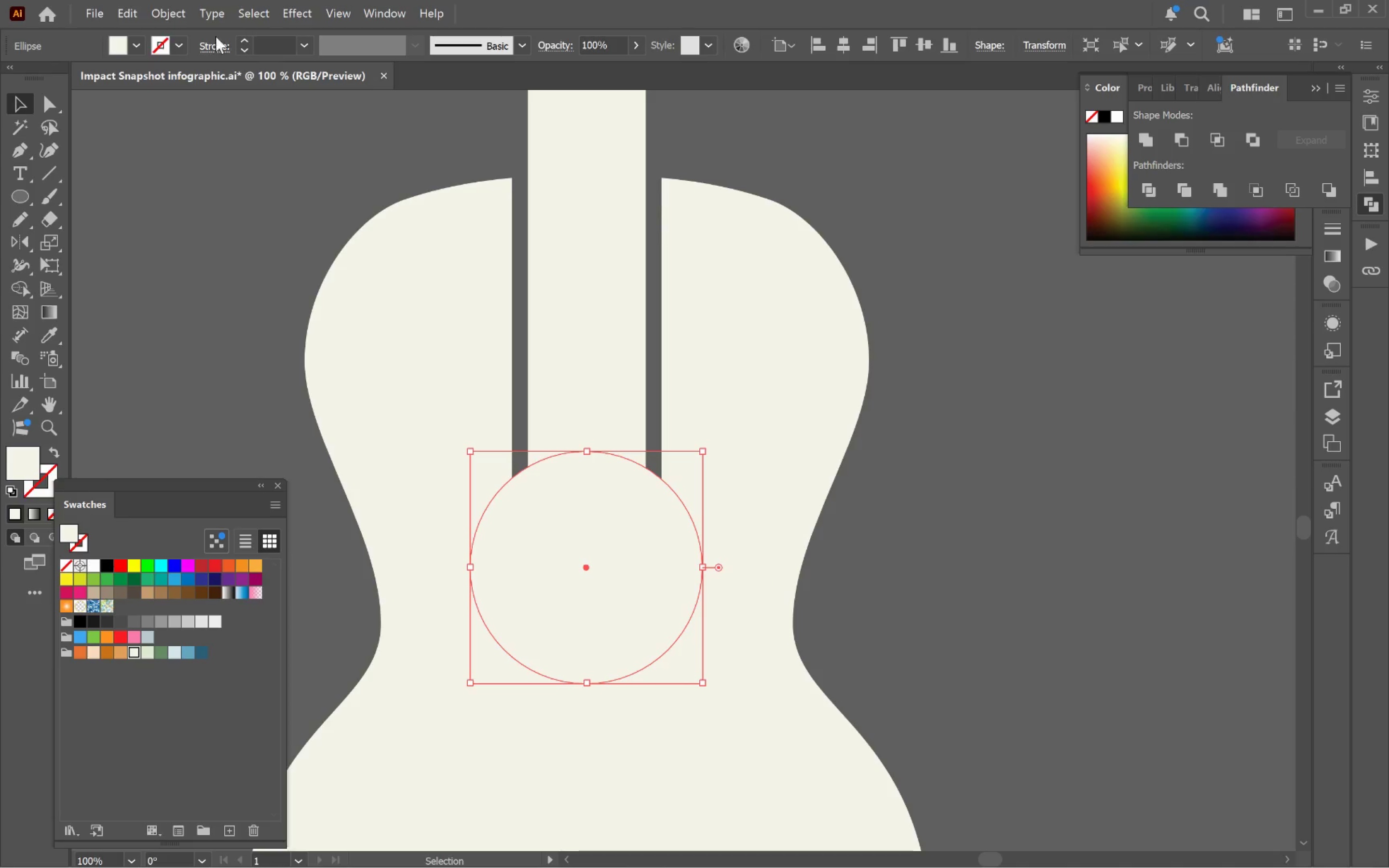 
hold_key(key=ShiftLeft, duration=1.74)
 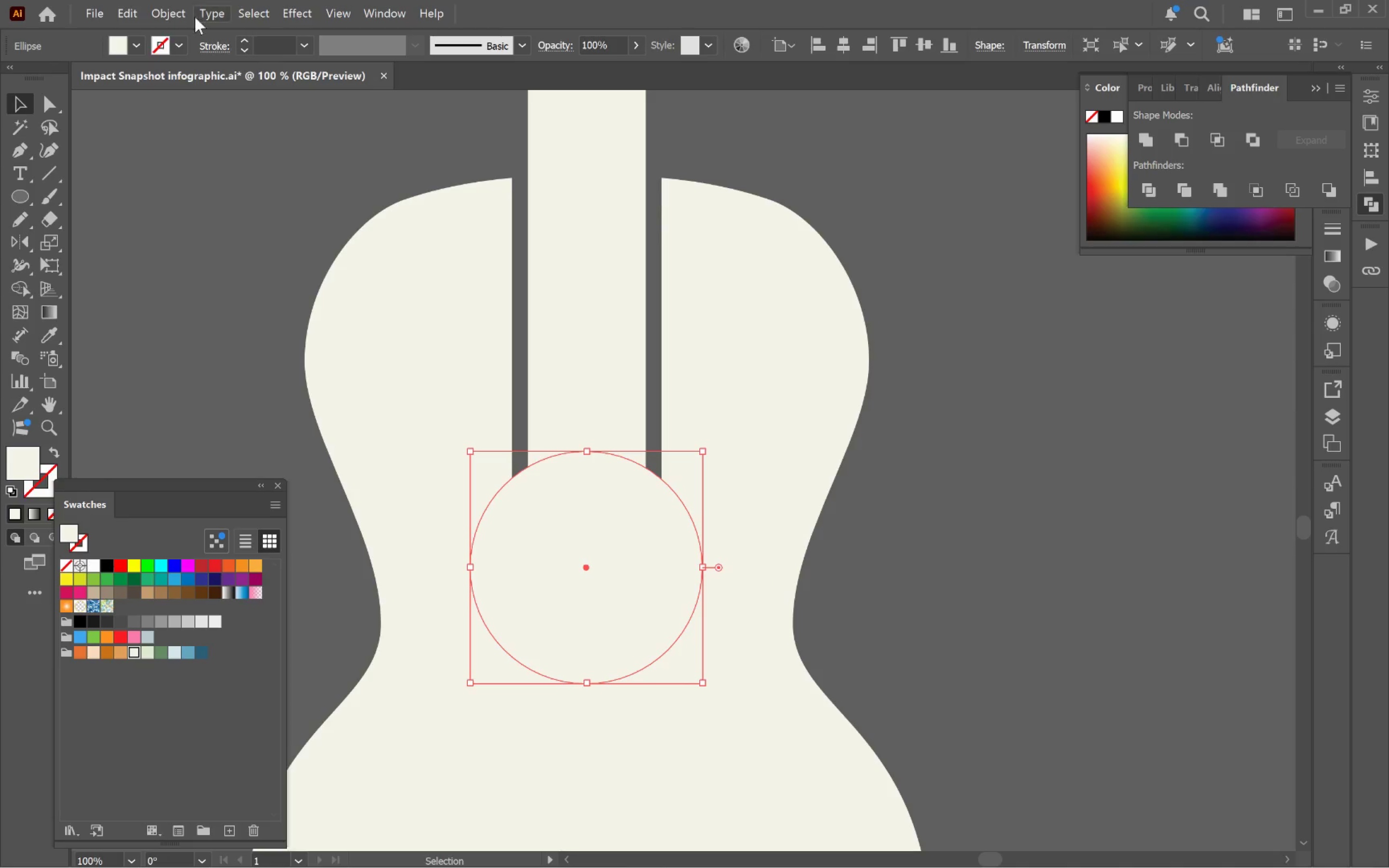 
left_click([182, 12])
 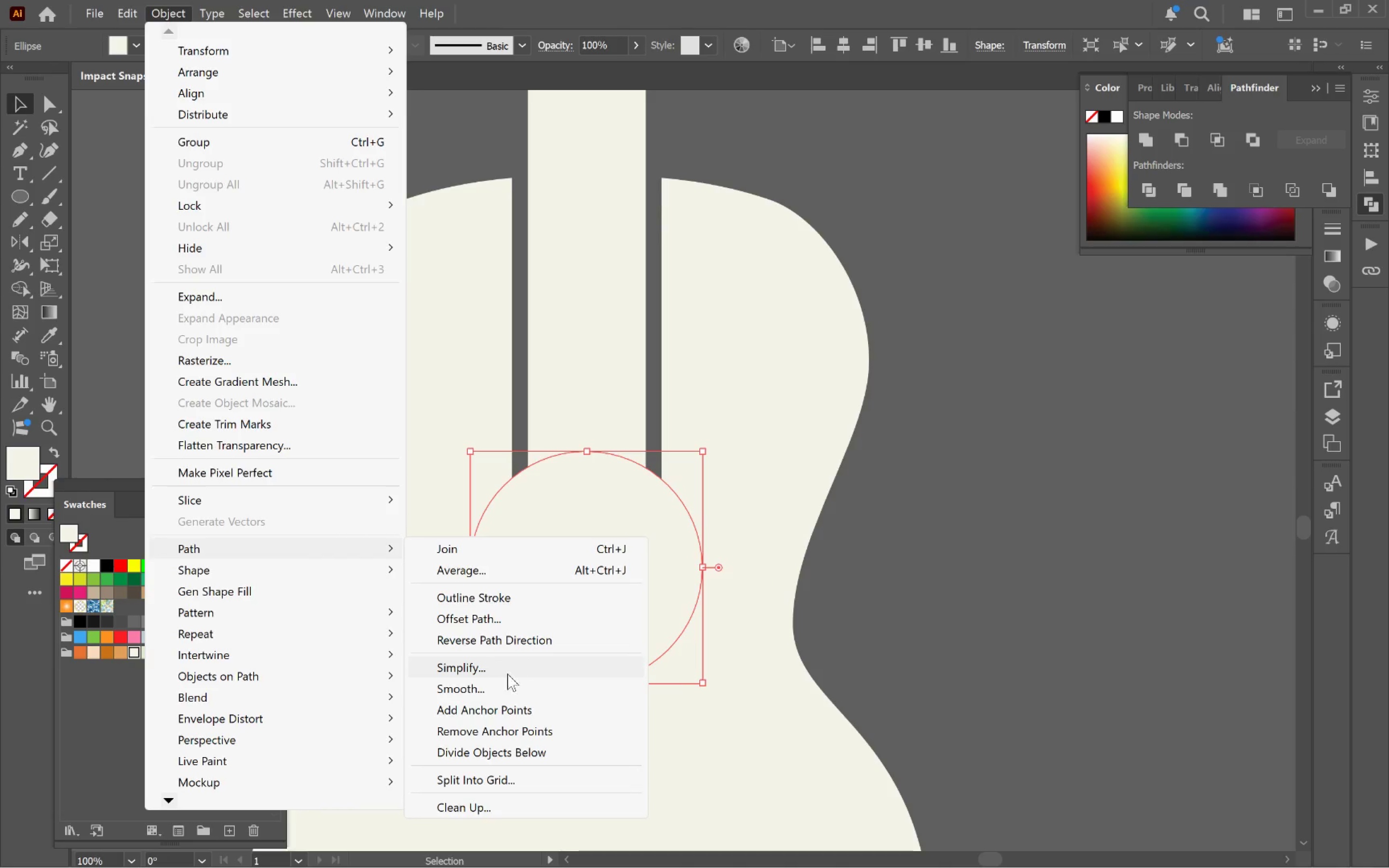 
left_click([496, 623])
 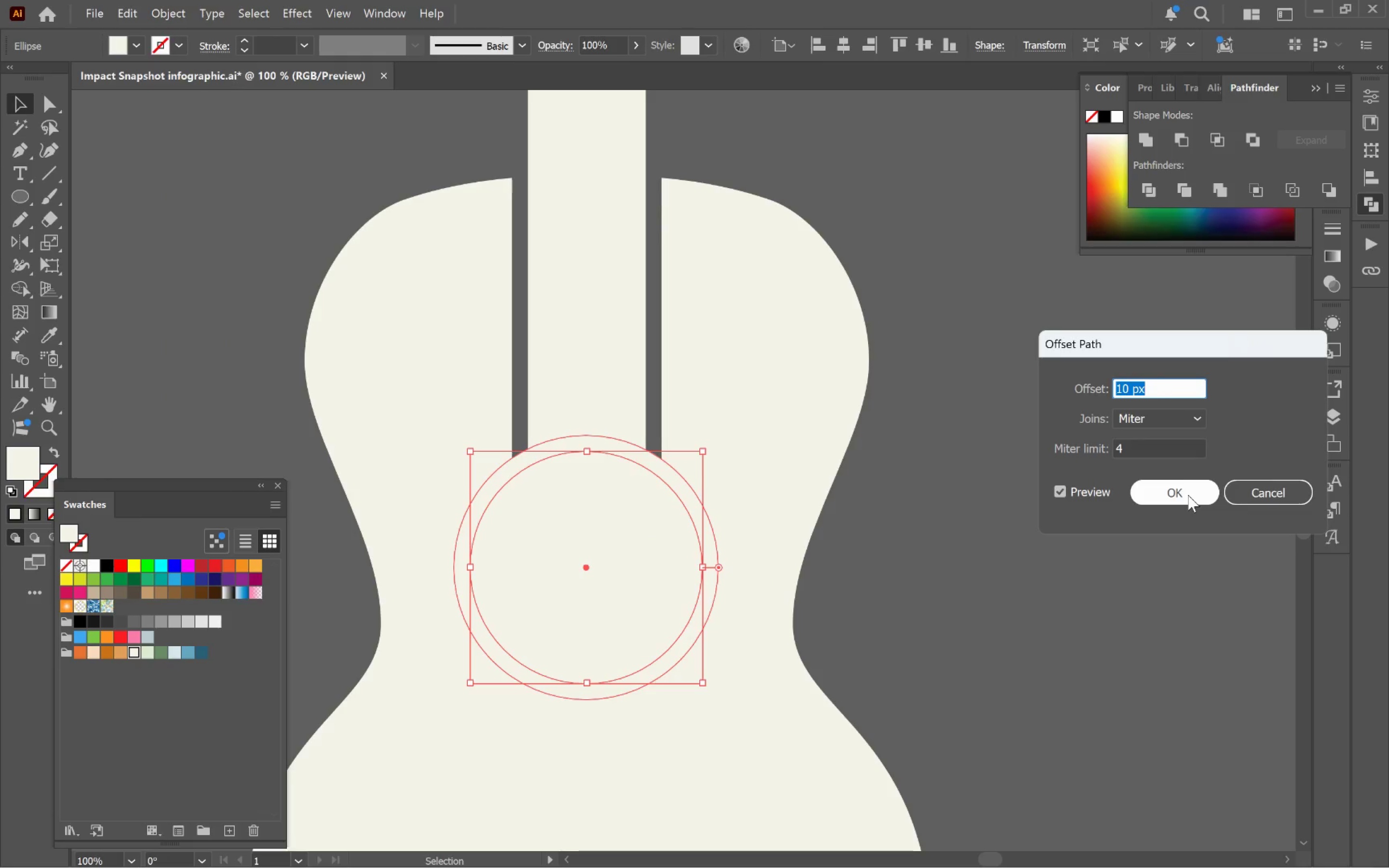 
left_click([1188, 495])
 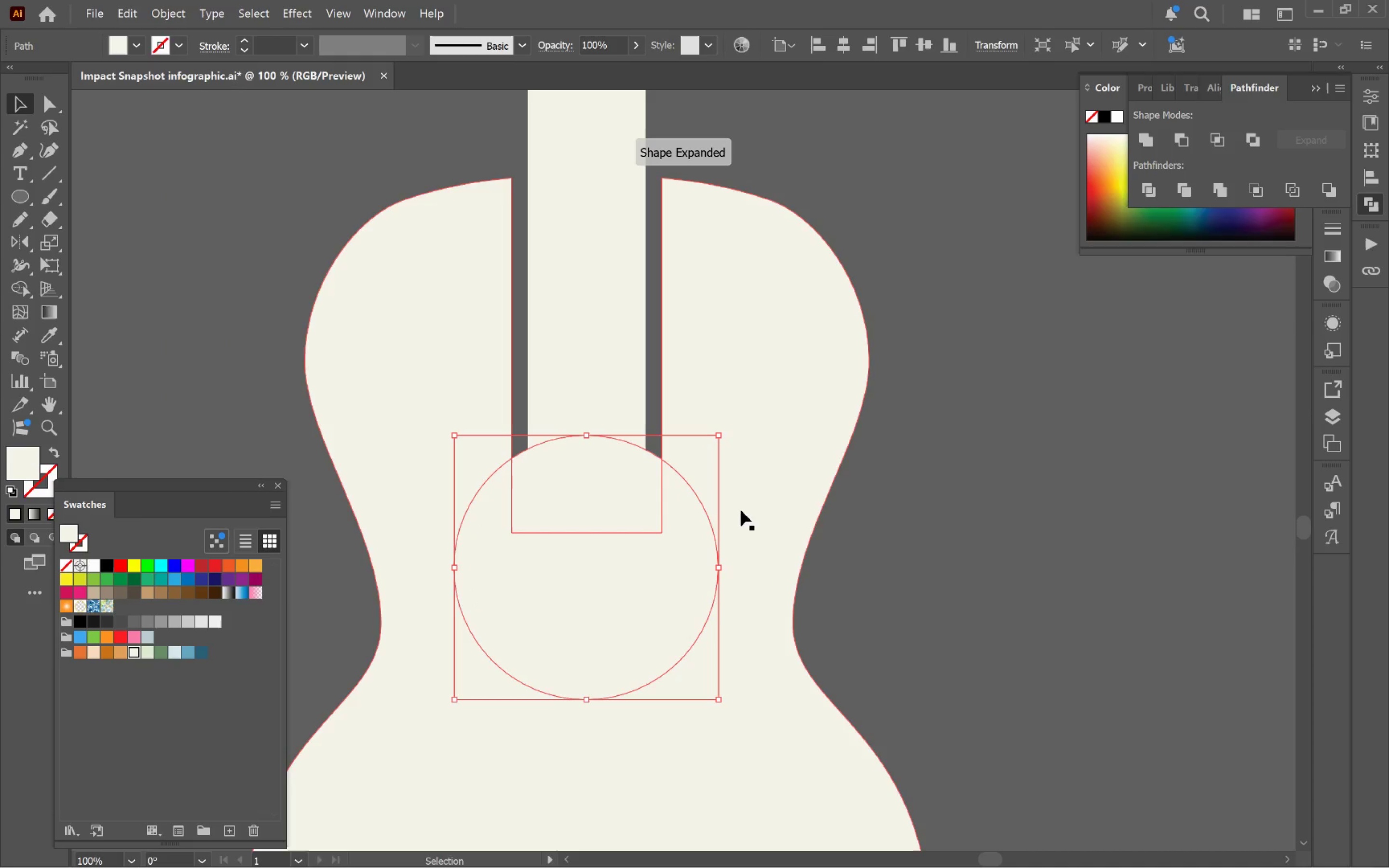 
hold_key(key=ShiftLeft, duration=1.3)
left_click([785, 491])
 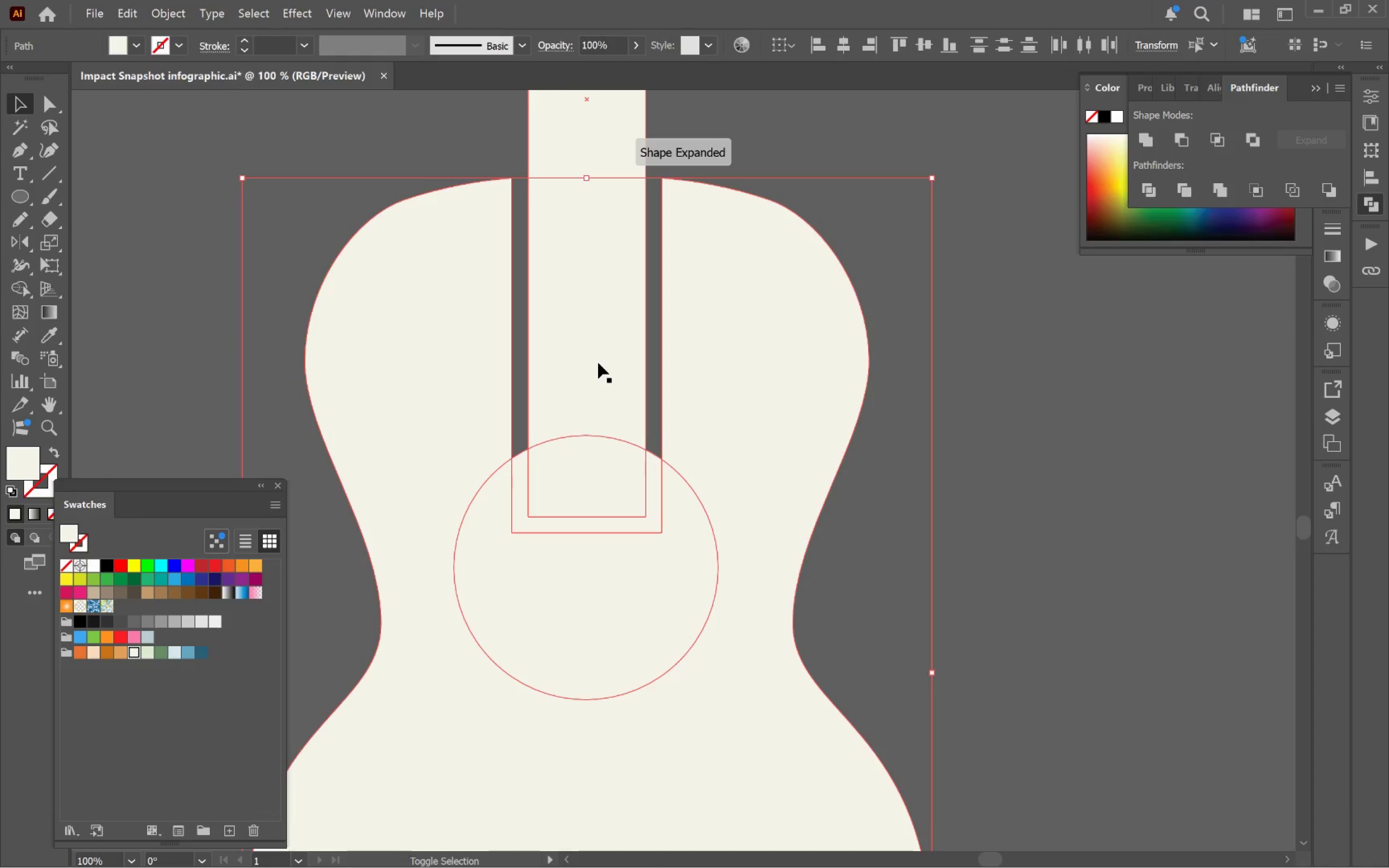 
left_click([598, 363])
 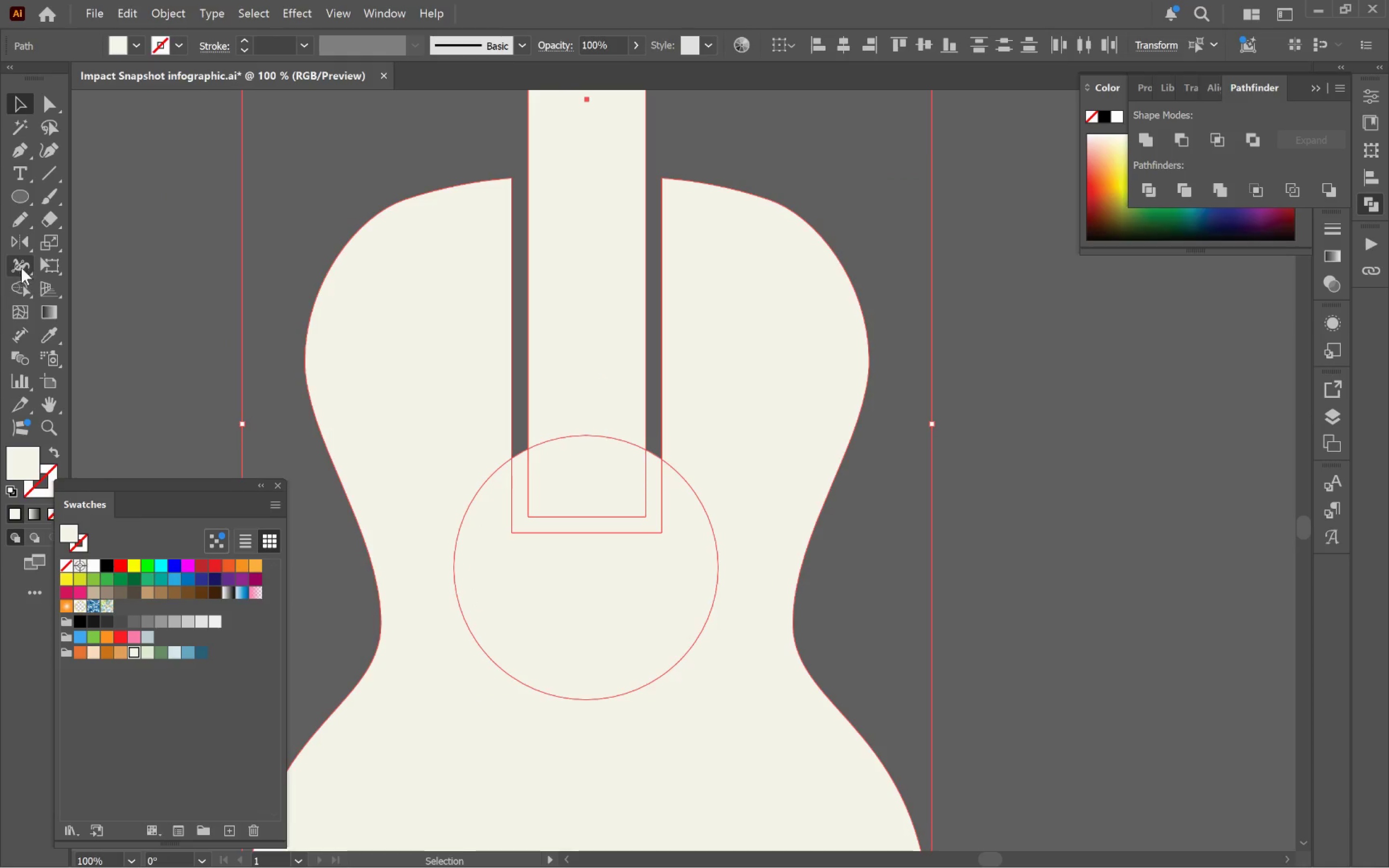 
left_click([20, 287])
 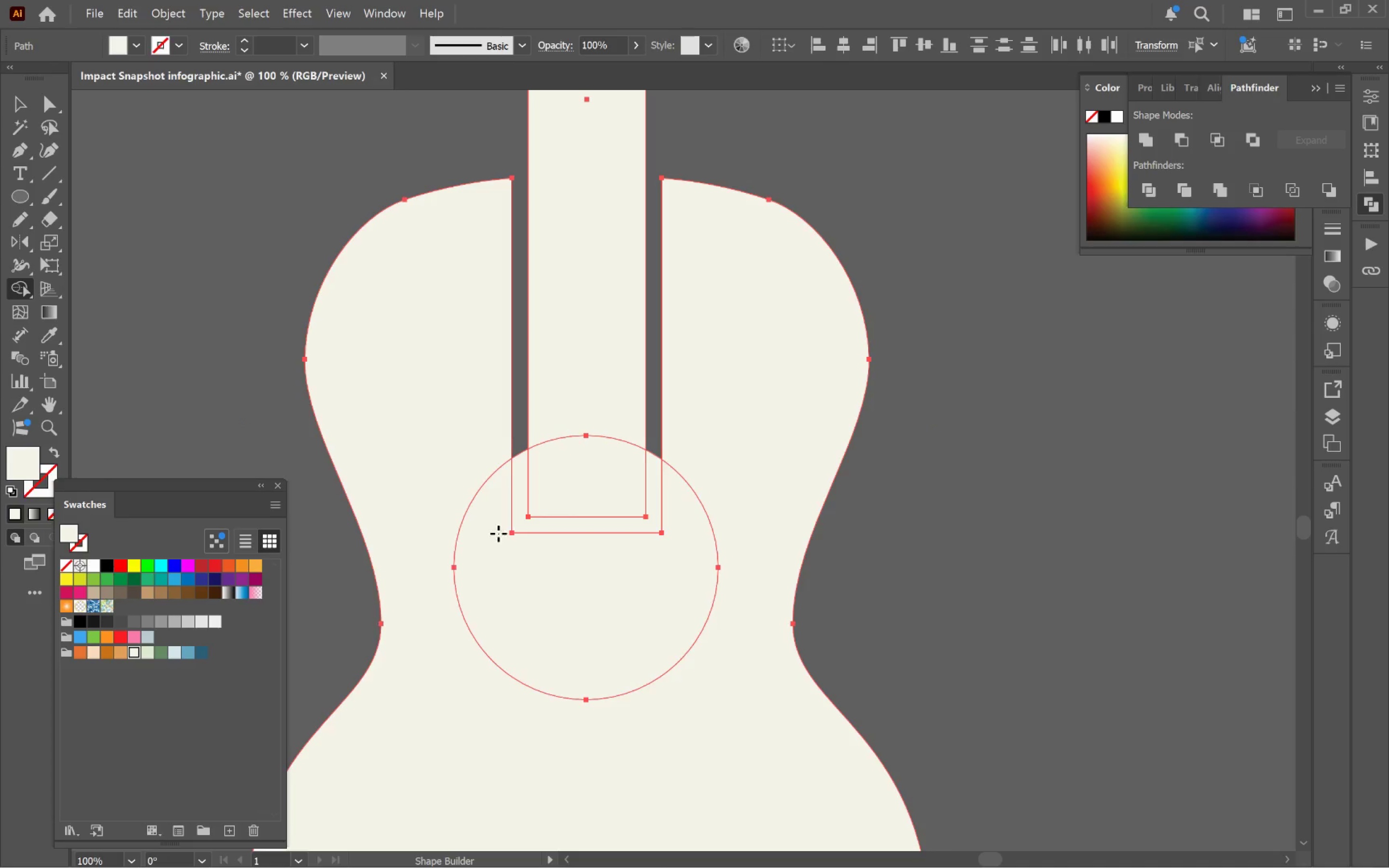 
hold_key(key=AltLeft, duration=2.41)
left_click_drag(start_coordinate=[517, 595], to_coordinate=[673, 570])
 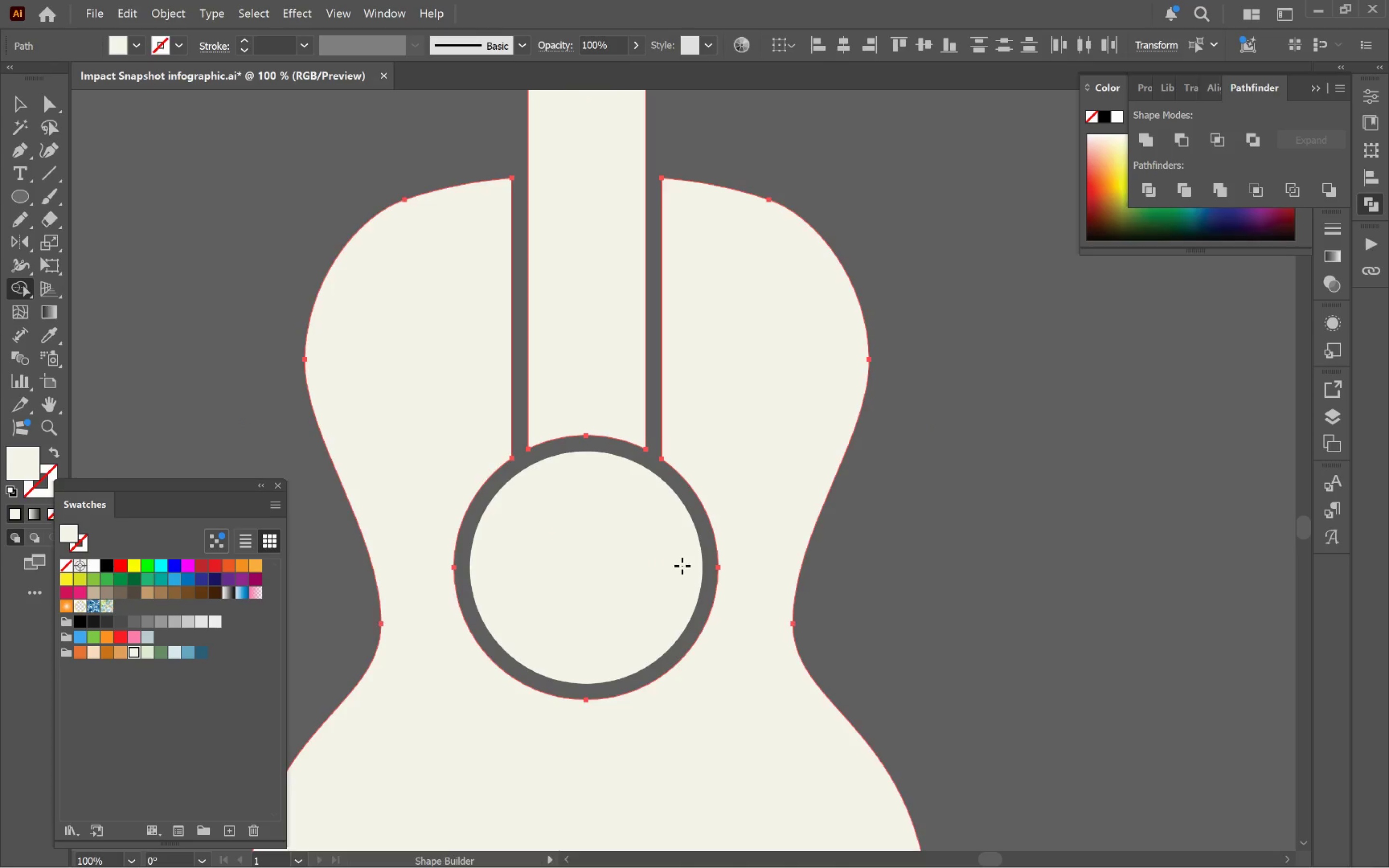 
hold_key(key=ControlLeft, duration=0.45)
left_click([1095, 557])
 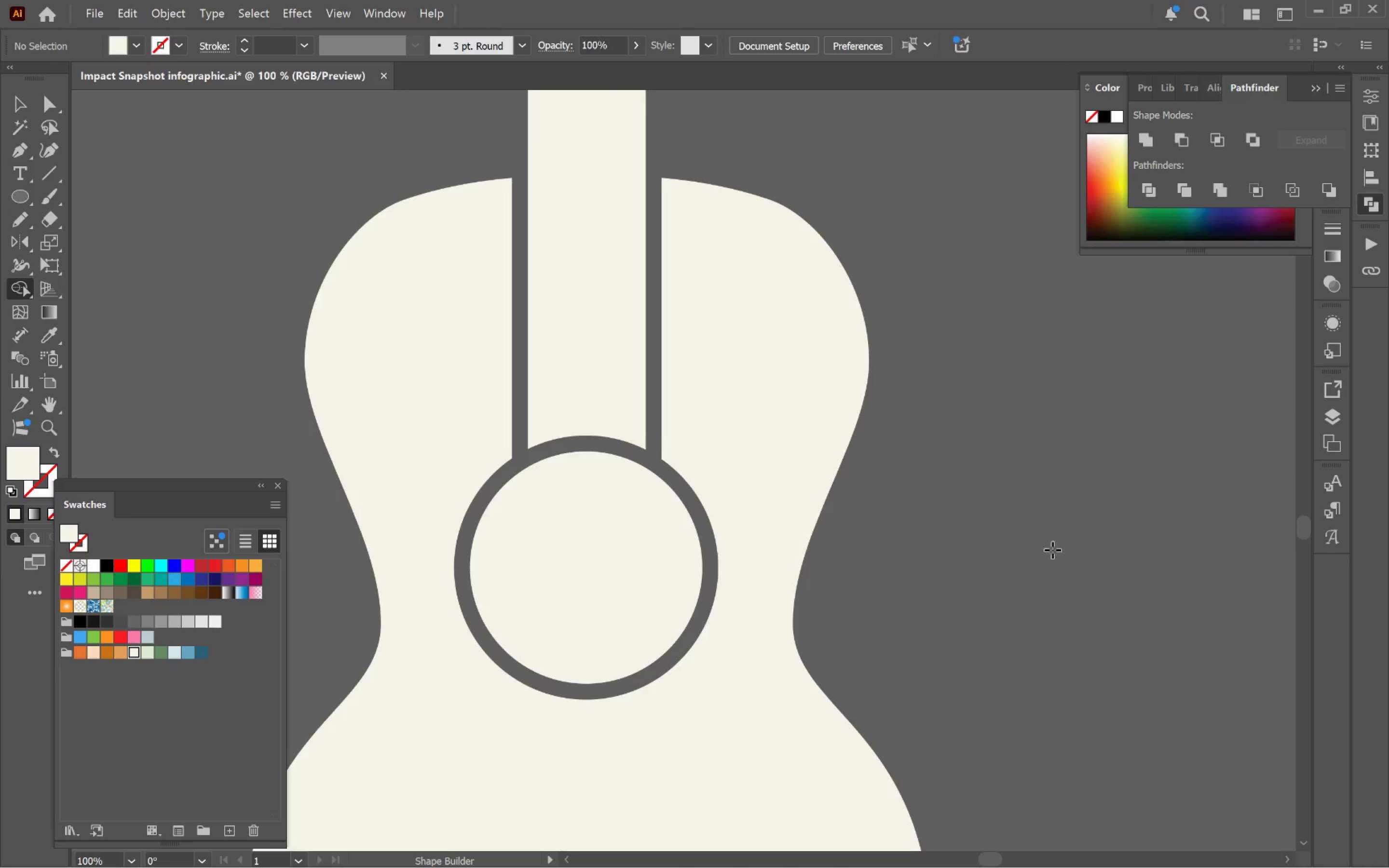 
key(V)
 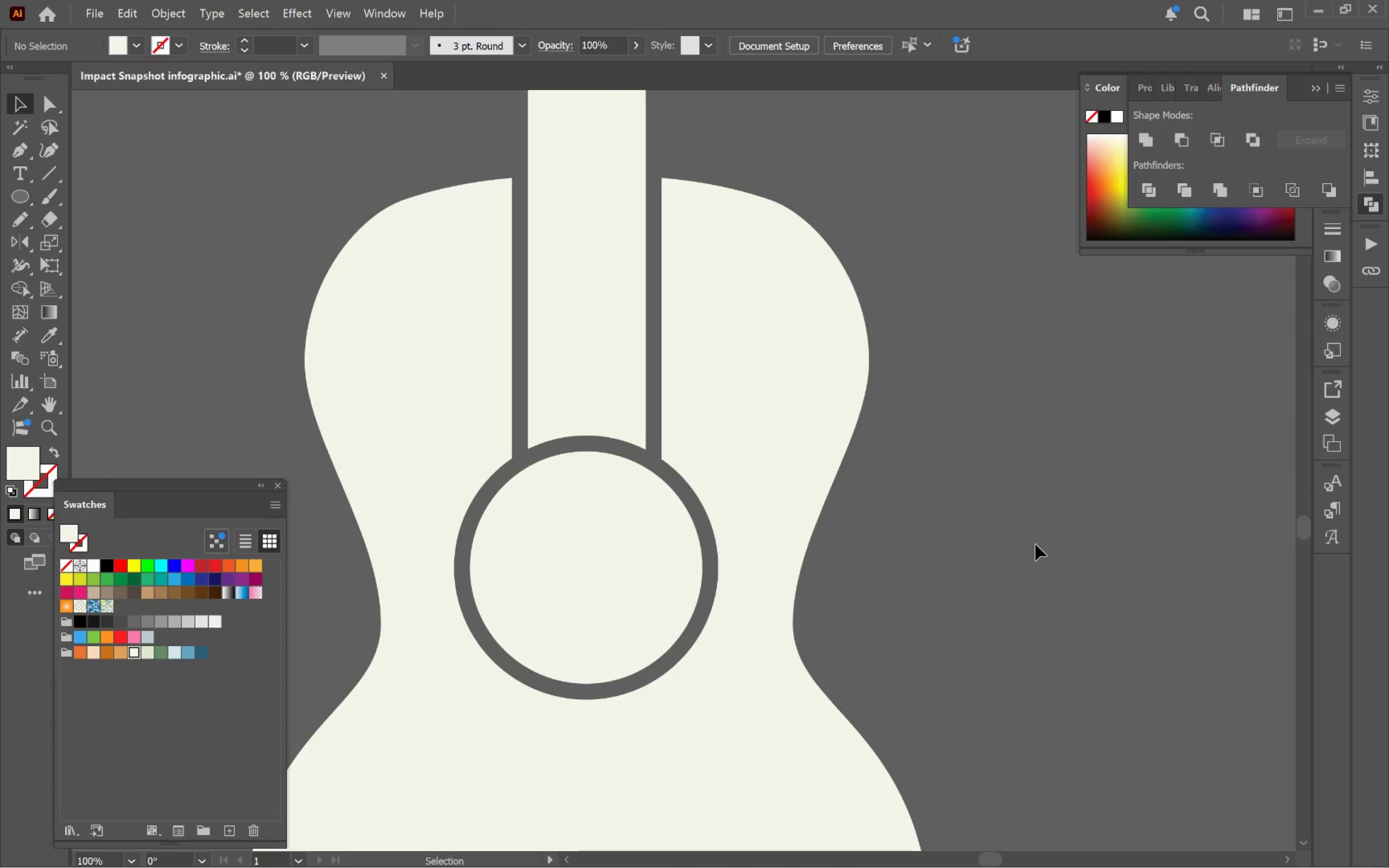 
left_click([1035, 544])
 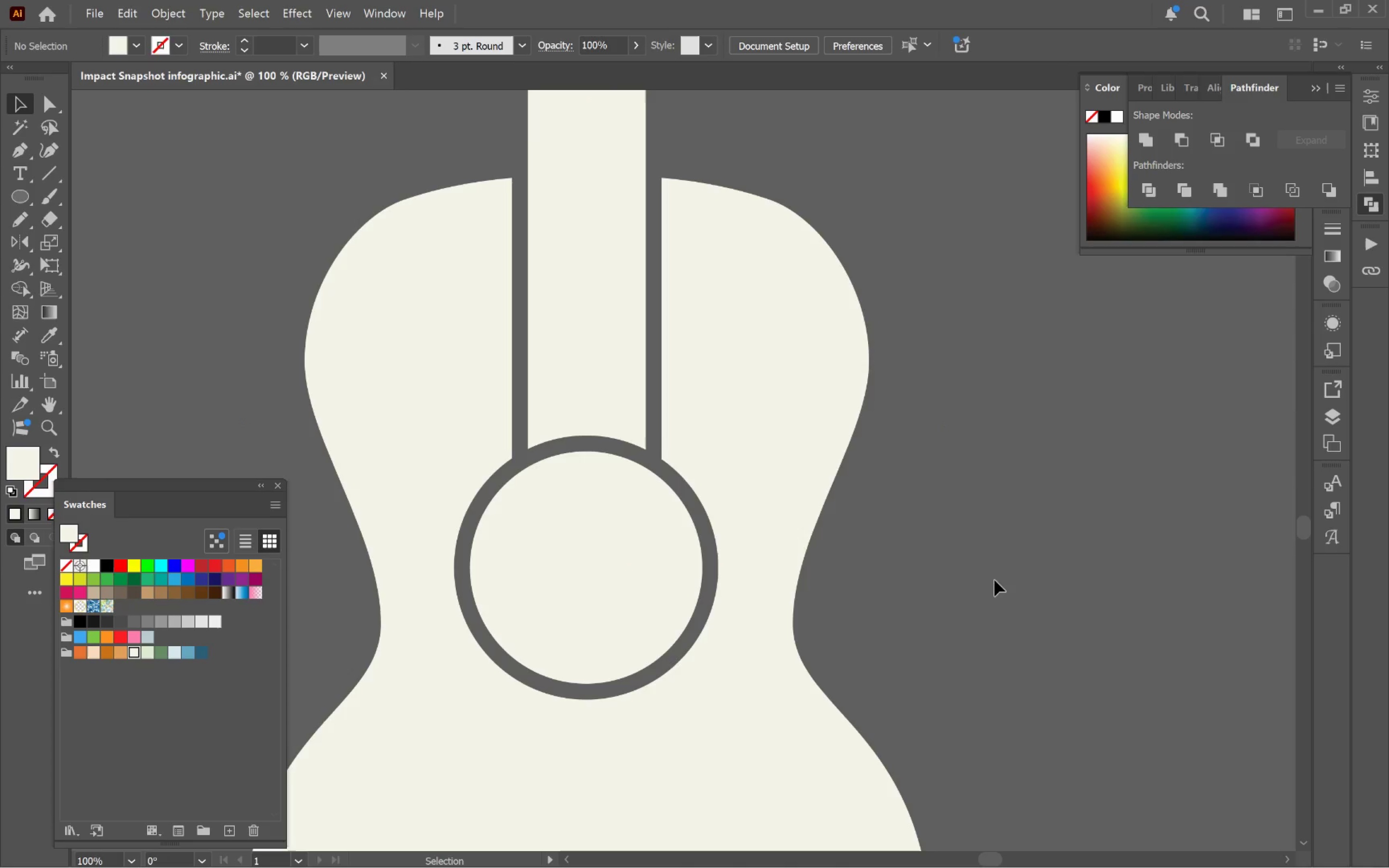 
hold_key(key=AltLeft, duration=0.44)
 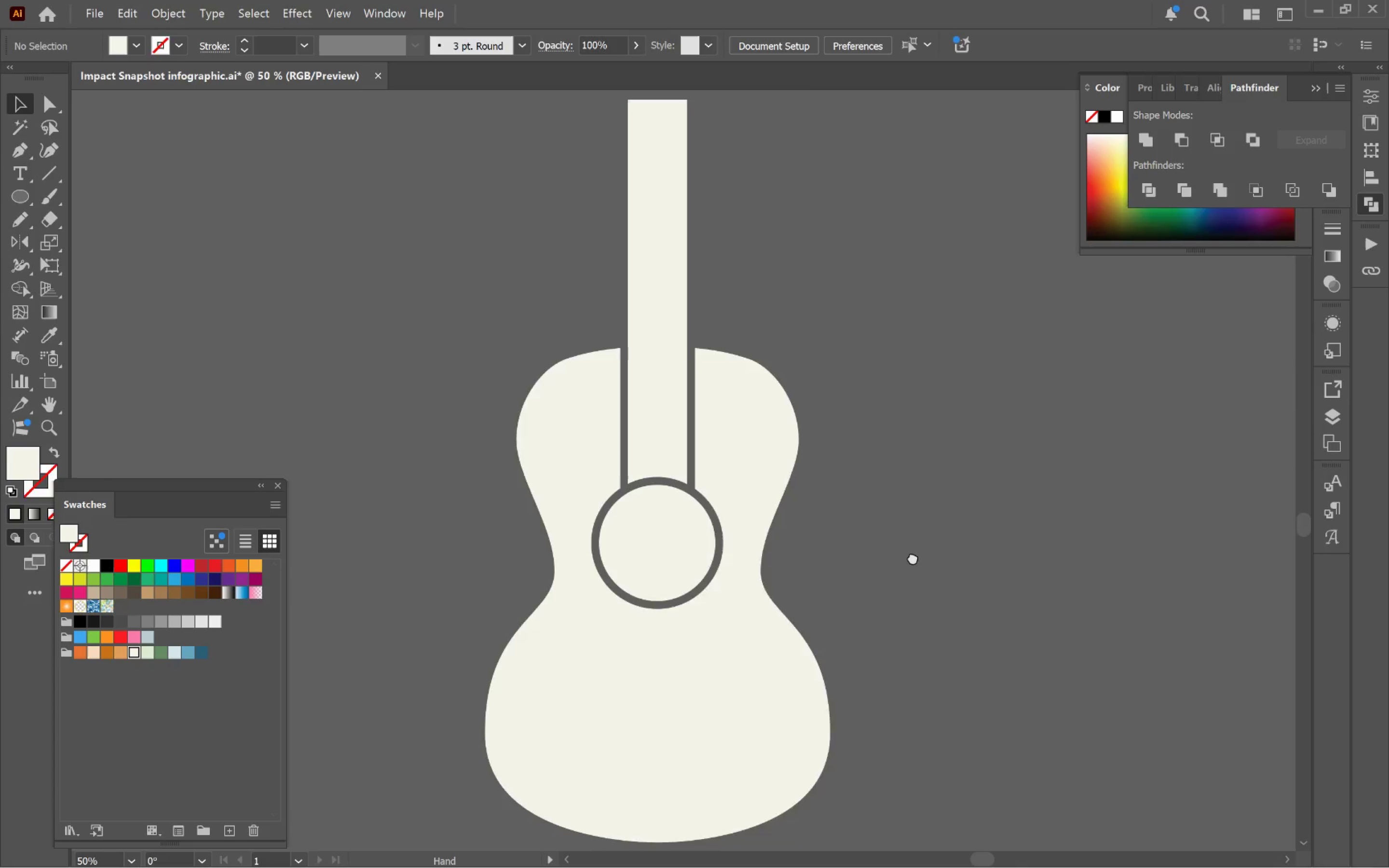 
hold_key(key=Space, duration=0.48)
 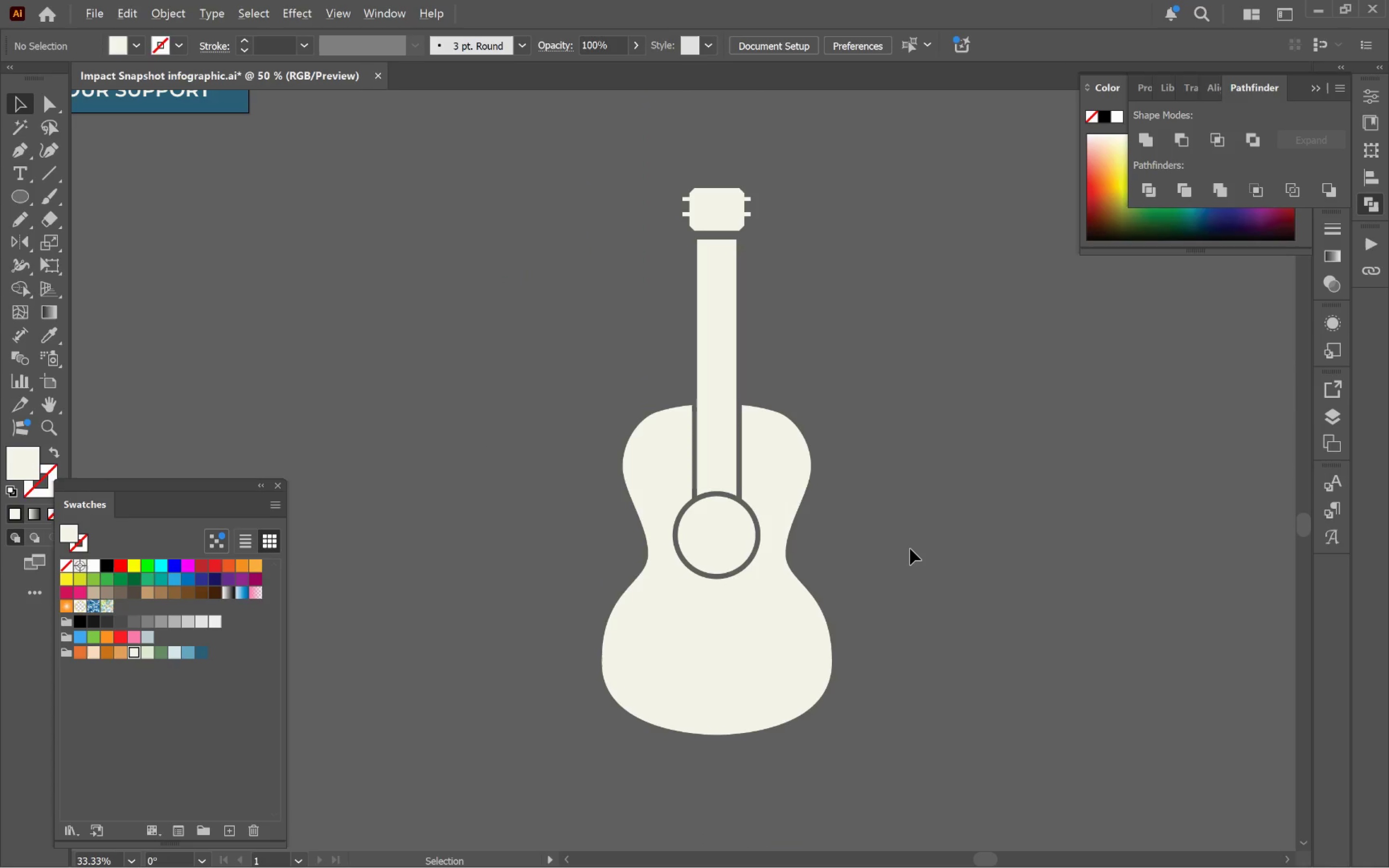 
left_click_drag(start_coordinate=[1066, 597], to_coordinate=[898, 551])
 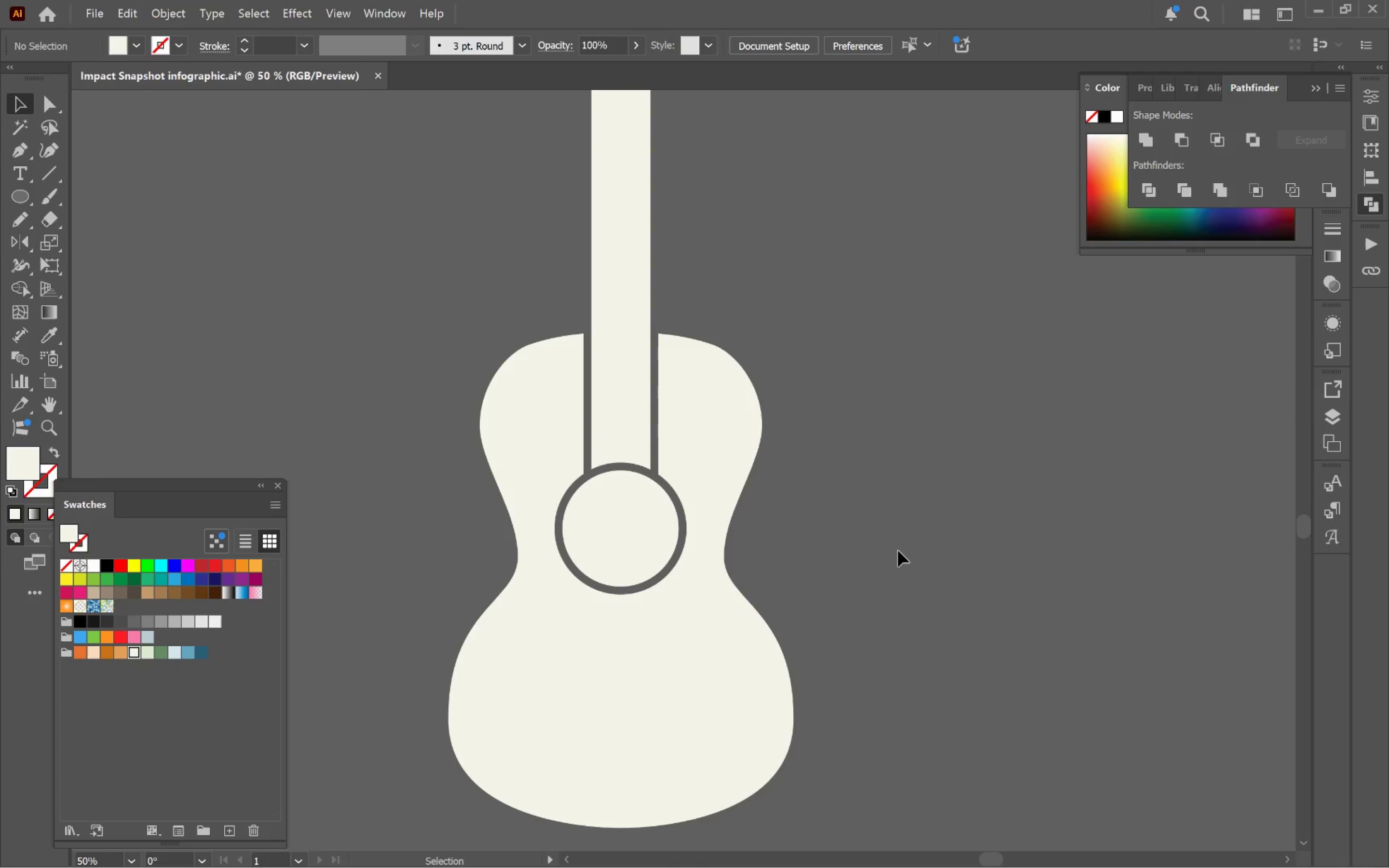 
scroll: coordinate [990, 582], scroll_direction: down, amount: 2.0
 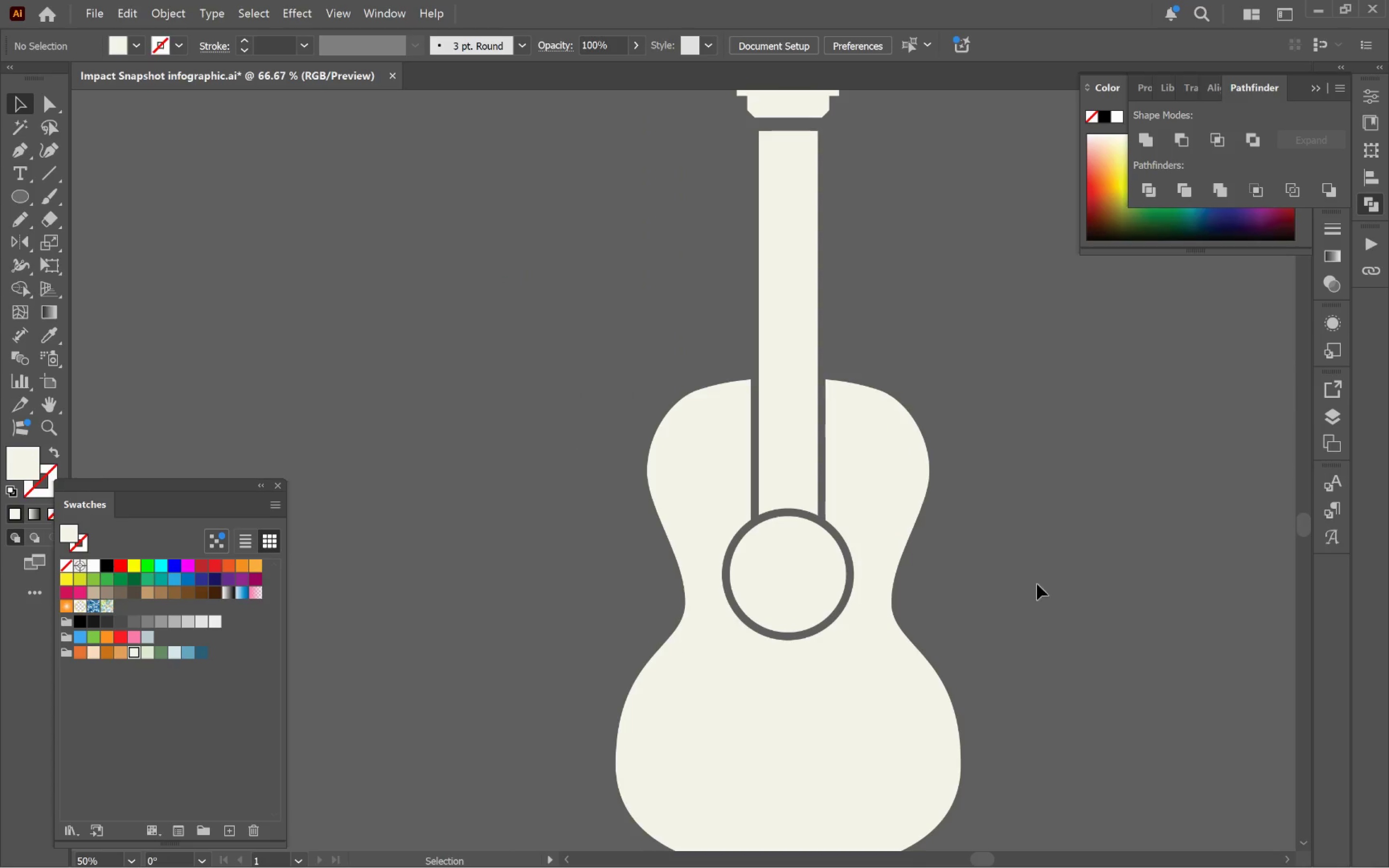 
hold_key(key=AltLeft, duration=0.54)
scroll: coordinate [909, 549], scroll_direction: down, amount: 1.0
 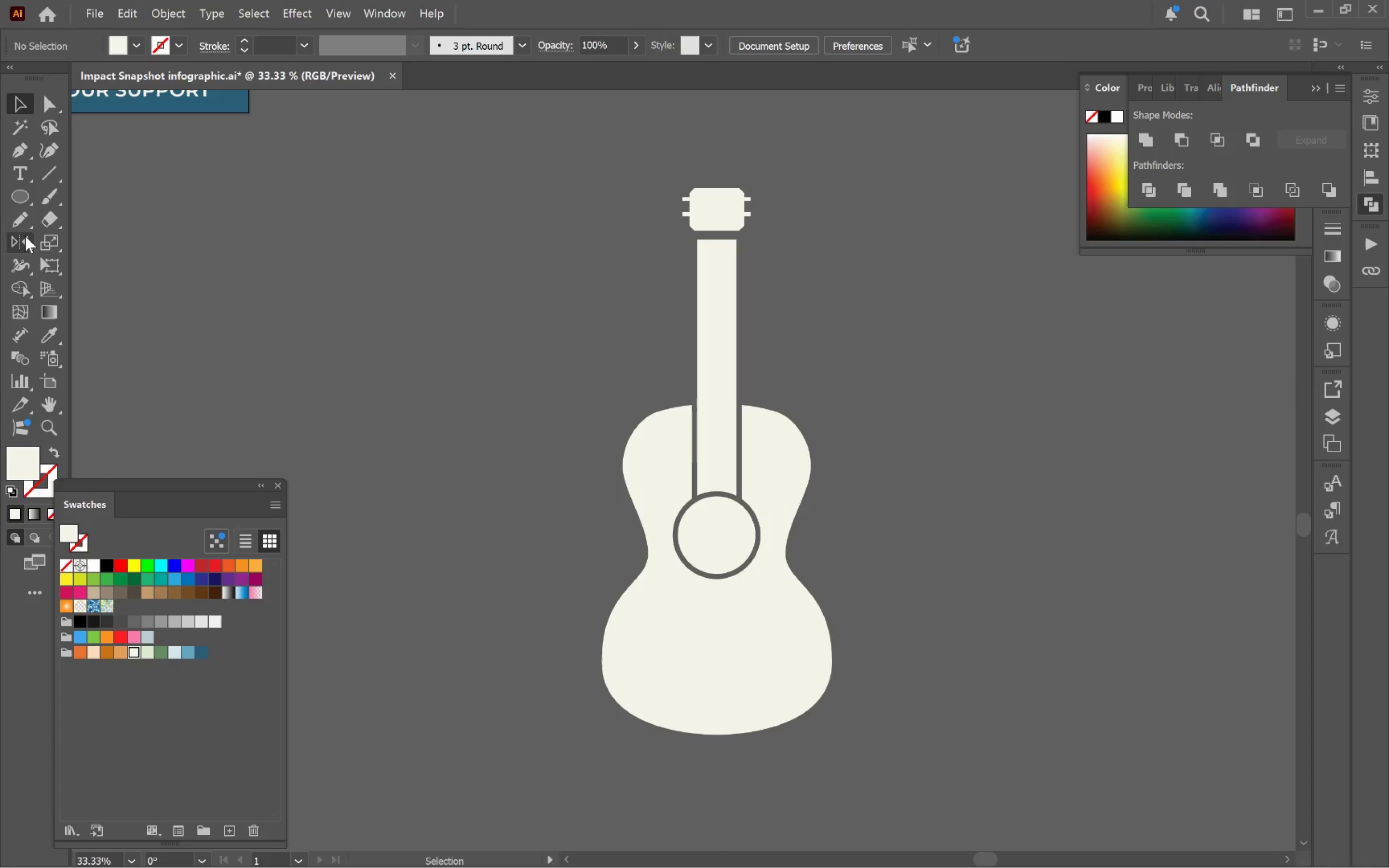 
left_click_drag(start_coordinate=[22, 196], to_coordinate=[72, 199])
 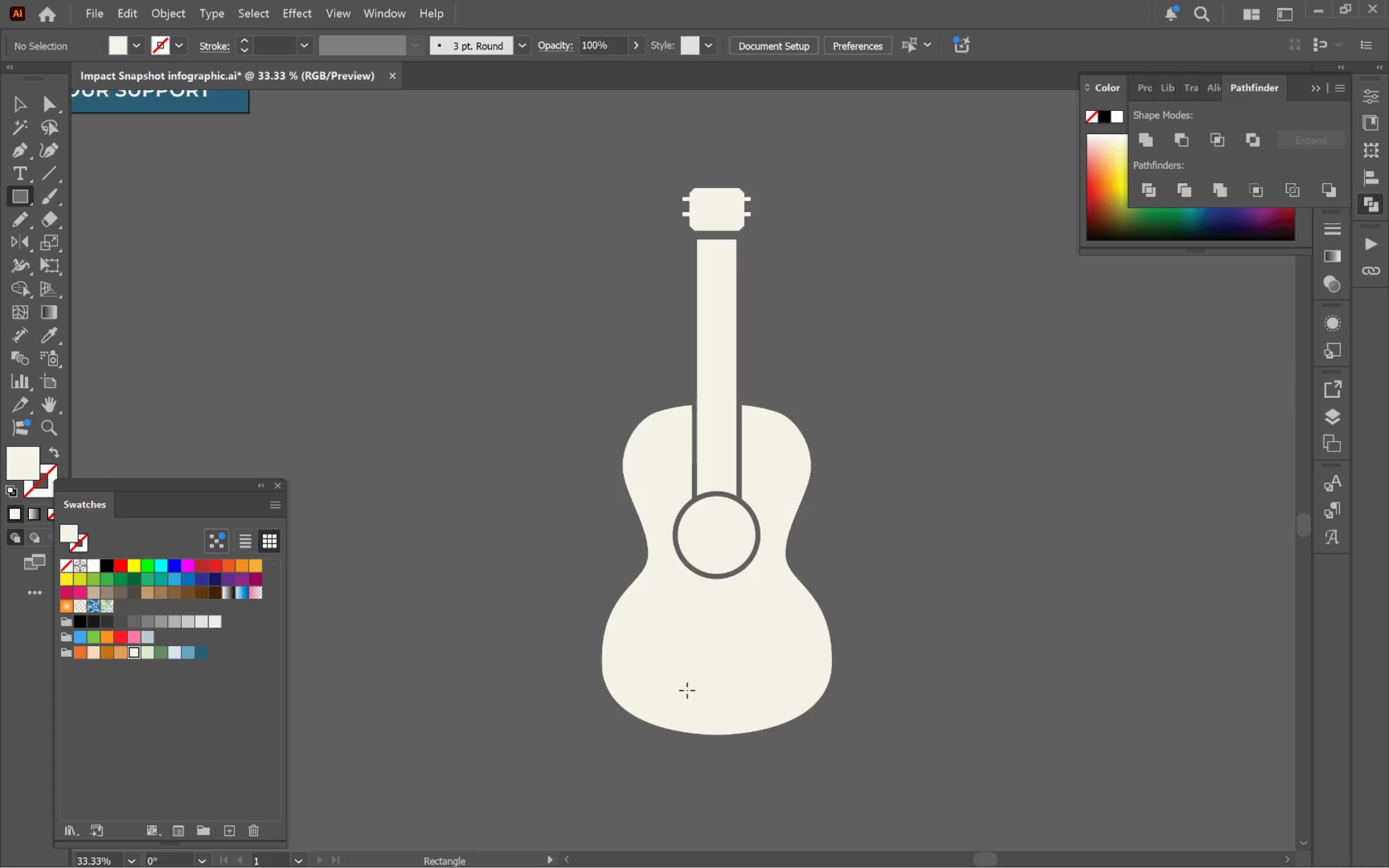 
hold_key(key=AltLeft, duration=0.32)
 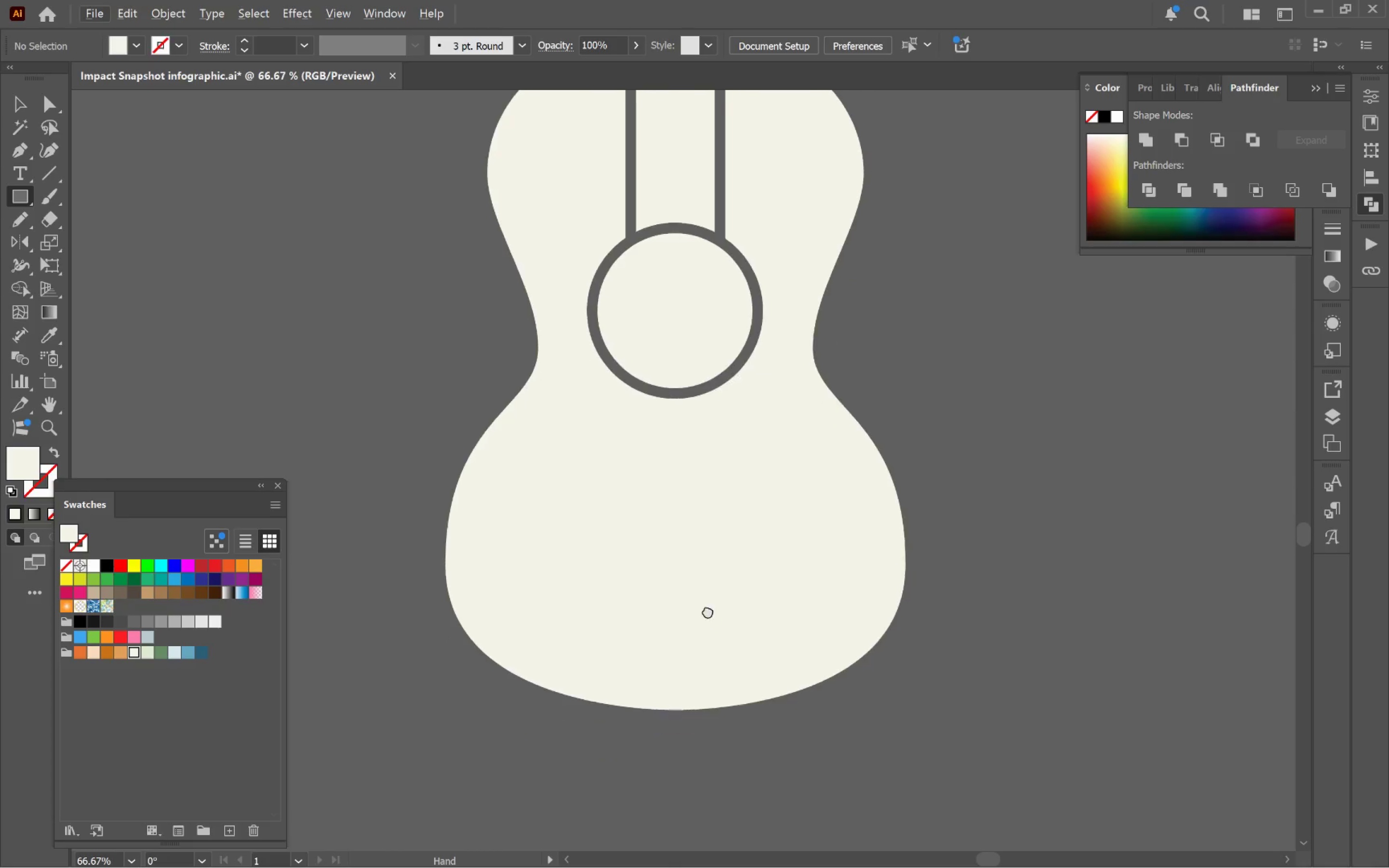 
hold_key(key=Space, duration=0.48)
 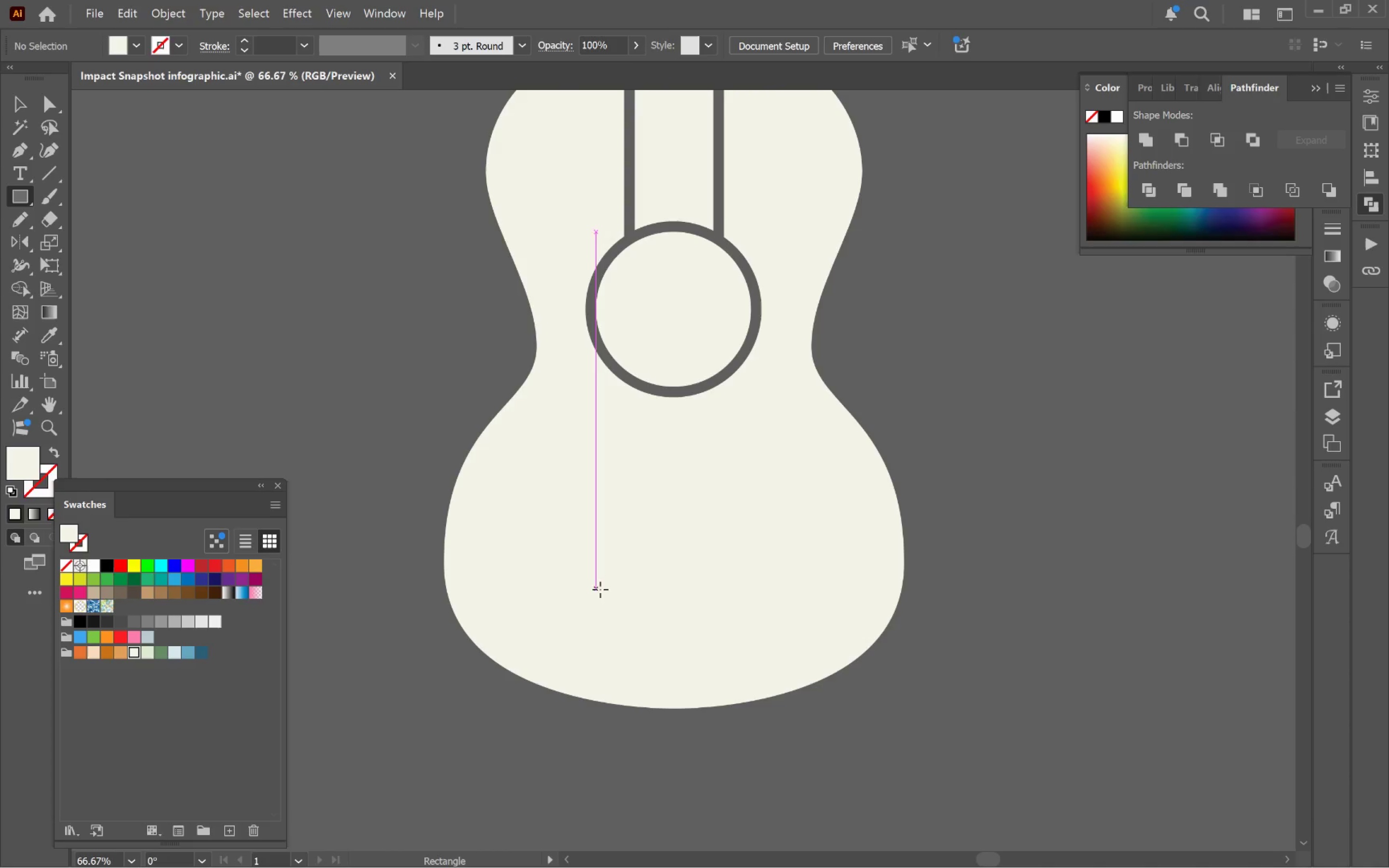 
left_click_drag(start_coordinate=[716, 676], to_coordinate=[707, 610])
 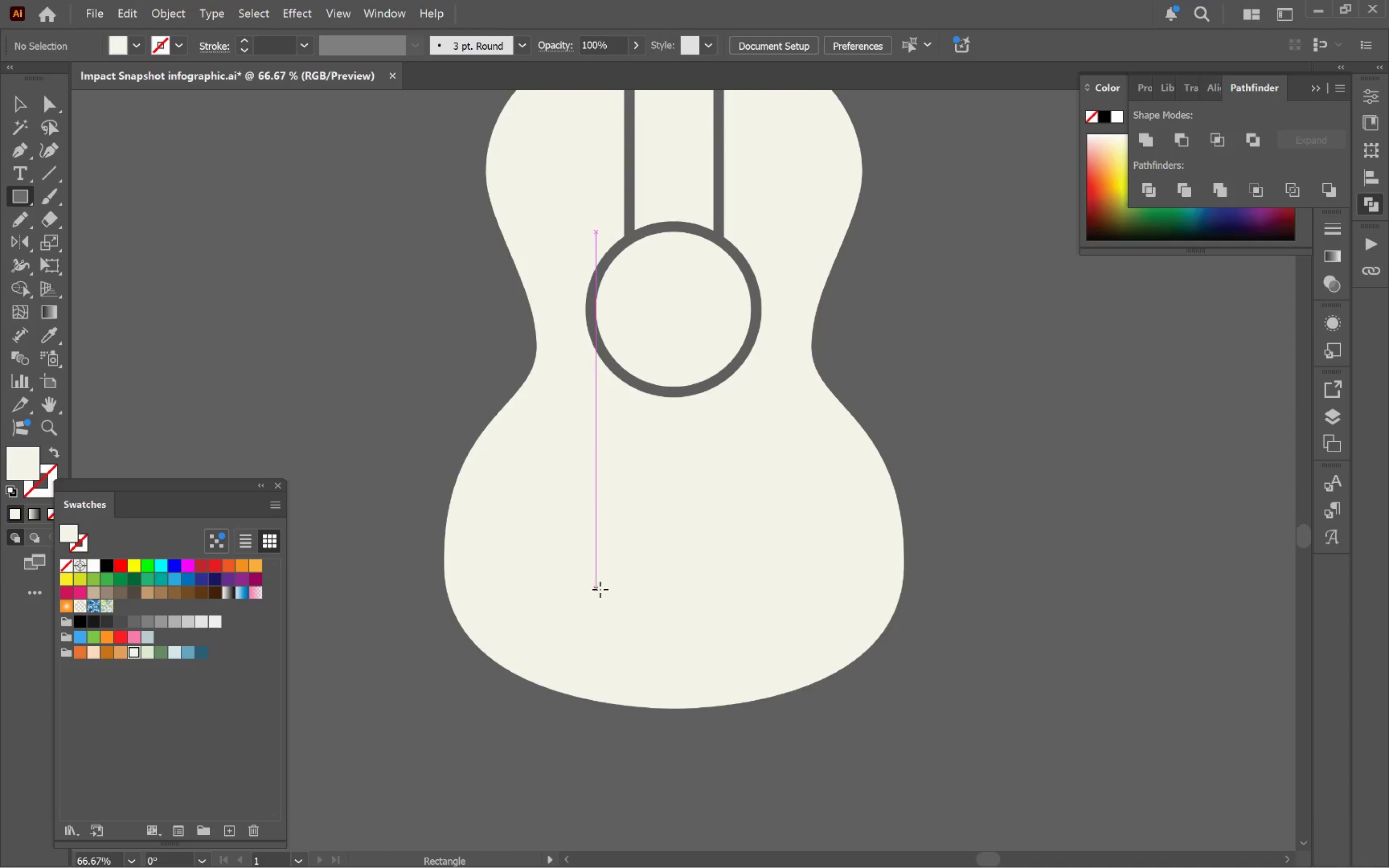 
scroll: coordinate [752, 696], scroll_direction: up, amount: 2.0
 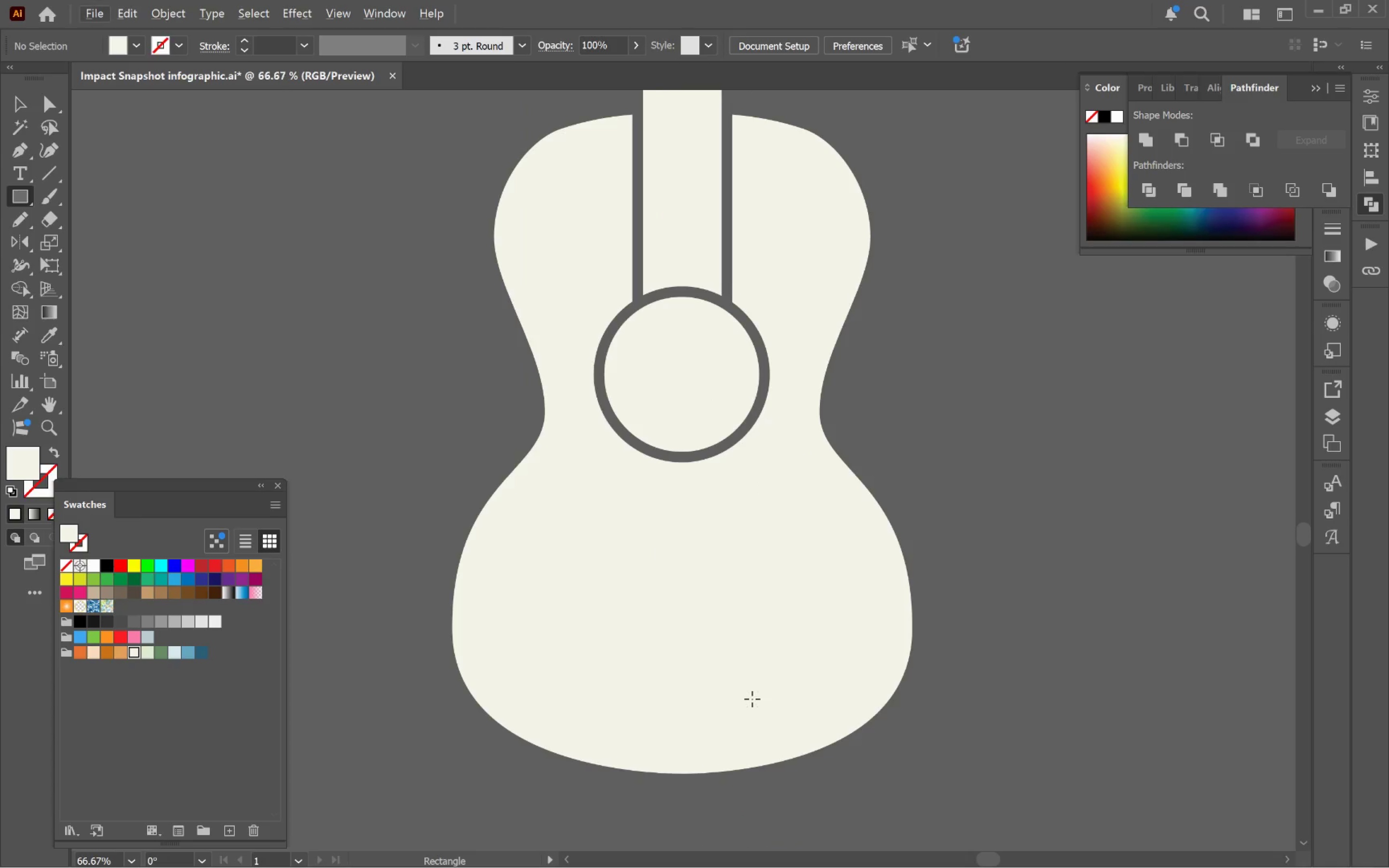 
left_click_drag(start_coordinate=[600, 589], to_coordinate=[749, 615])
 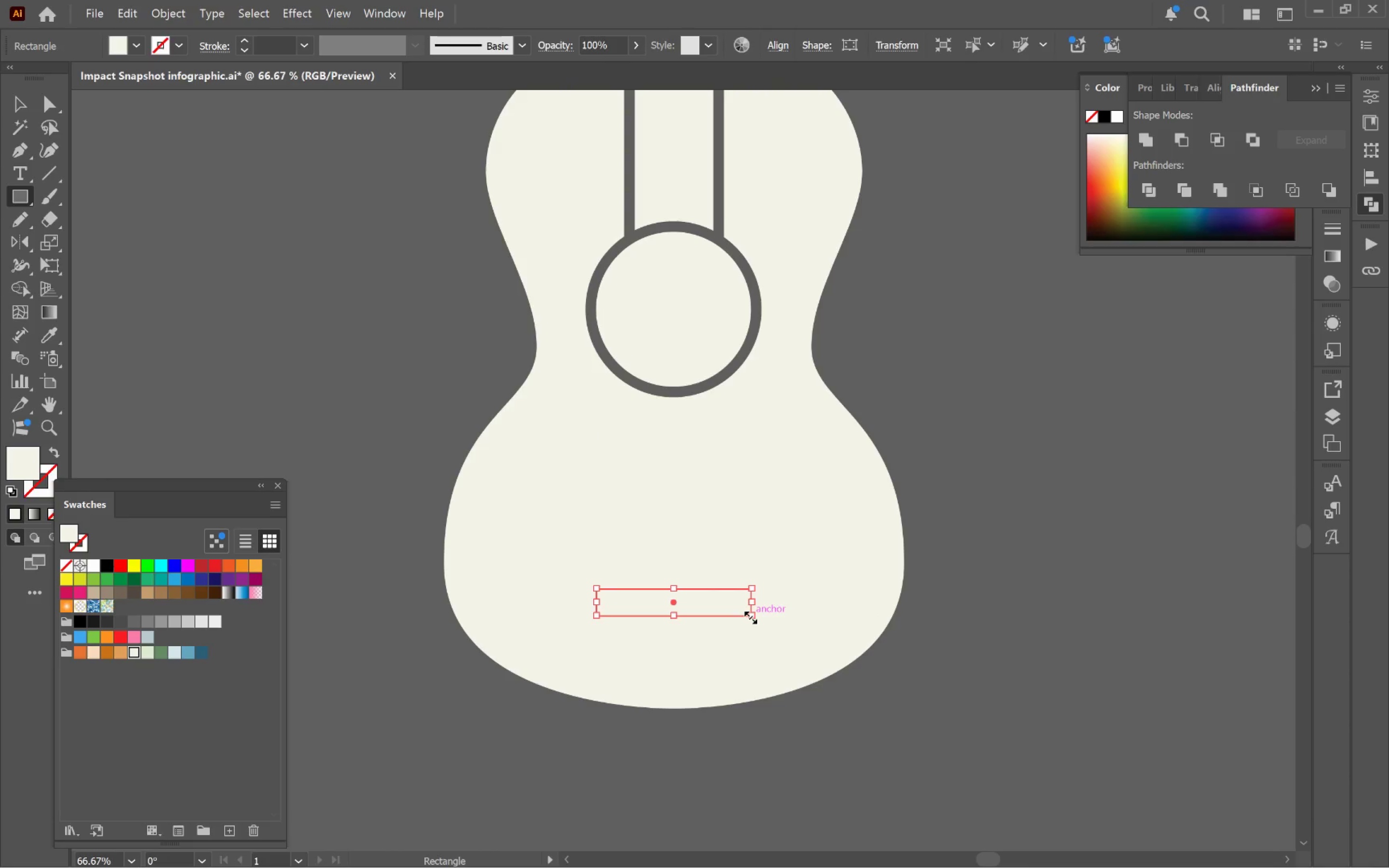 
key(V)
 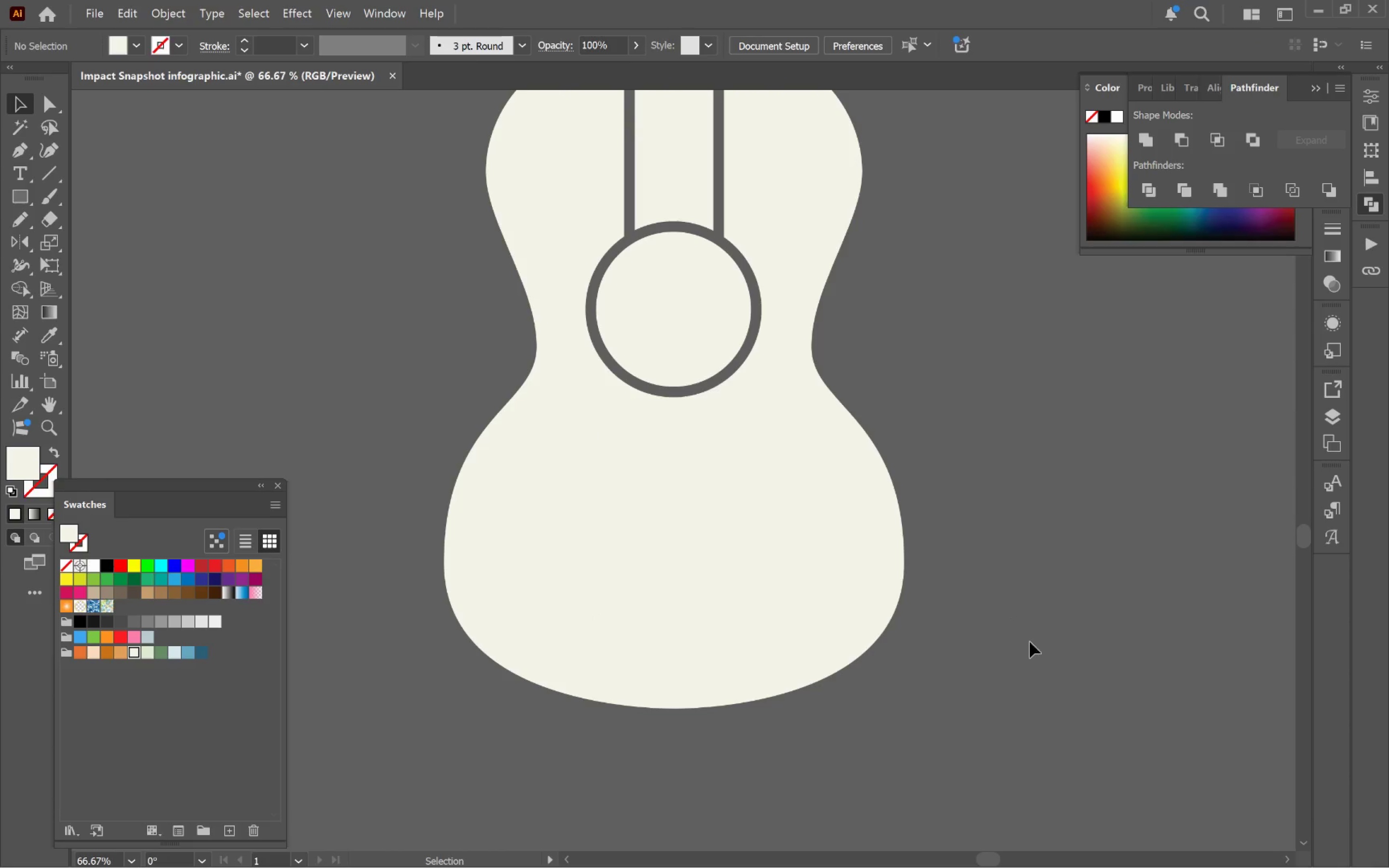 
left_click_drag(start_coordinate=[936, 727], to_coordinate=[614, 475])
 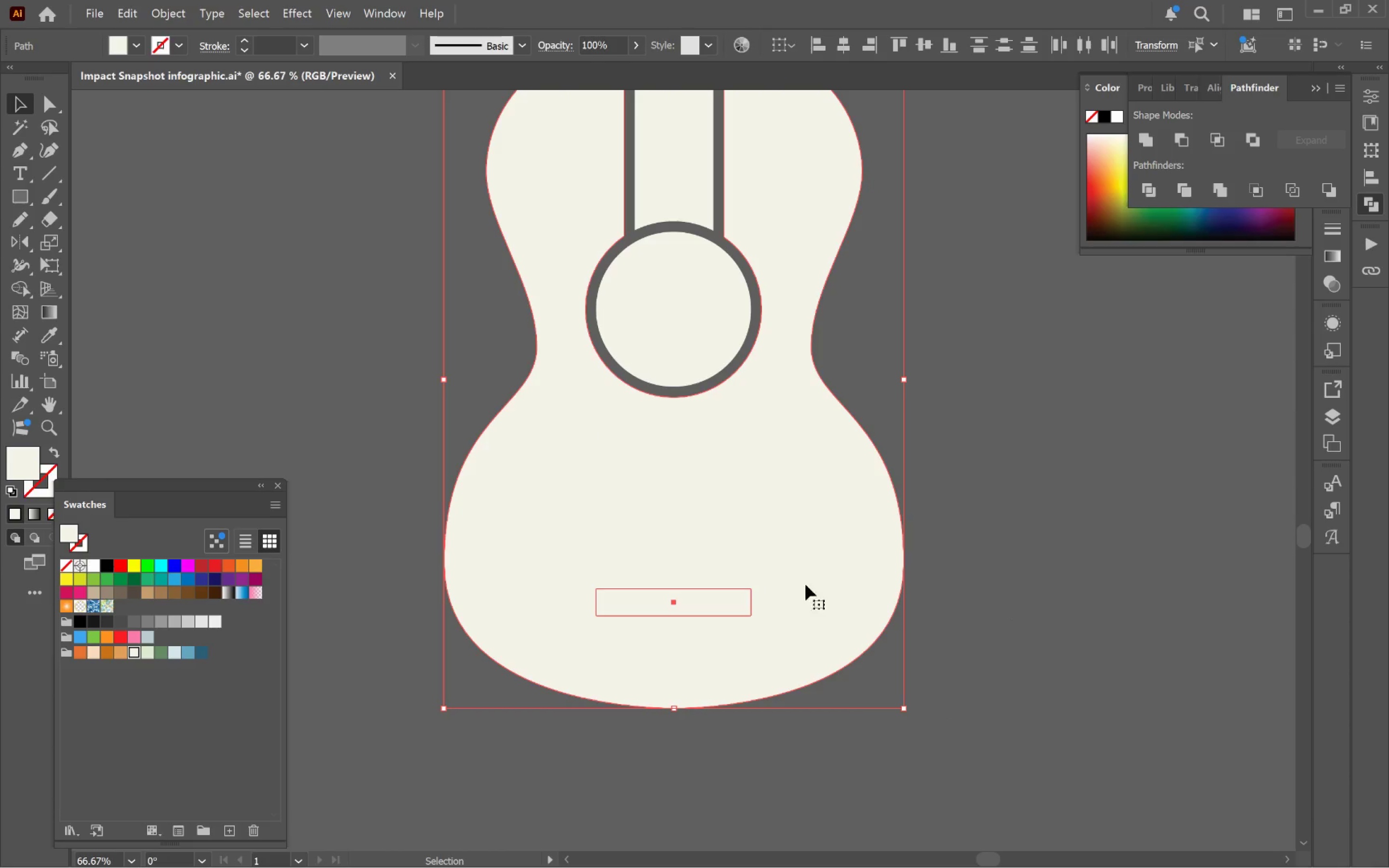 
left_click([807, 584])
 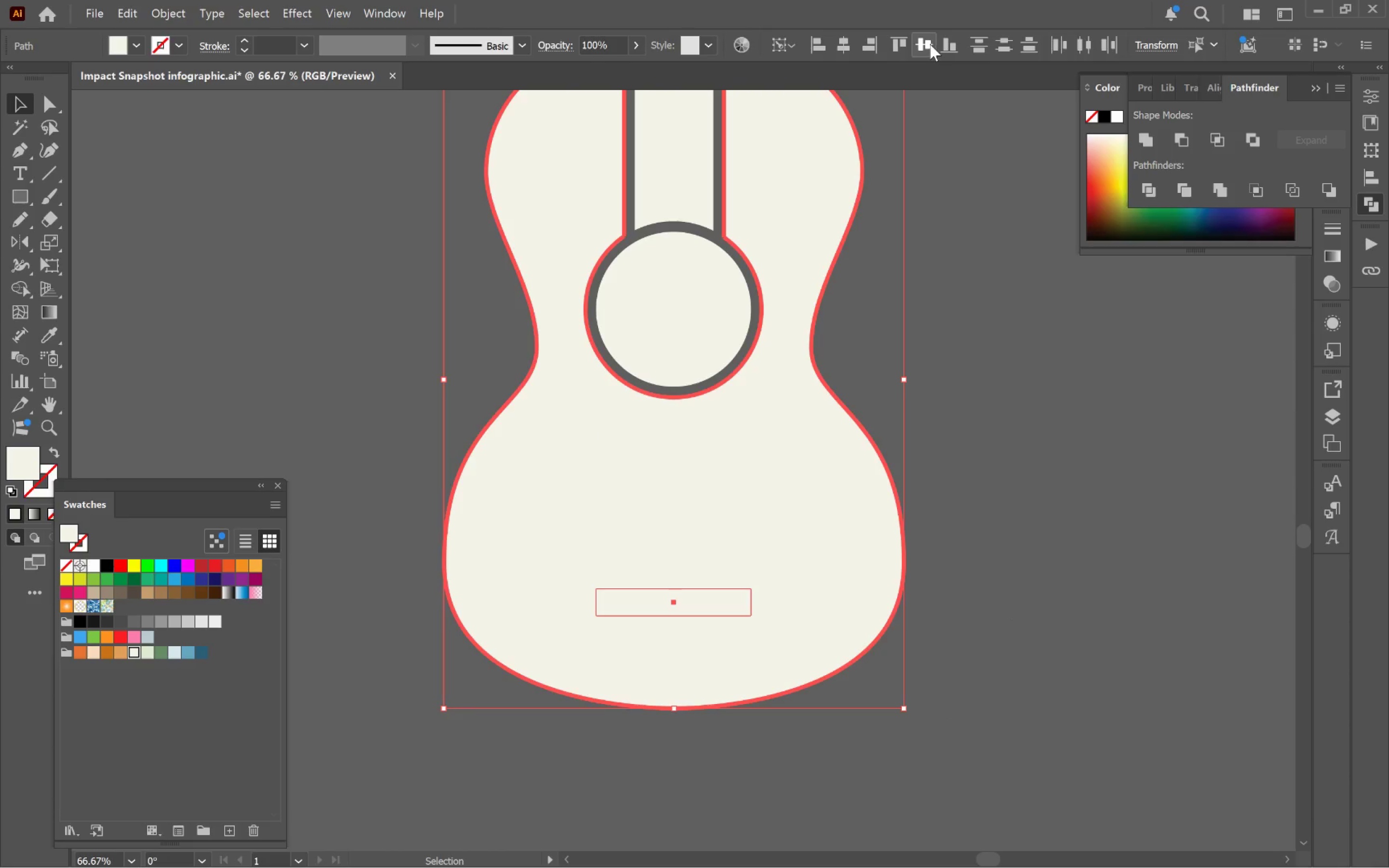 
left_click([930, 44])
 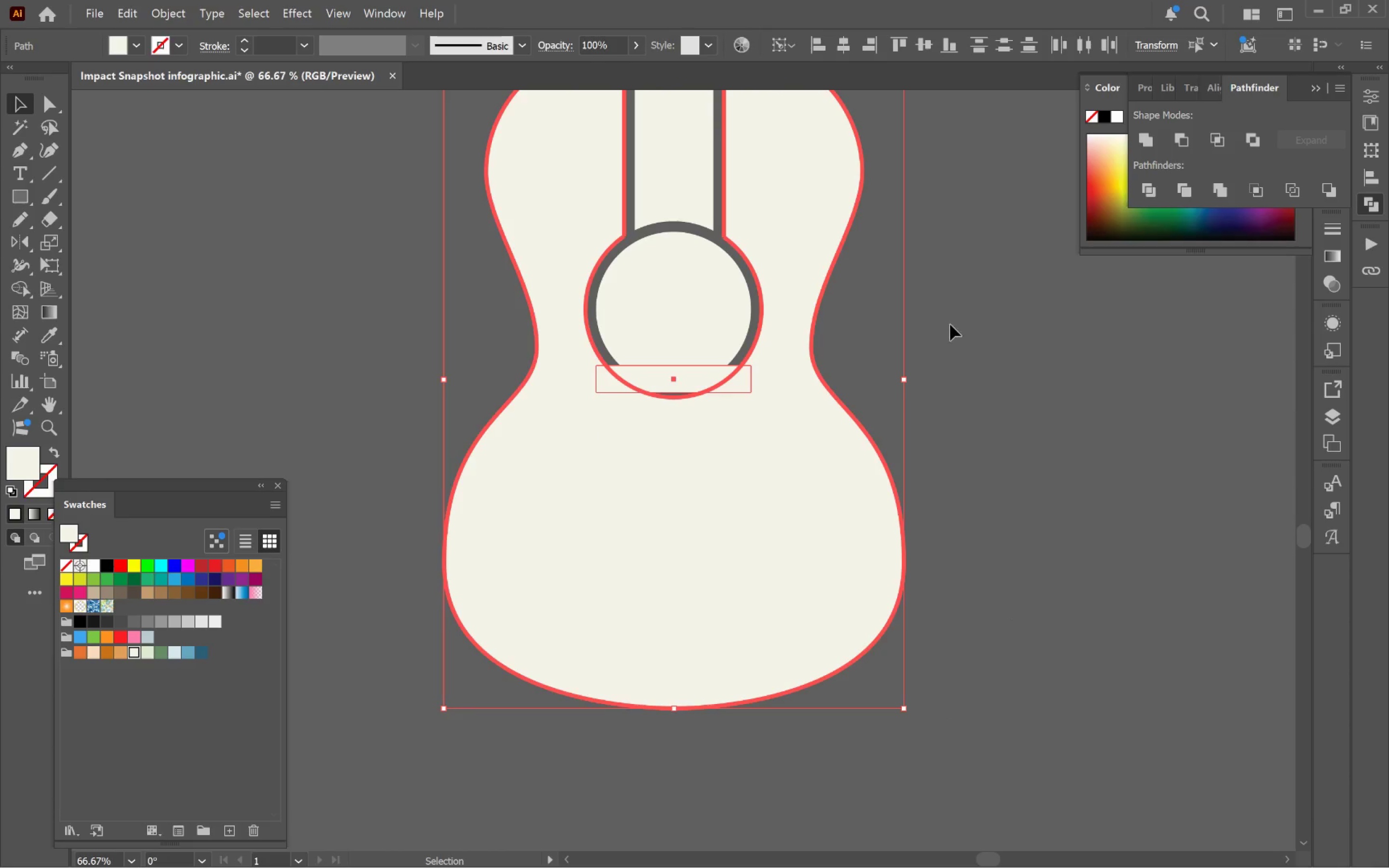 
key(Control+ControlLeft)
 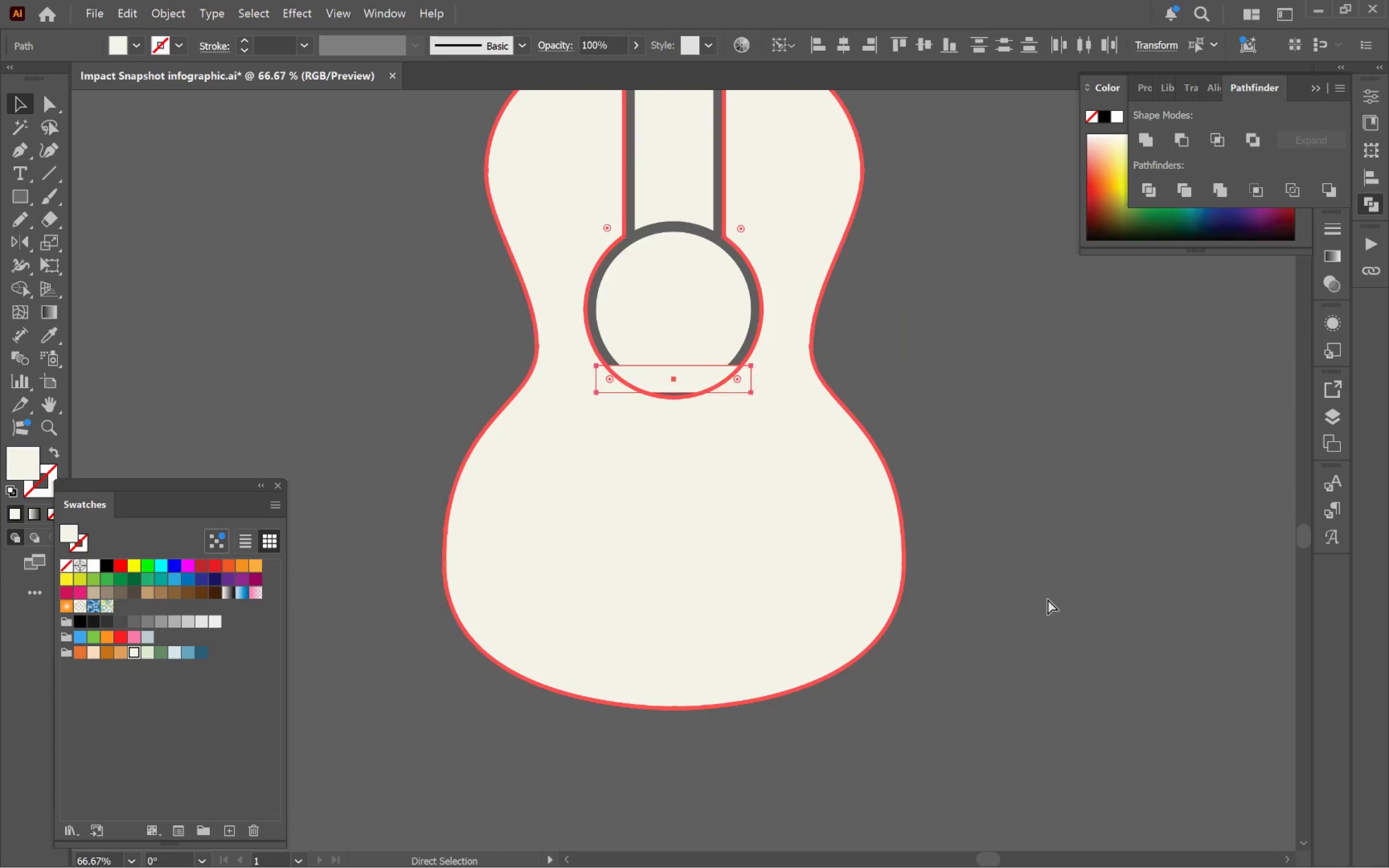 
key(Control+Z)
 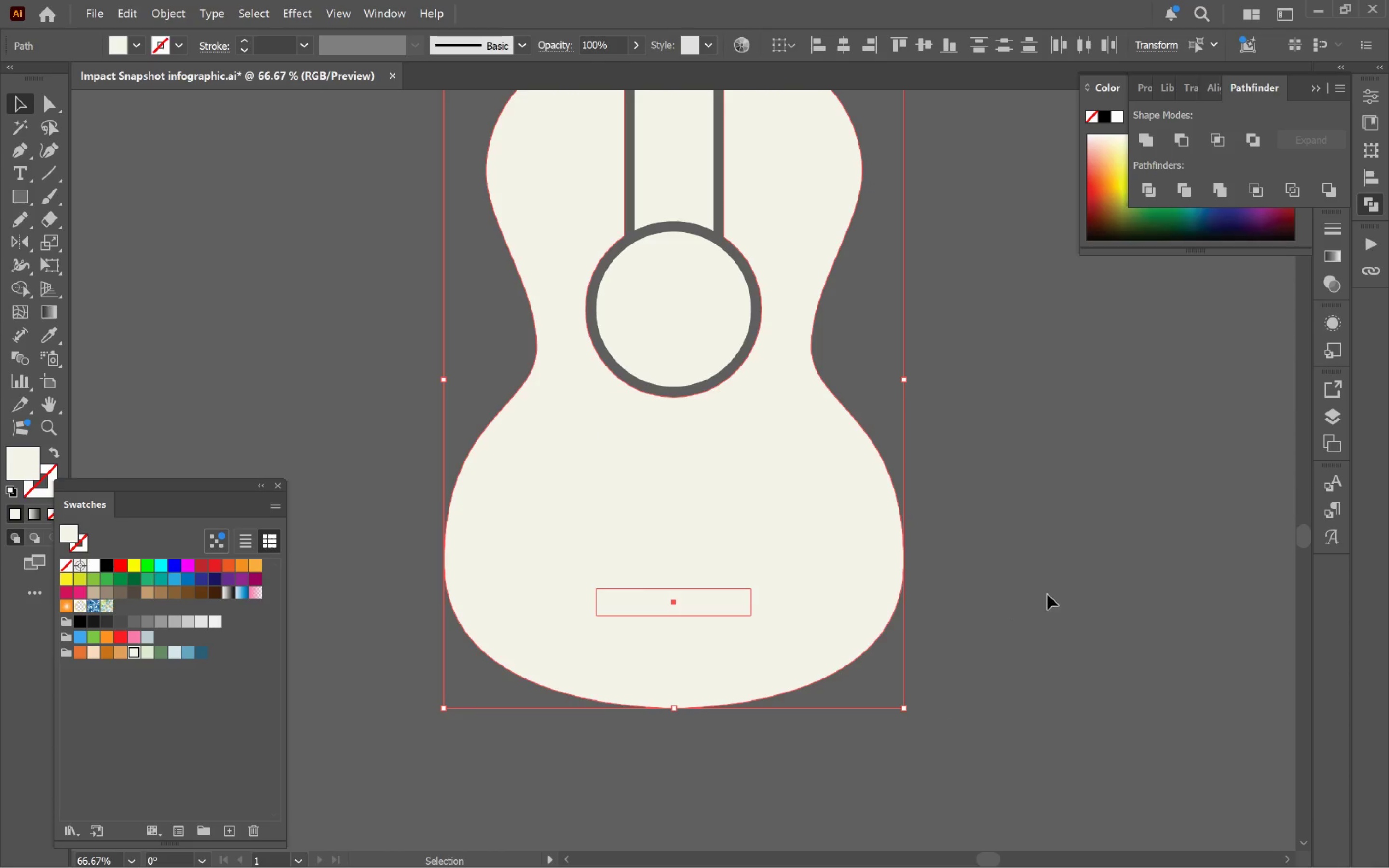 
left_click([1047, 593])
 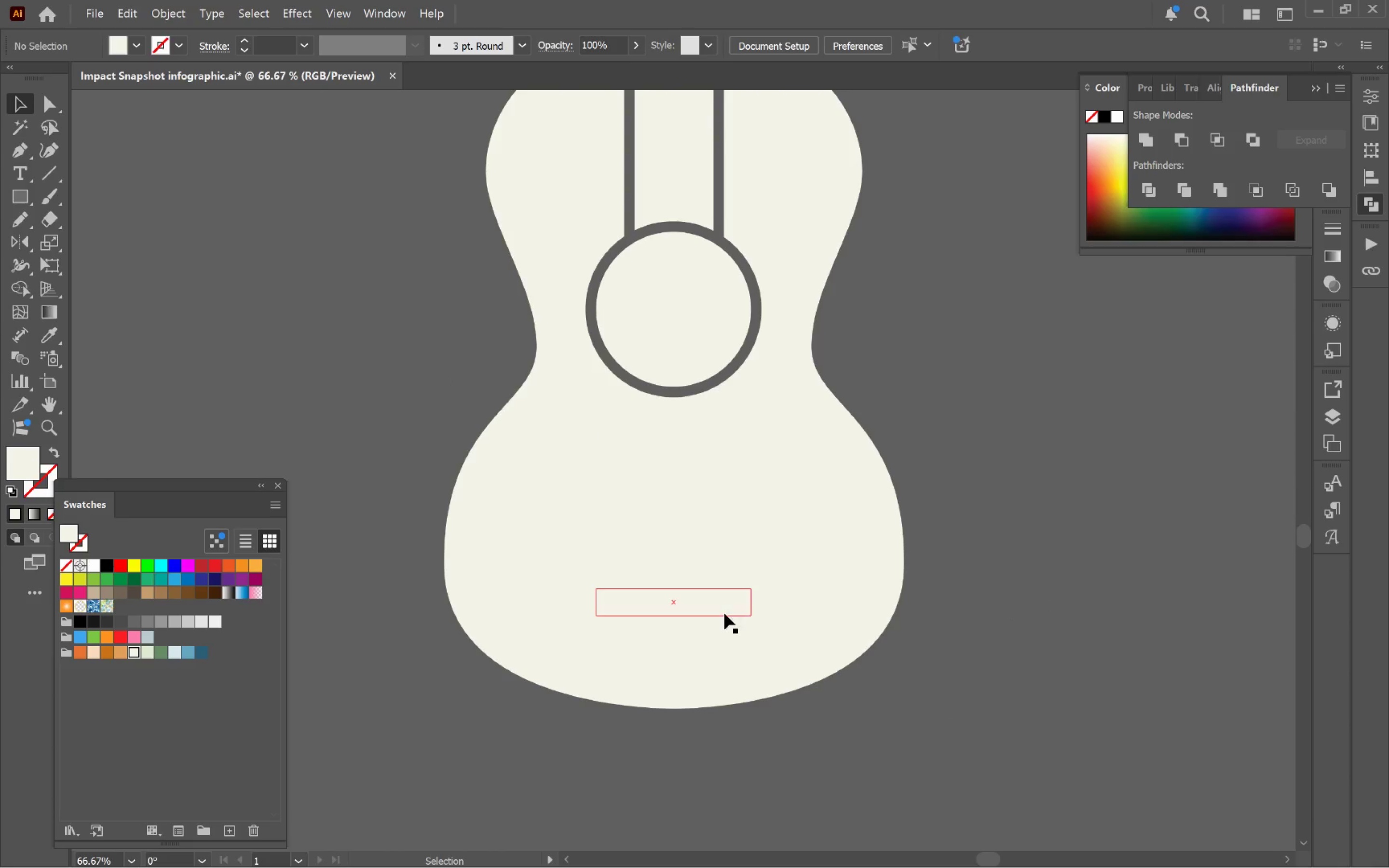 
left_click([705, 606])
 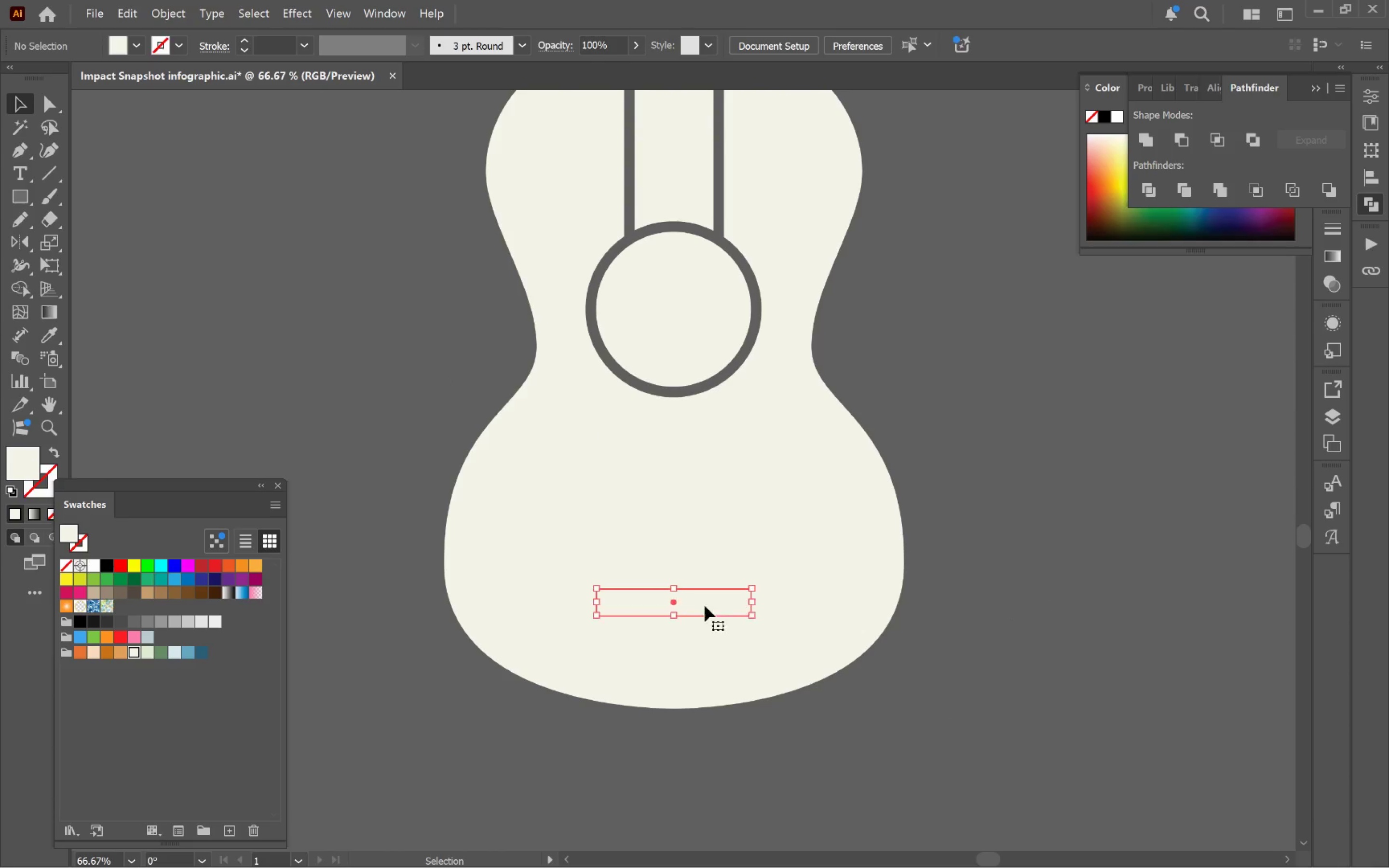 
hold_key(key=ShiftLeft, duration=0.38)
double_click([836, 616])
 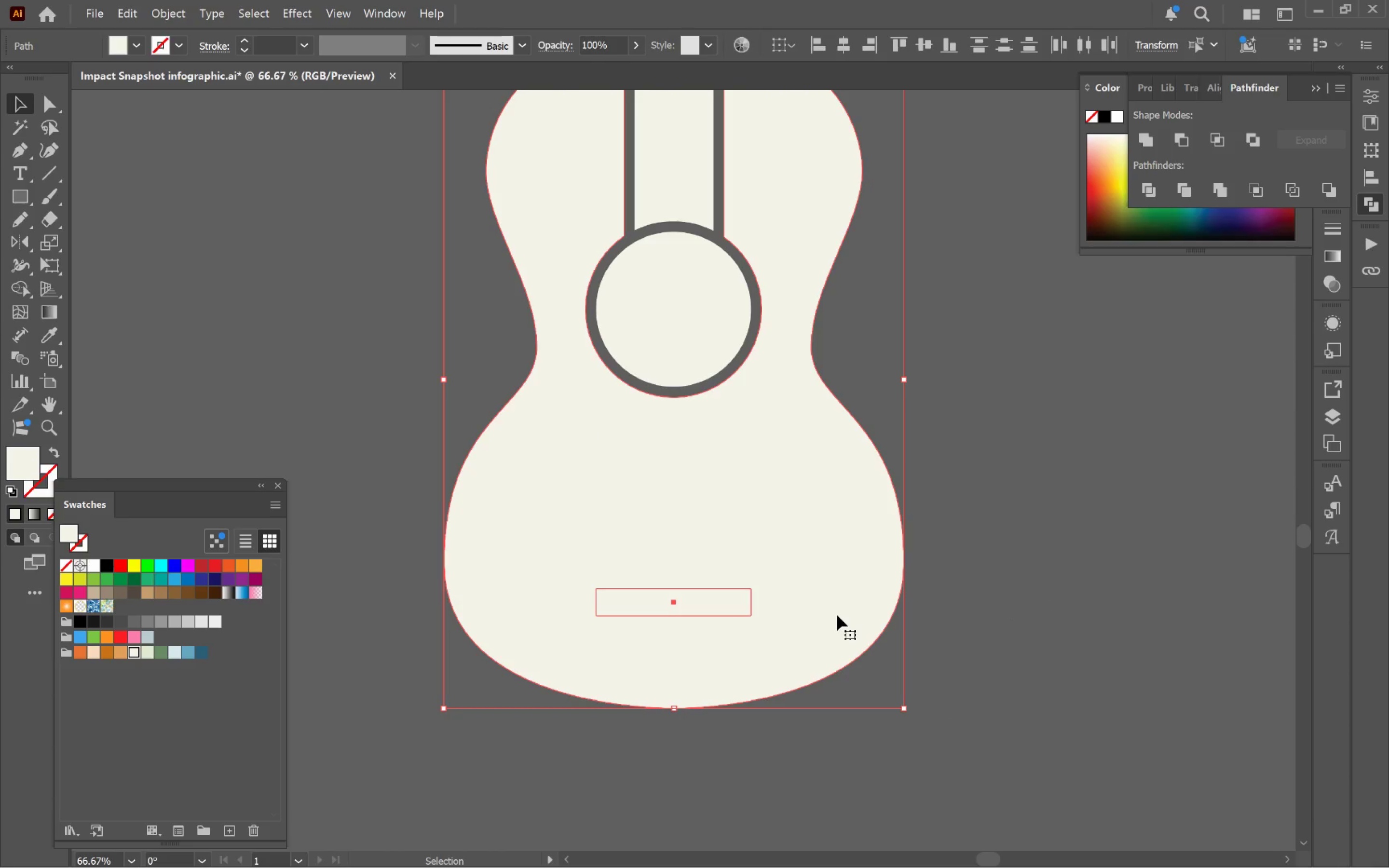 
left_click([837, 615])
 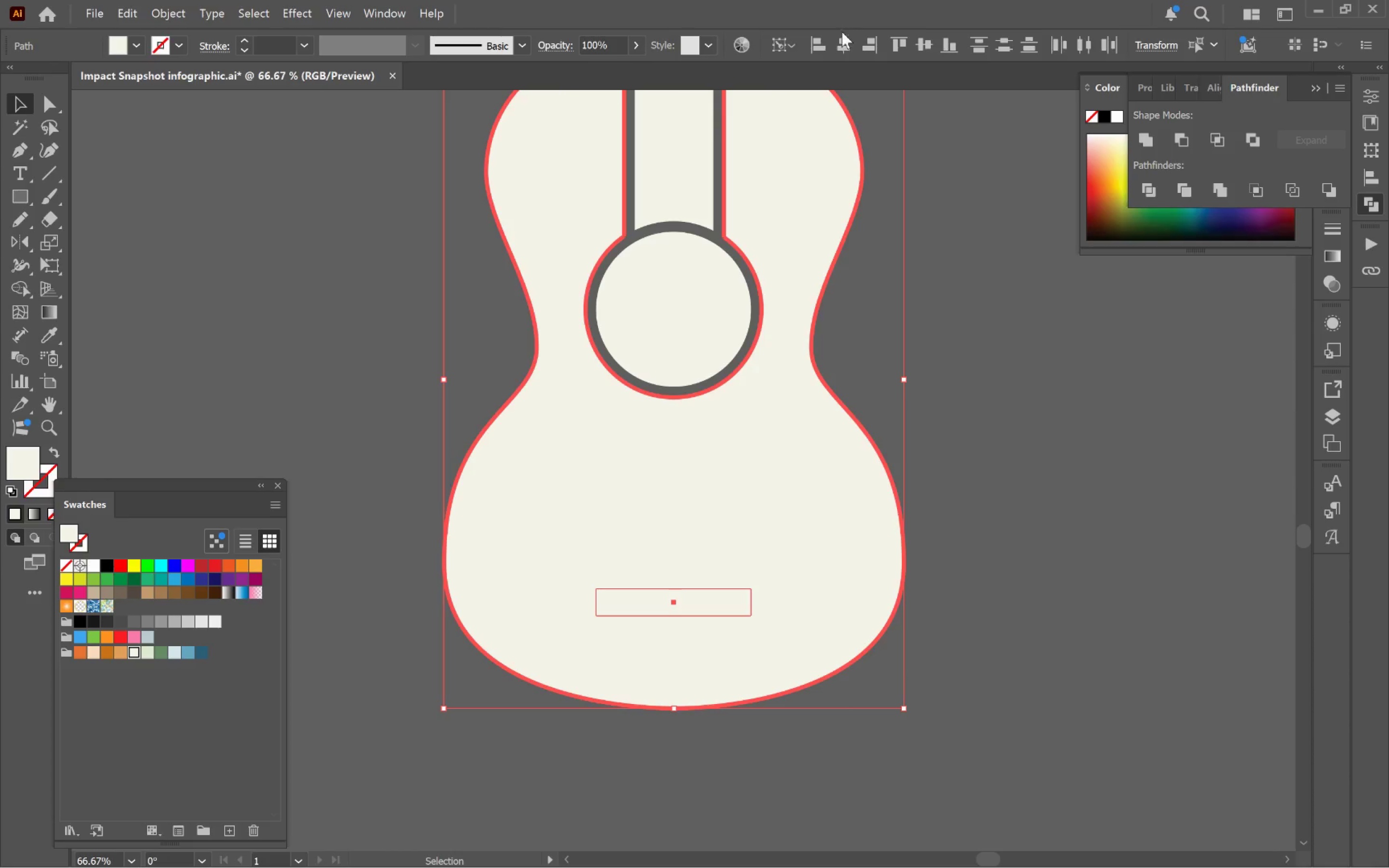 
left_click([848, 47])
 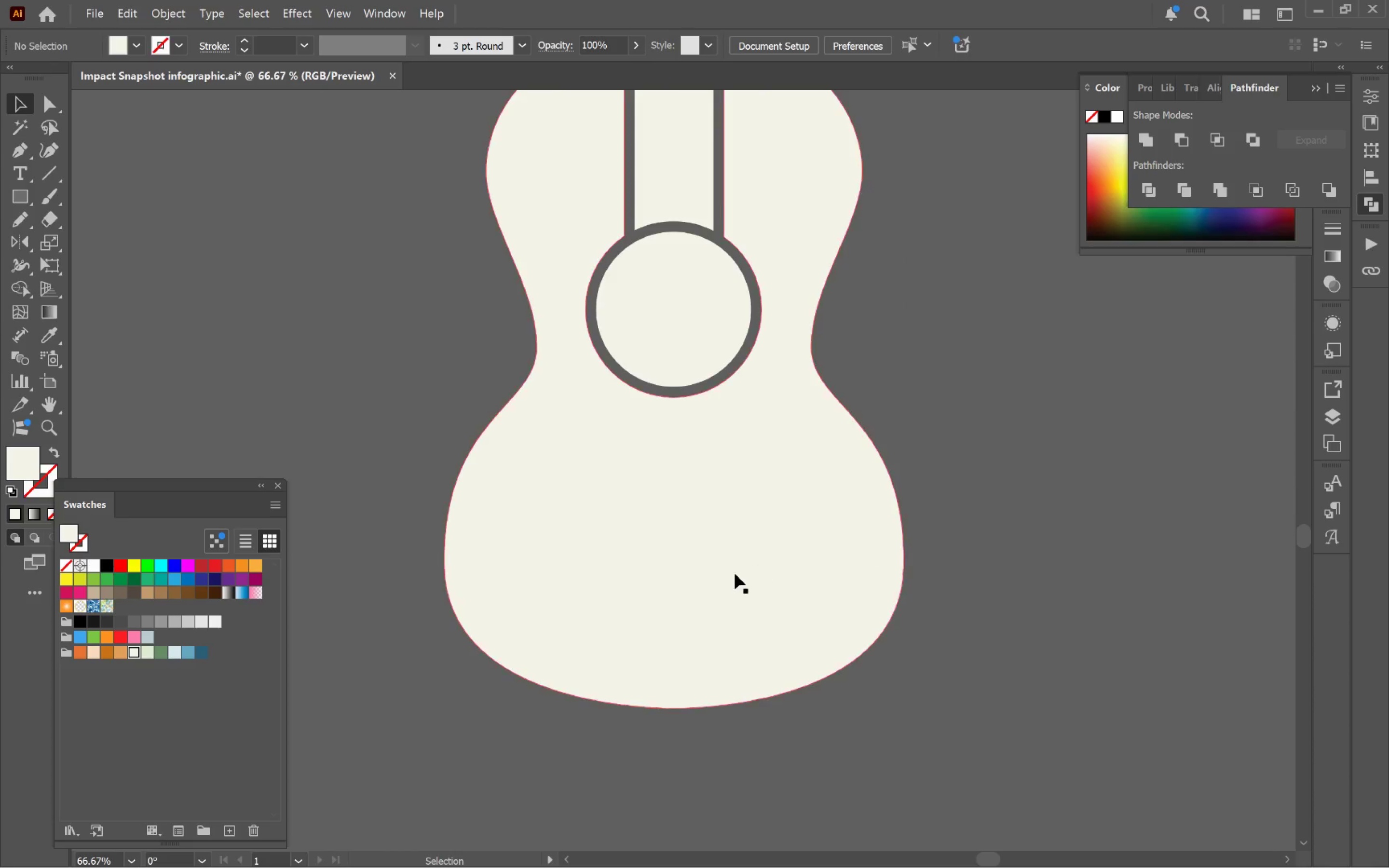 
left_click([711, 598])
 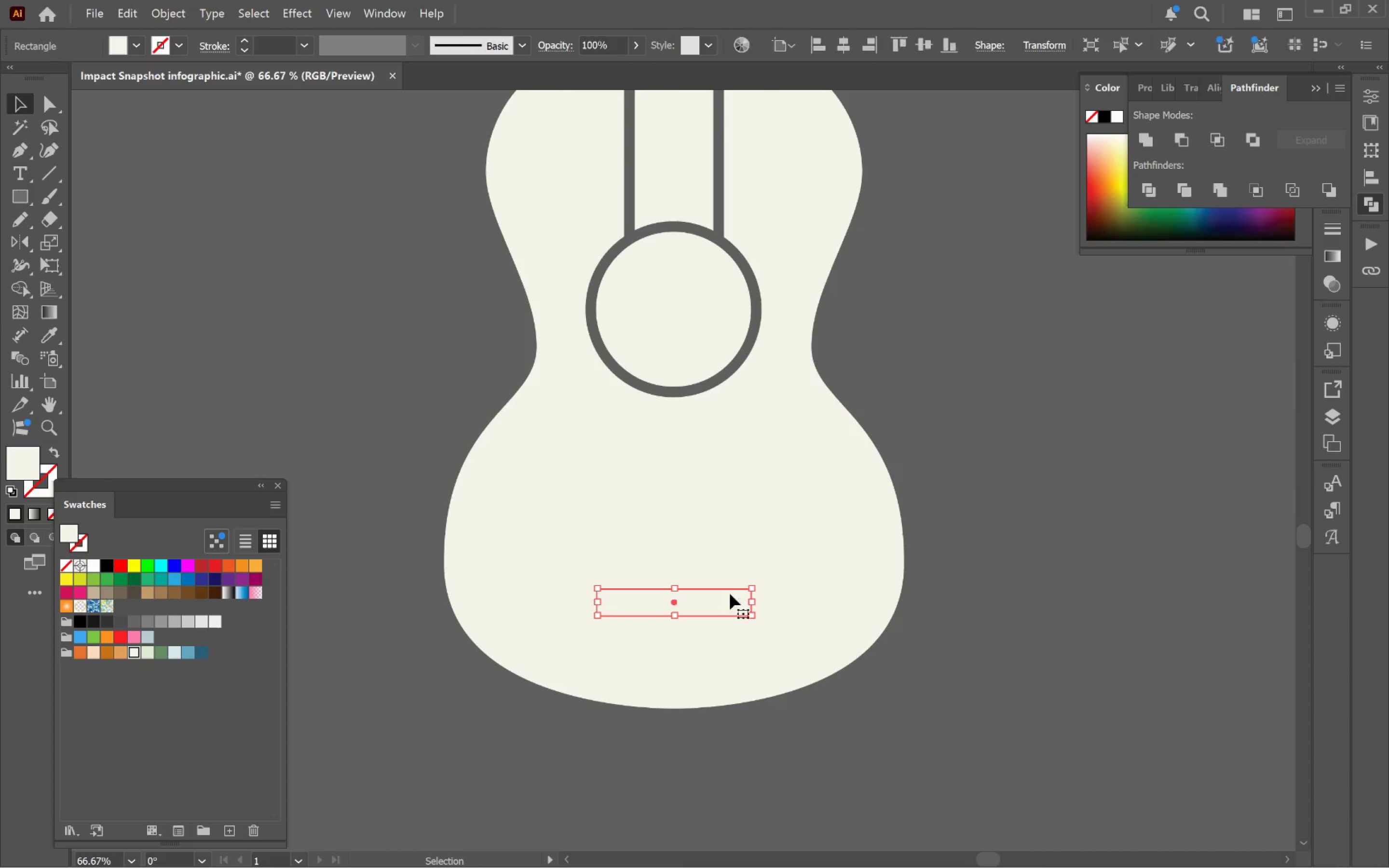 
hold_key(key=ShiftLeft, duration=0.54)
double_click([810, 588])
 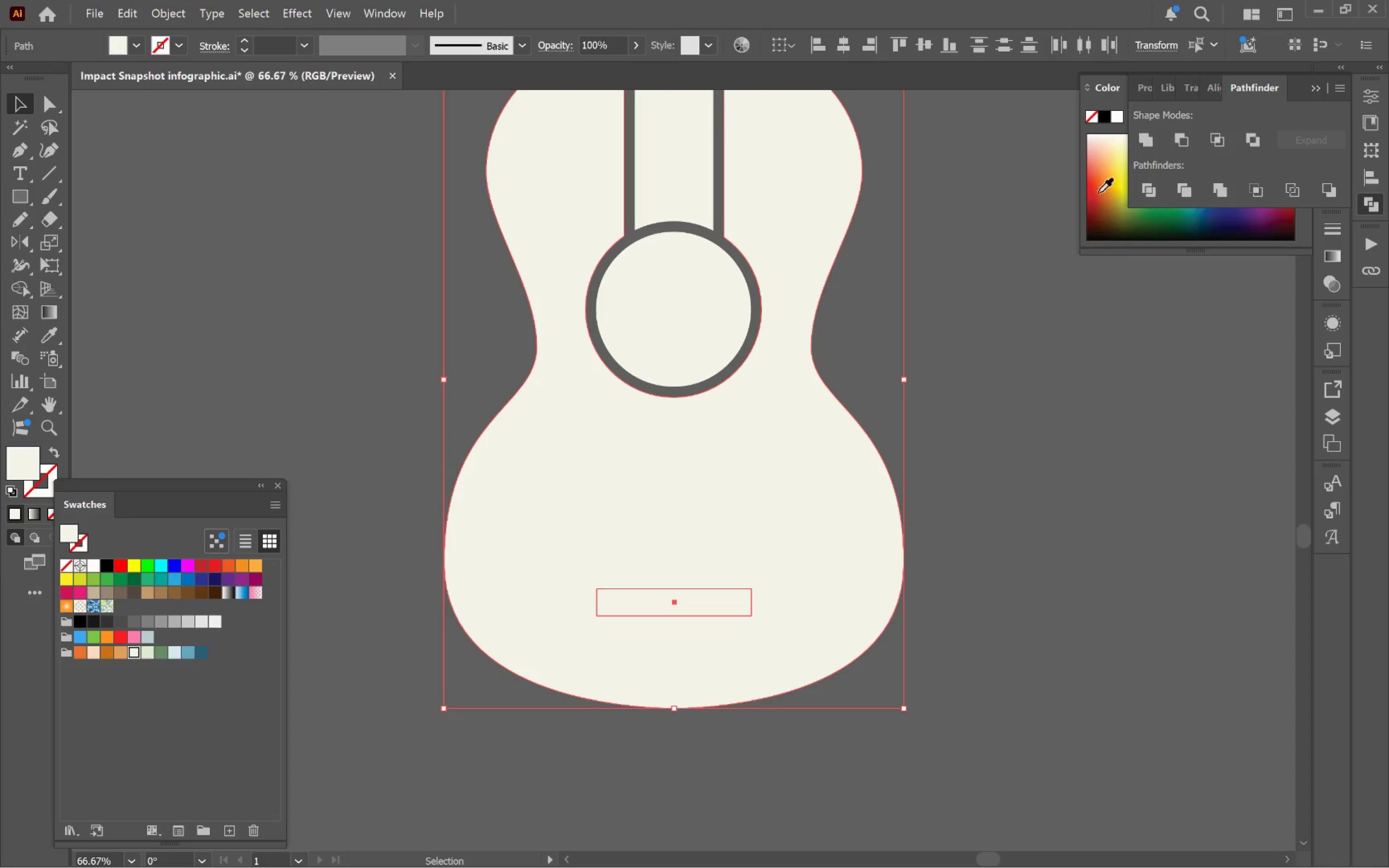 
left_click([1184, 139])
 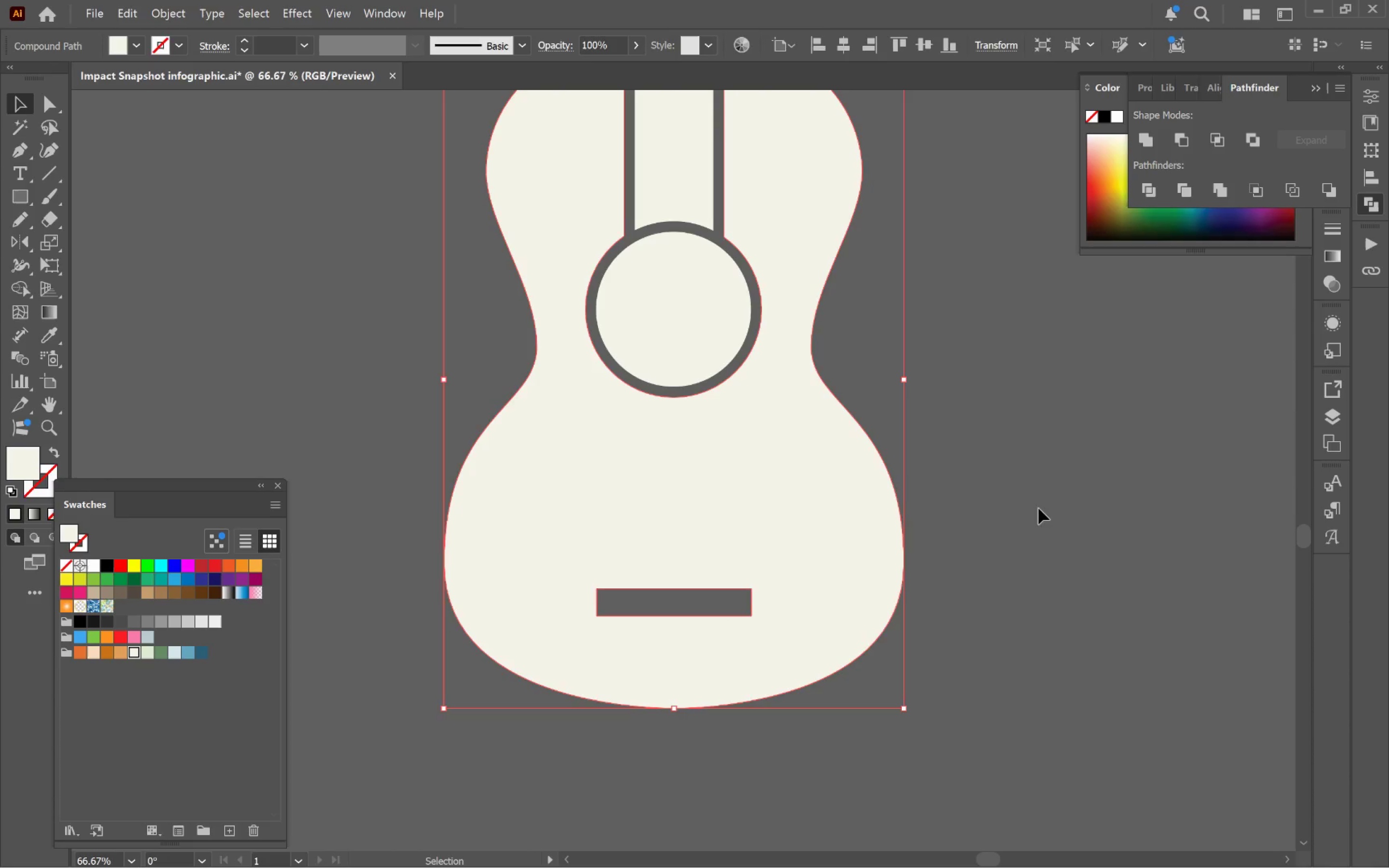 
hold_key(key=AltLeft, duration=0.43)
 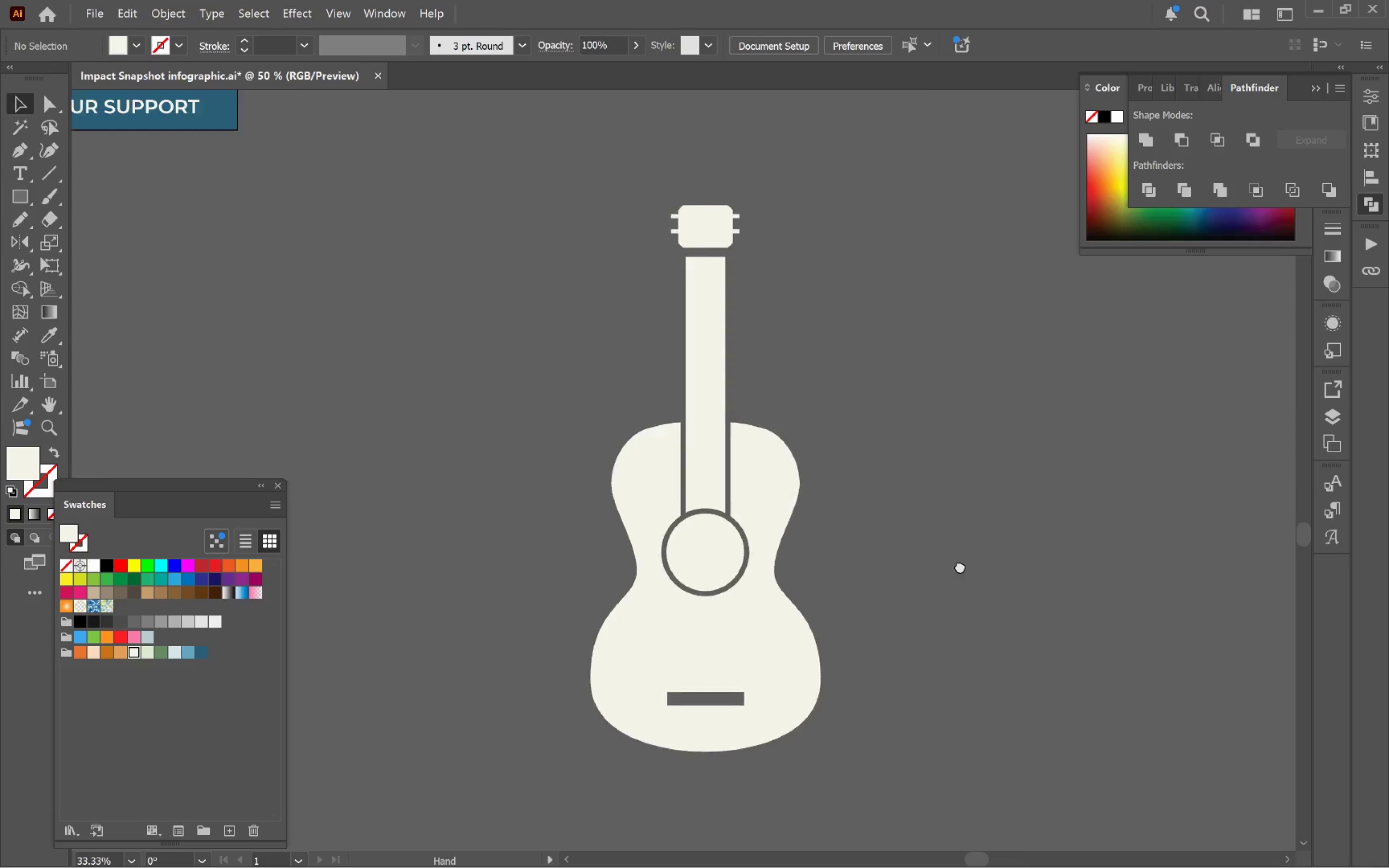 
hold_key(key=Space, duration=0.62)
 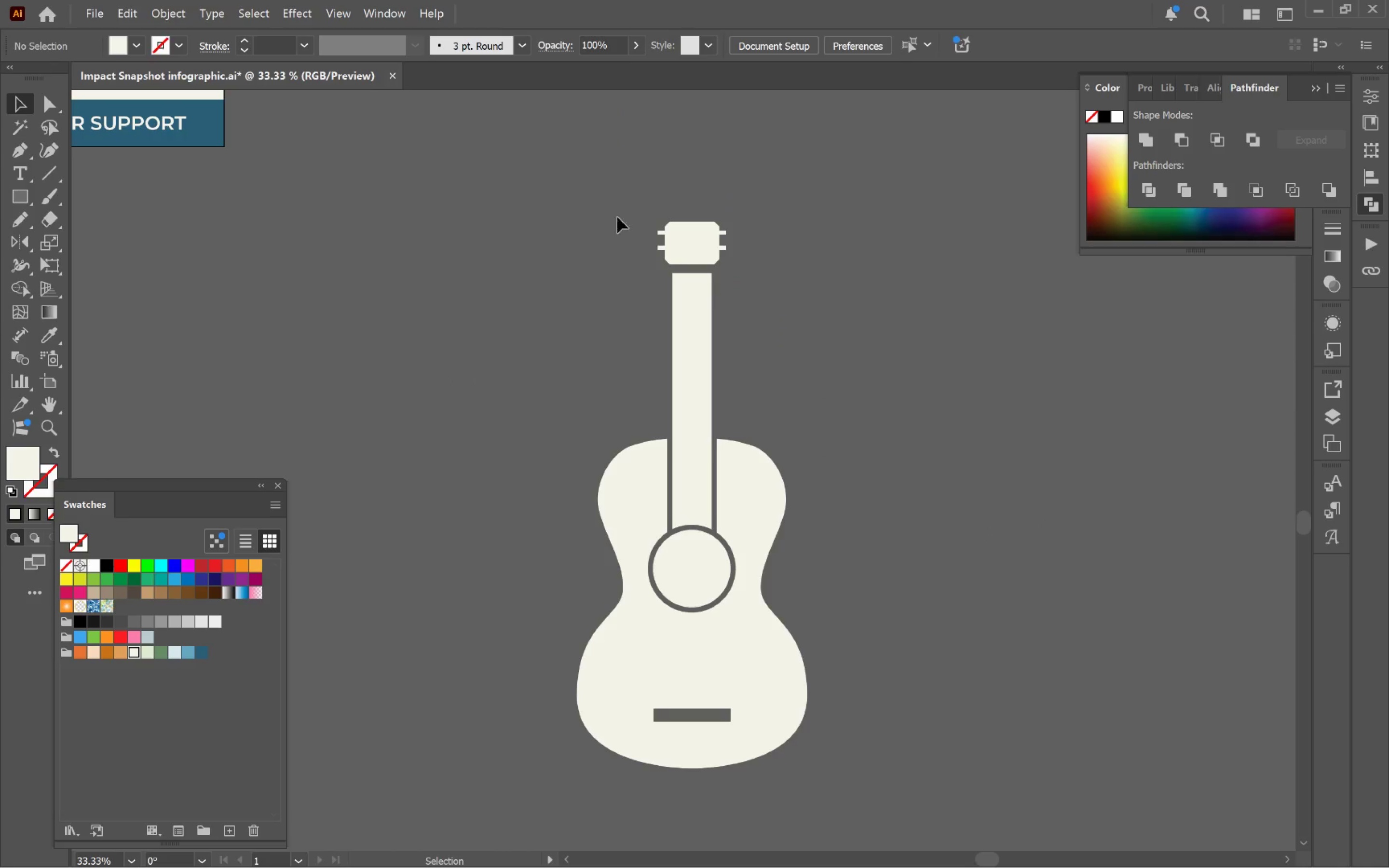 
left_click_drag(start_coordinate=[1092, 421], to_coordinate=[953, 574])
 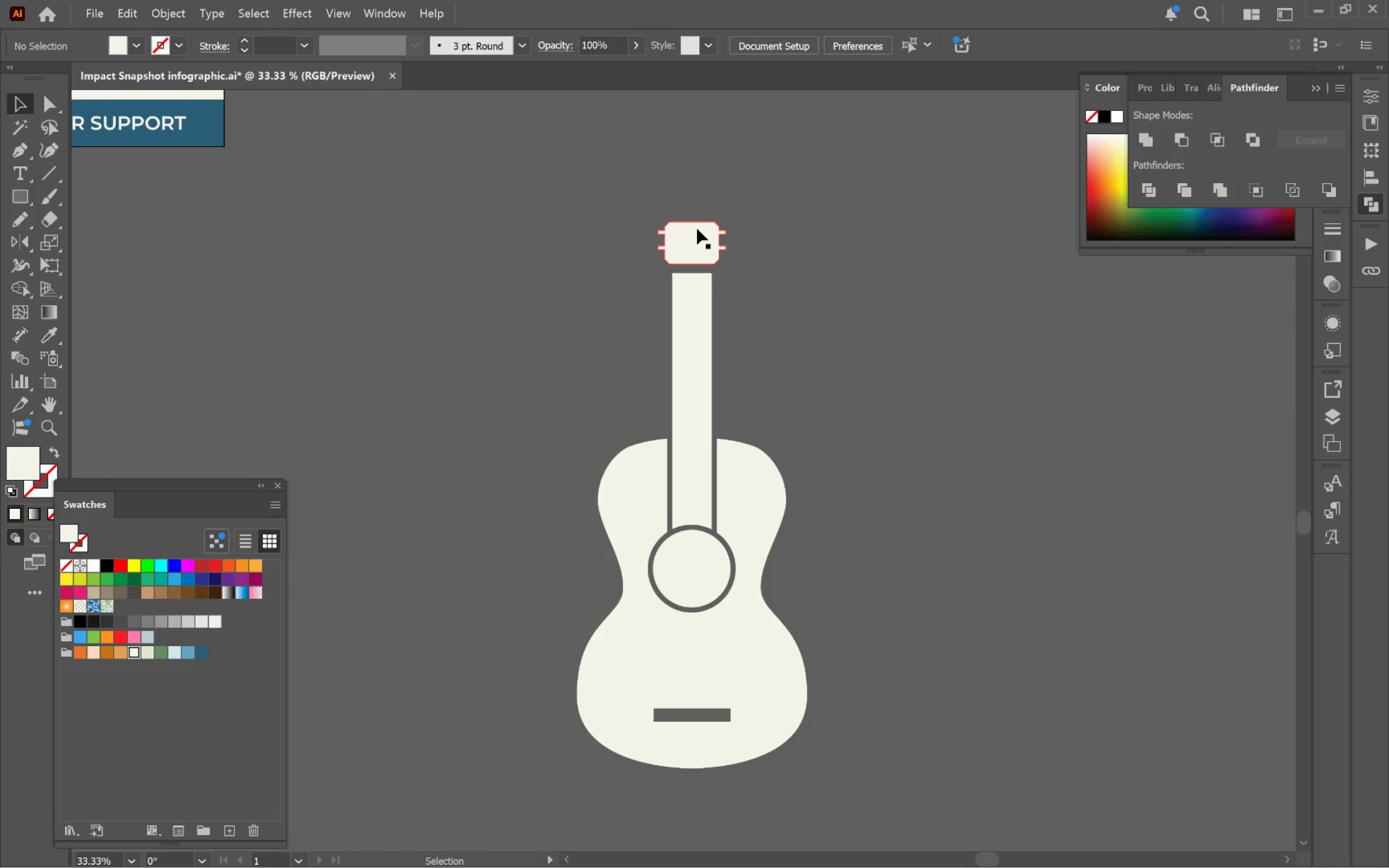 
scroll: coordinate [988, 522], scroll_direction: down, amount: 2.0
 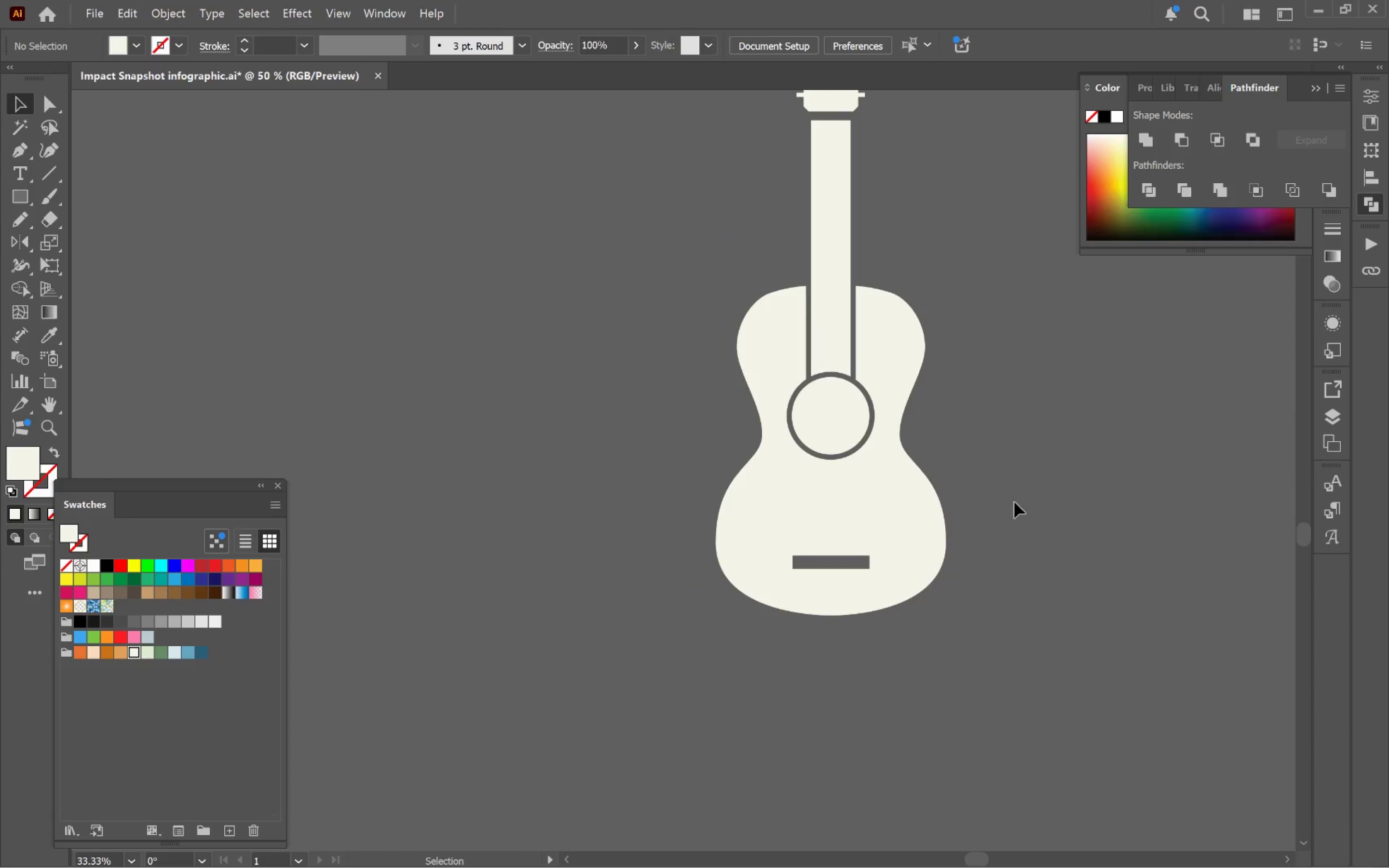 
left_click([705, 237])
 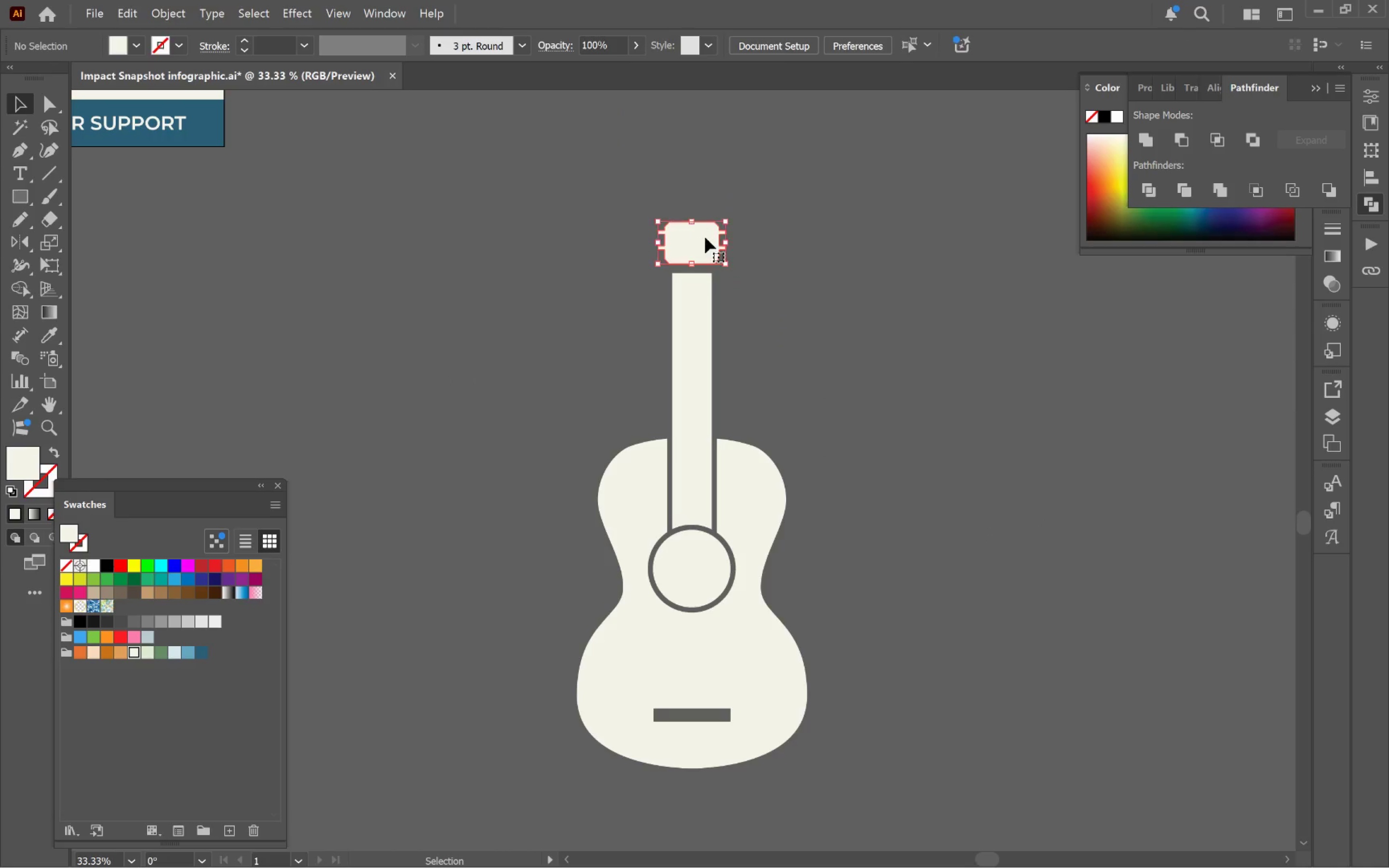 
hold_key(key=AltLeft, duration=0.62)
scroll: coordinate [711, 215], scroll_direction: up, amount: 4.0
 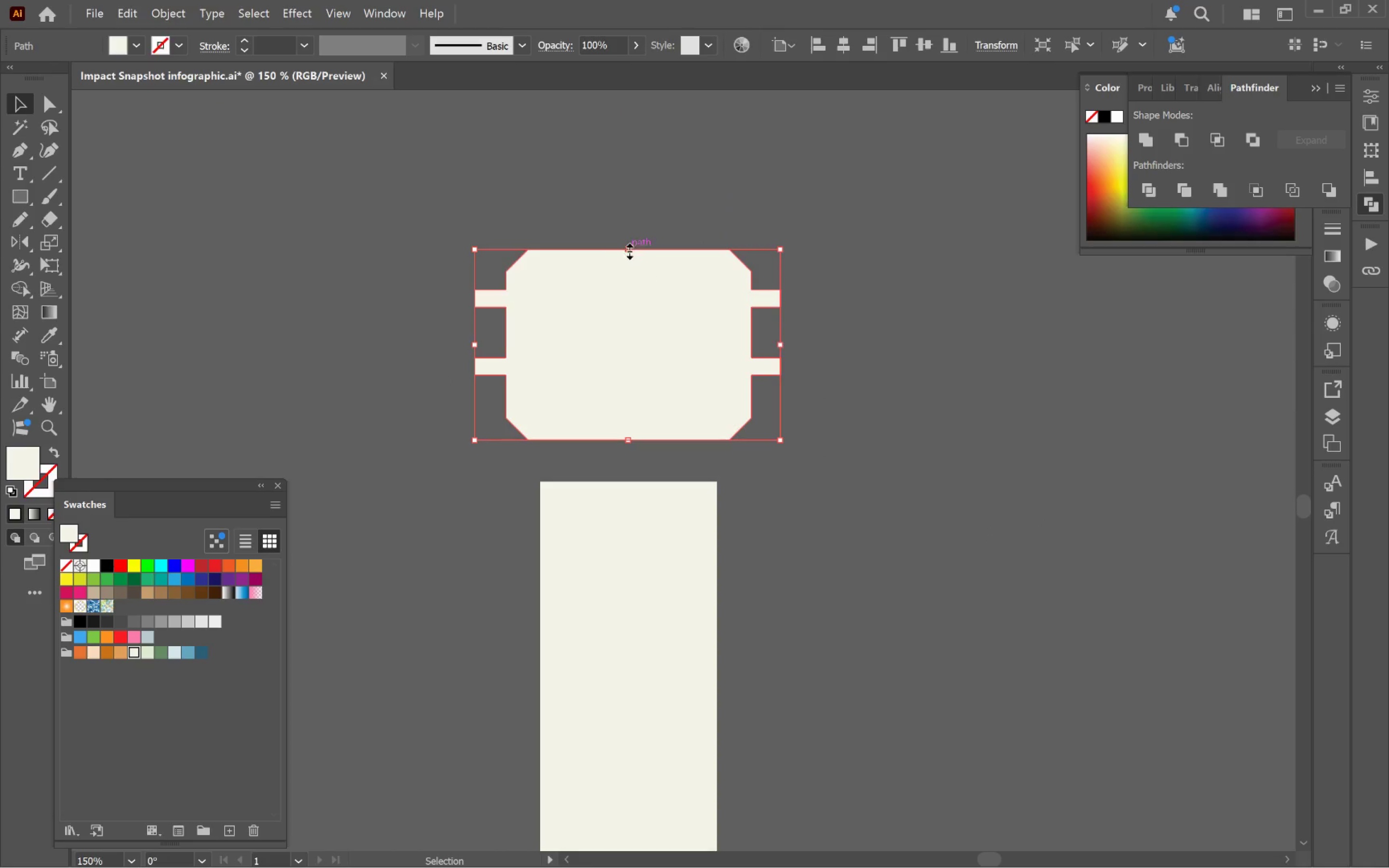 
left_click_drag(start_coordinate=[628, 247], to_coordinate=[629, 231])
 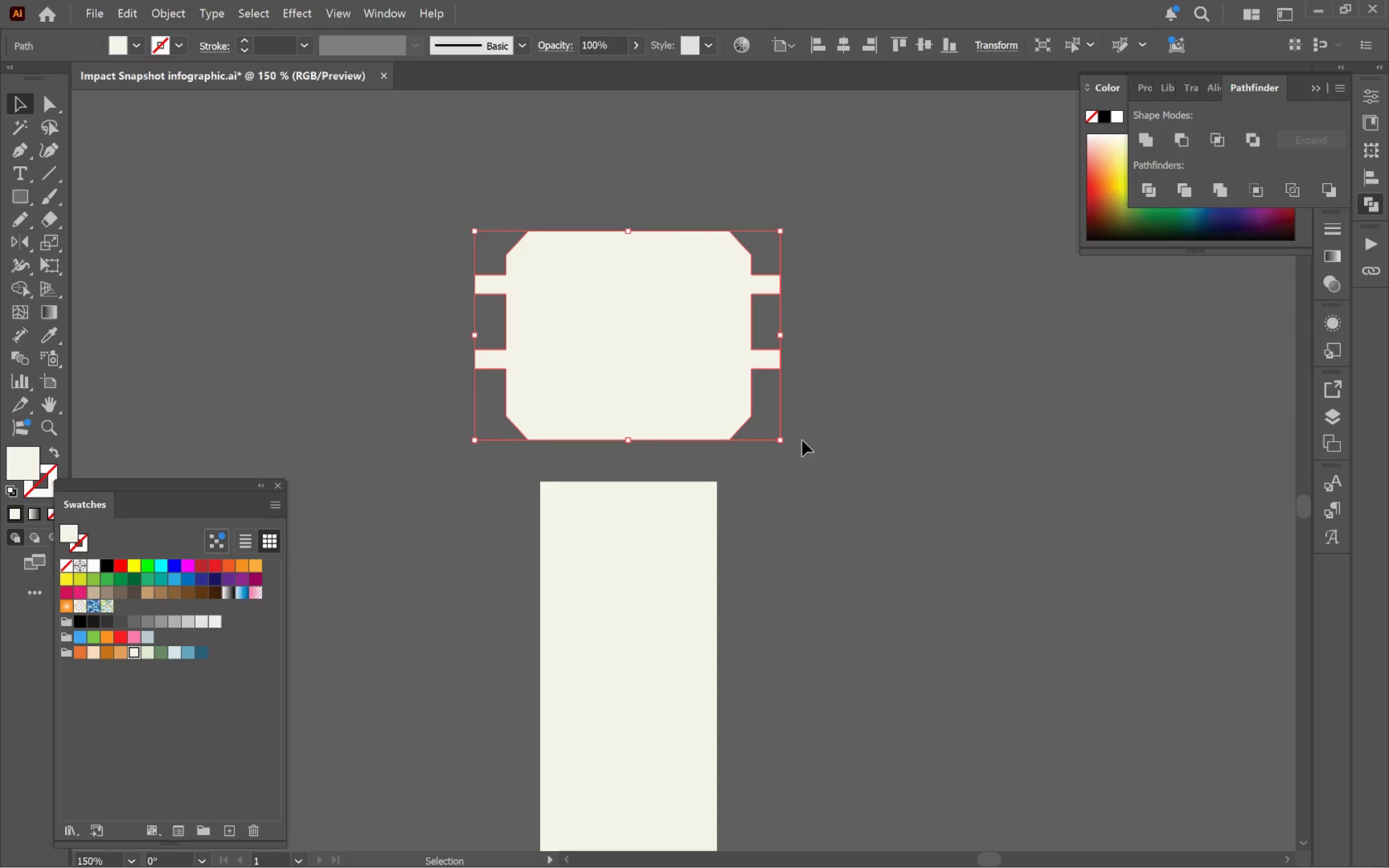 
hold_key(key=AltLeft, duration=0.65)
 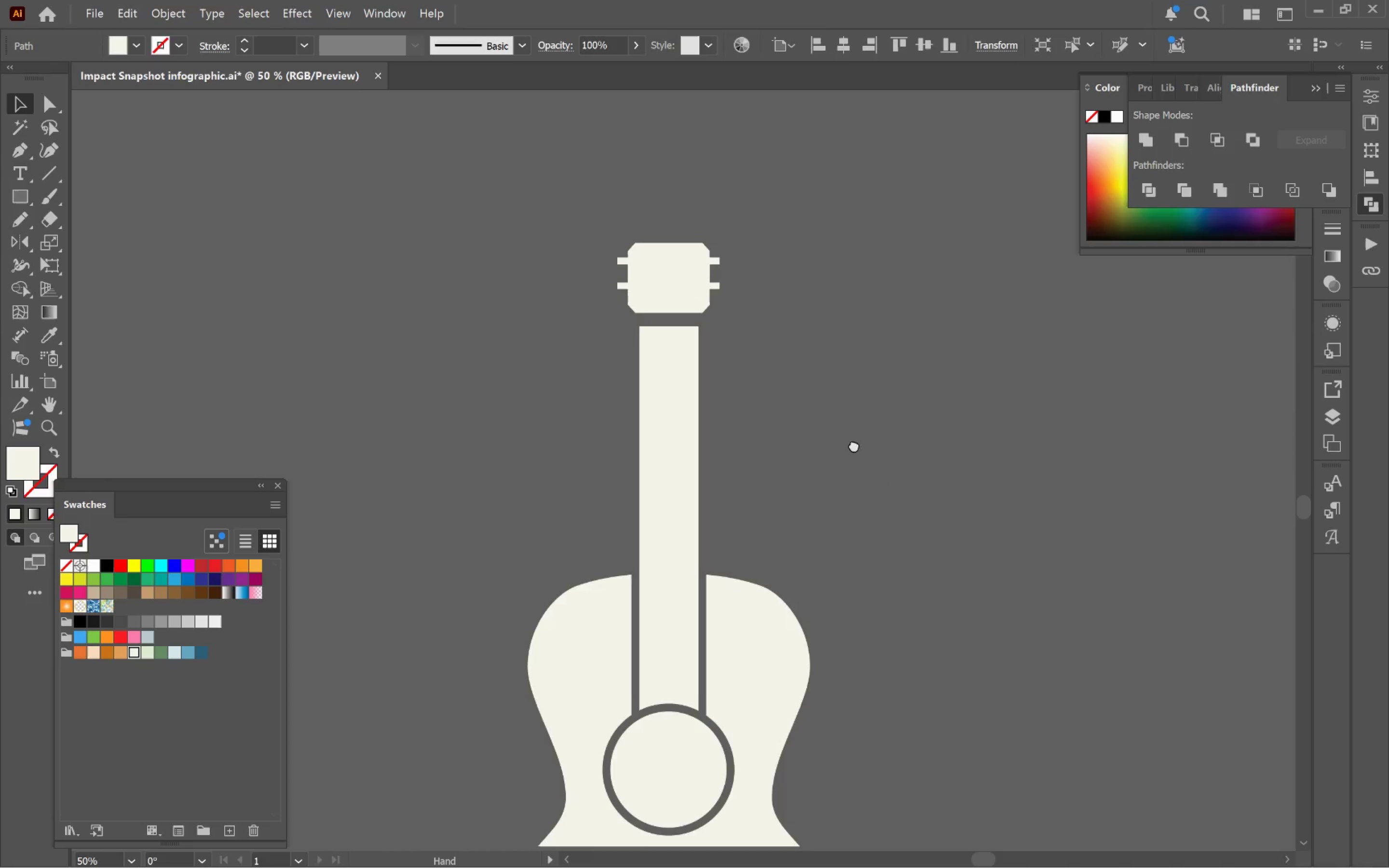 
hold_key(key=Space, duration=0.52)
 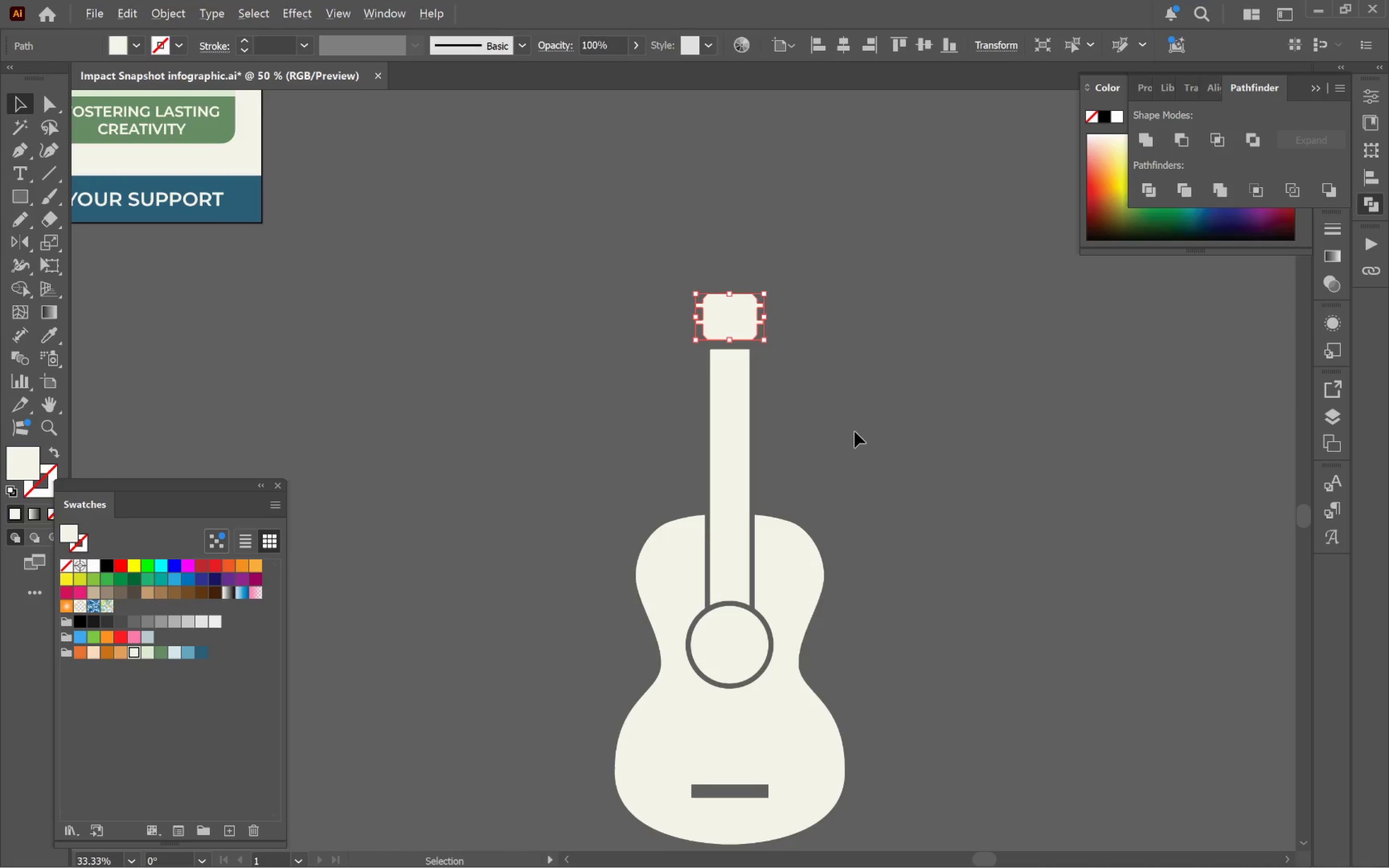 
scroll: coordinate [840, 454], scroll_direction: down, amount: 3.0
 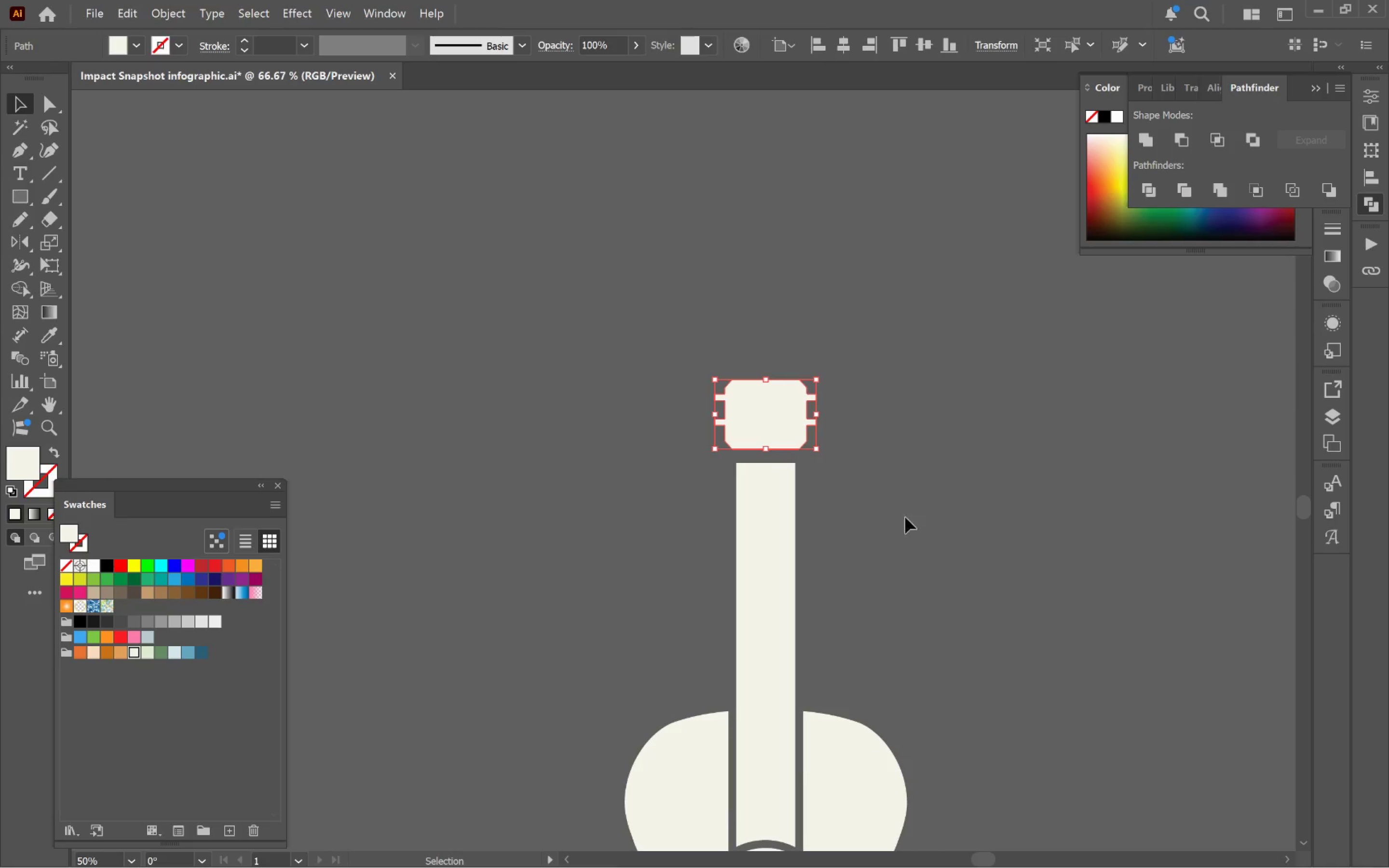 
left_click_drag(start_coordinate=[952, 587], to_coordinate=[854, 432])
 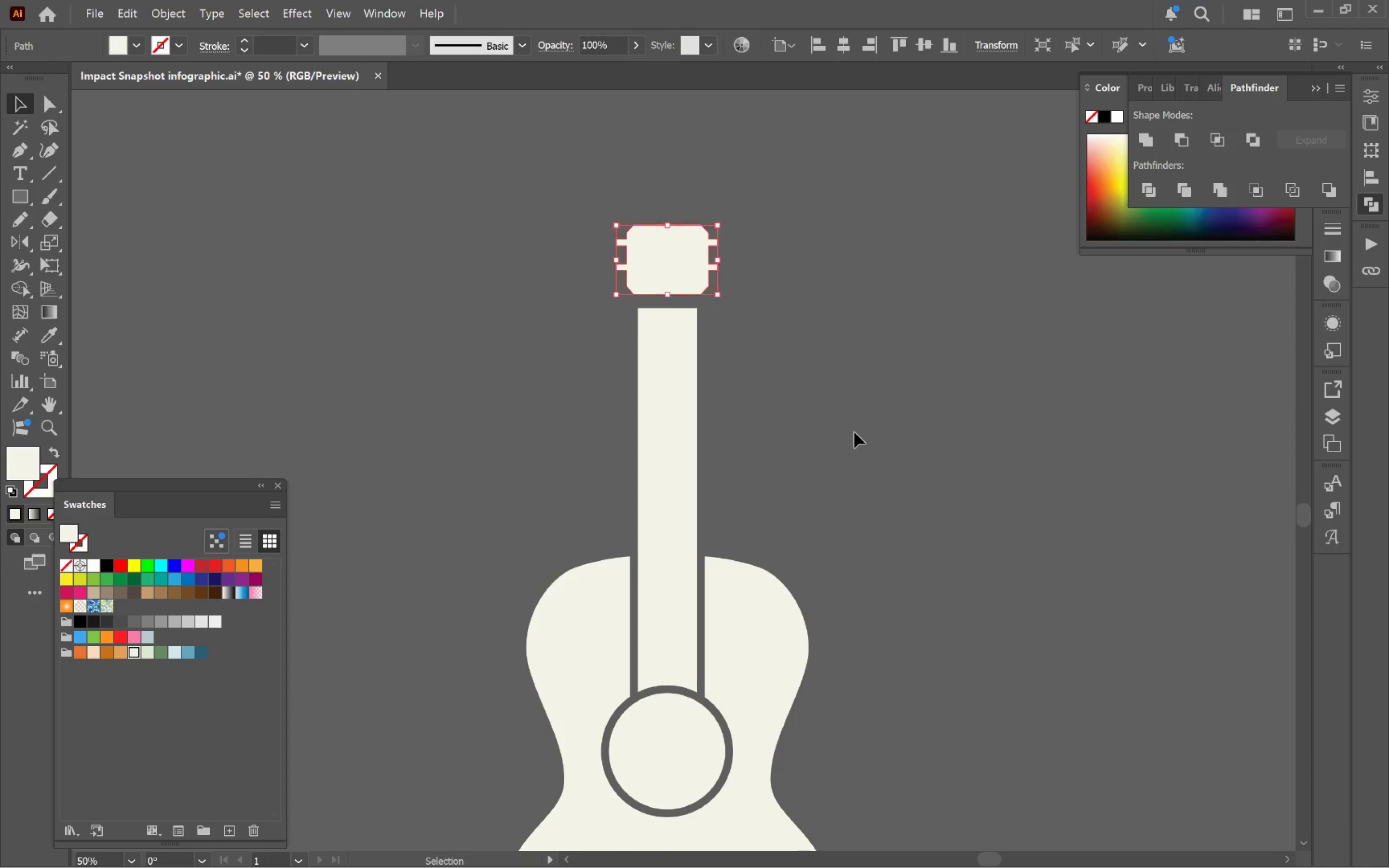 
hold_key(key=AltLeft, duration=0.41)
 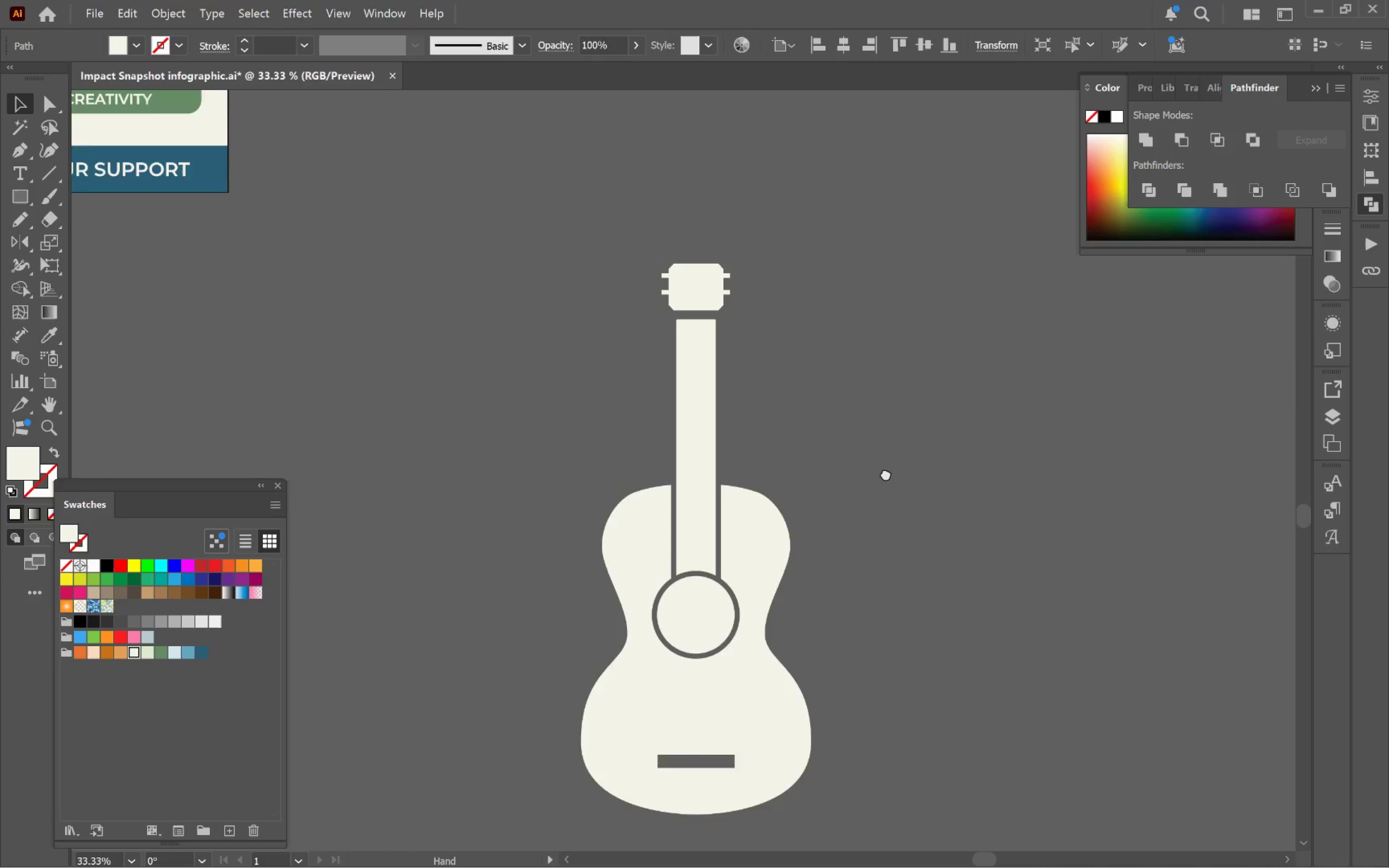 
hold_key(key=Space, duration=1.14)
 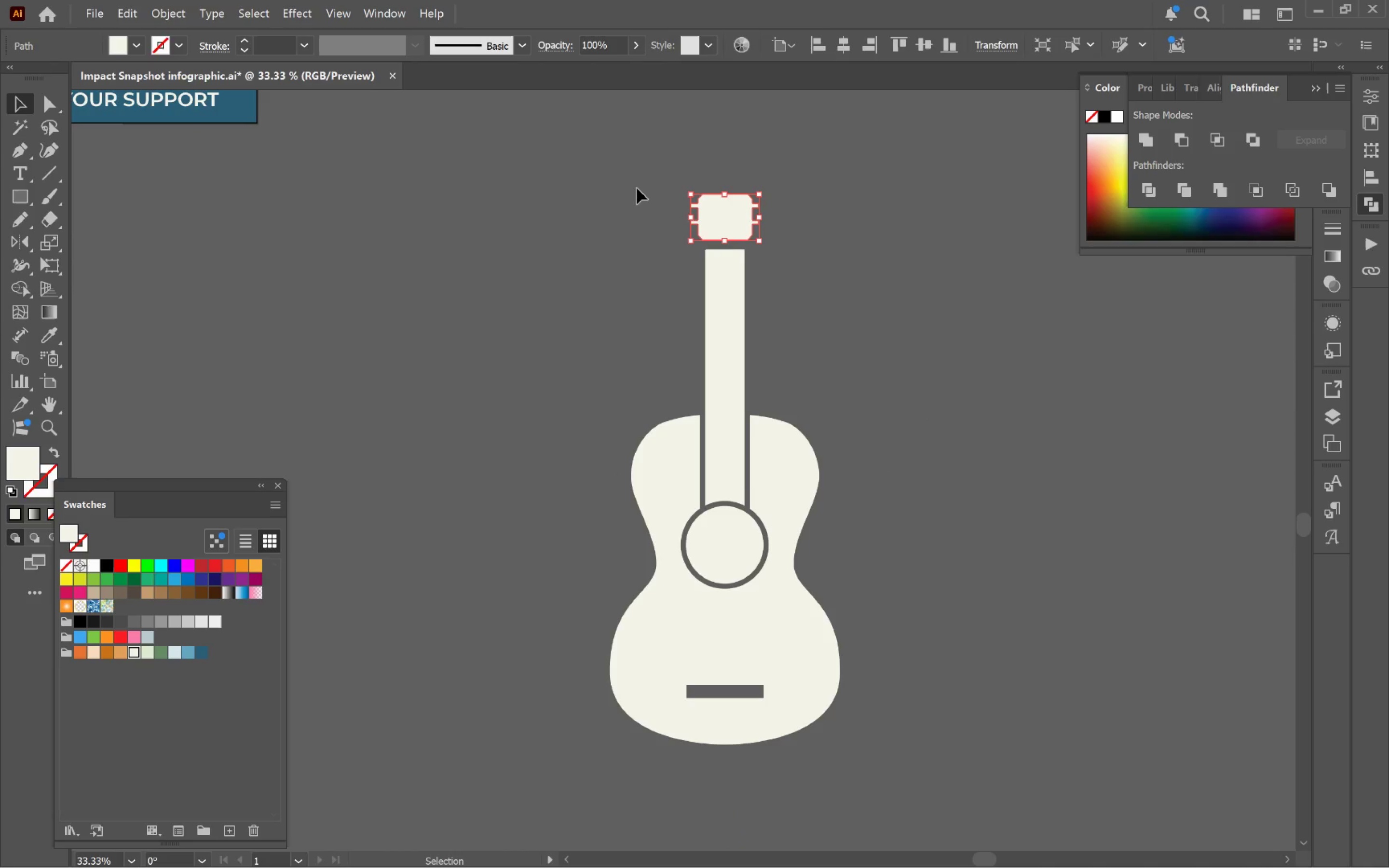 
scroll: coordinate [855, 432], scroll_direction: down, amount: 1.0
 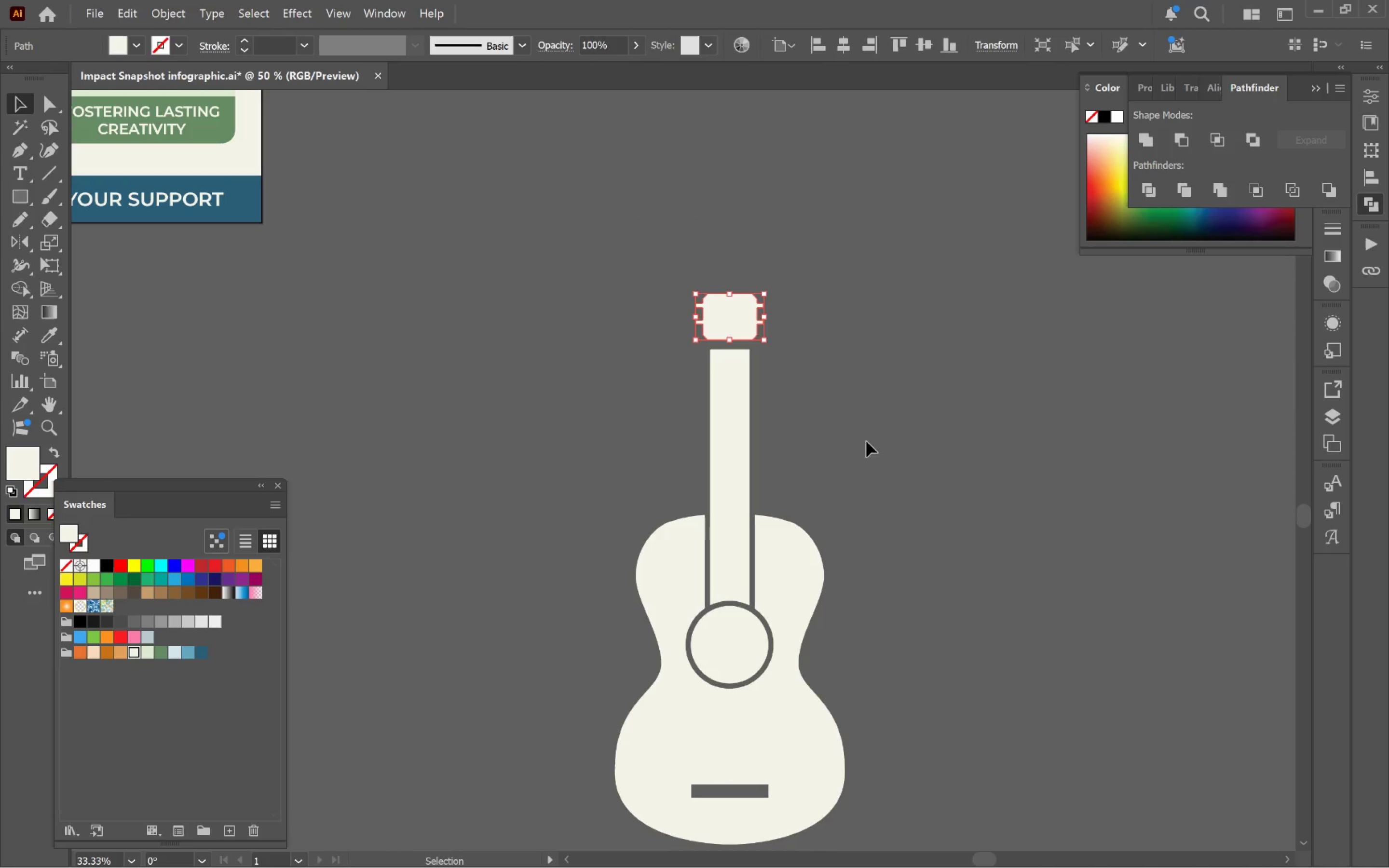 
left_click_drag(start_coordinate=[926, 519], to_coordinate=[922, 419])
 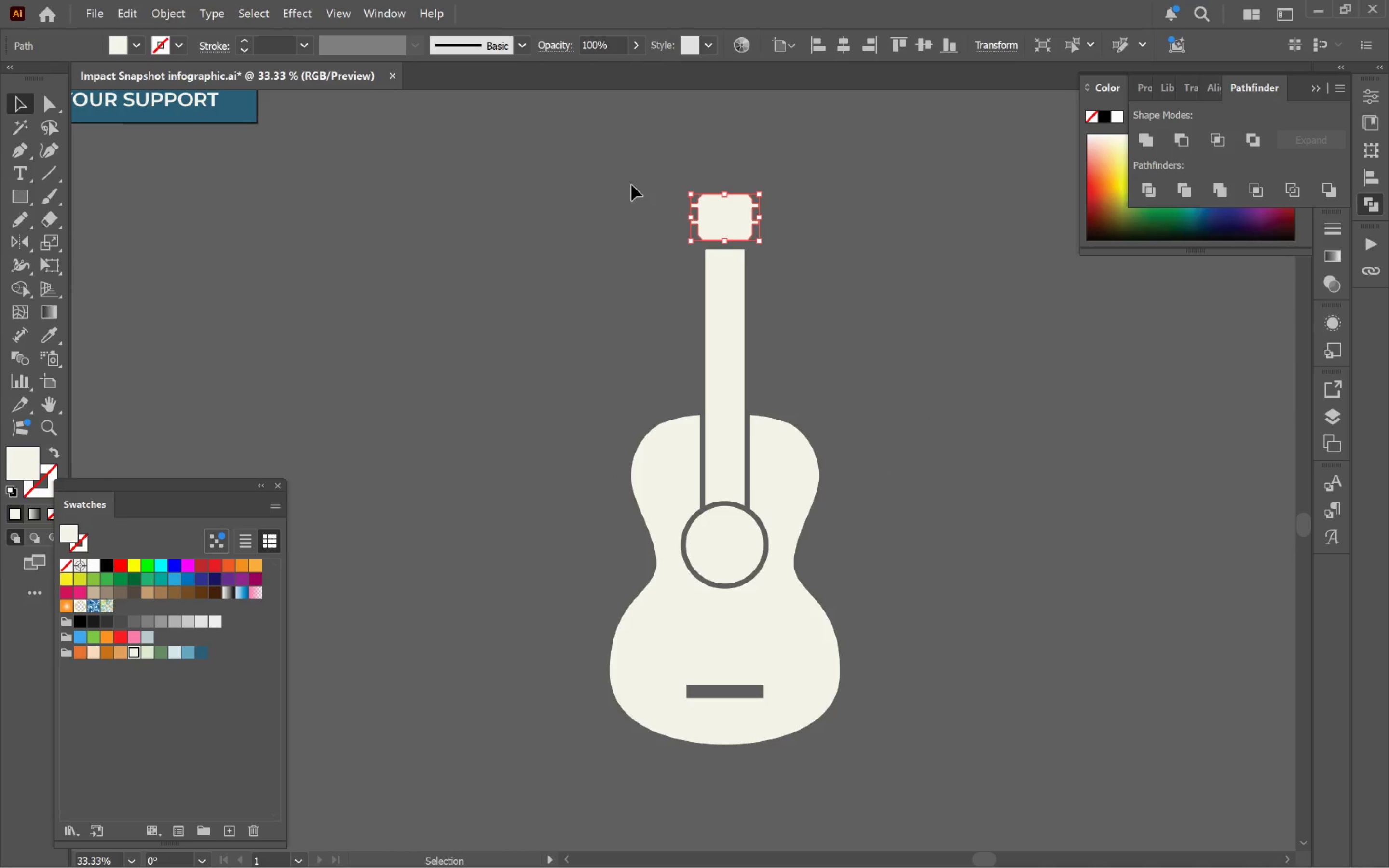 
left_click_drag(start_coordinate=[602, 182], to_coordinate=[945, 785])
 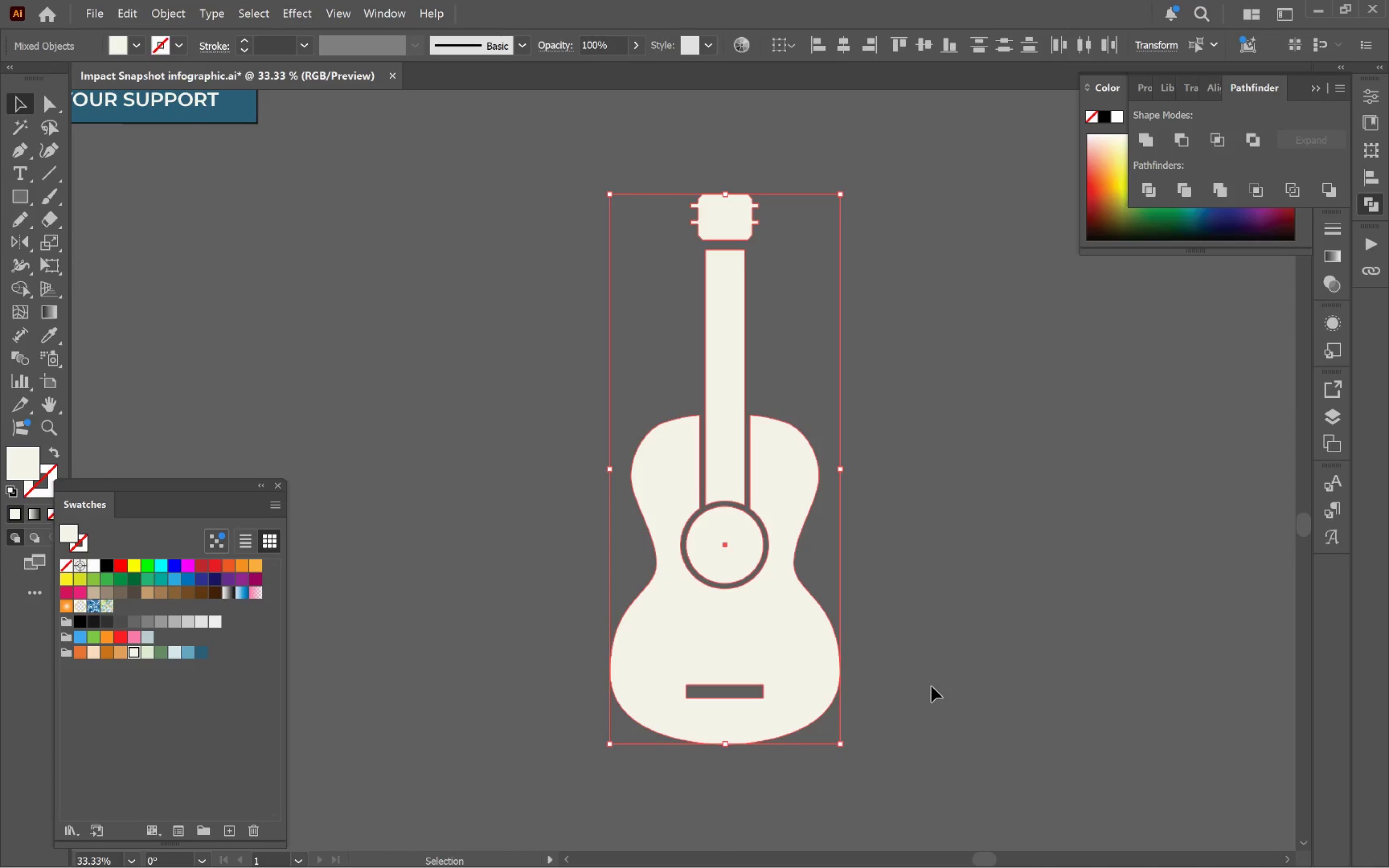 
key(Control+G)
 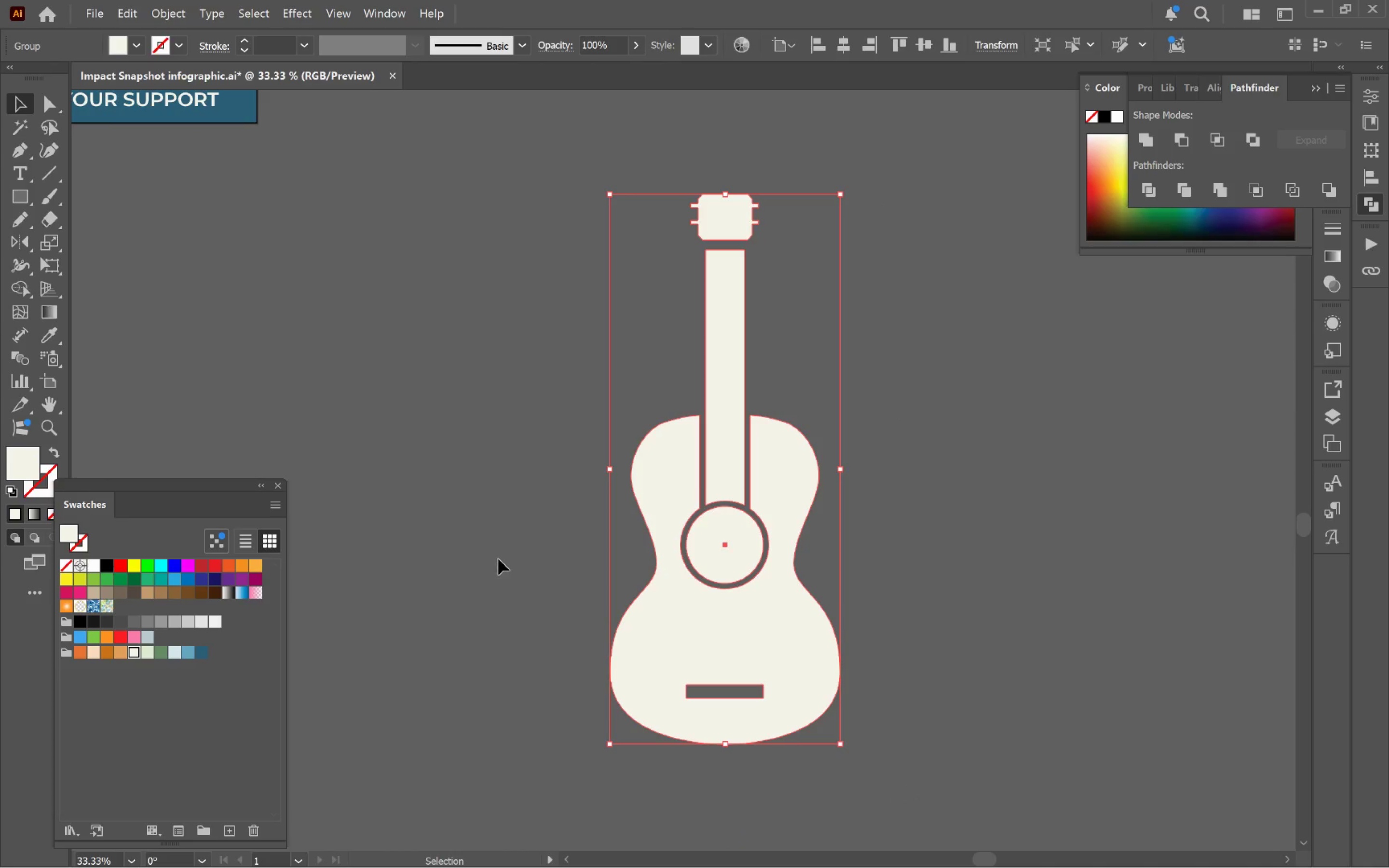 
hold_key(key=AltLeft, duration=0.53)
 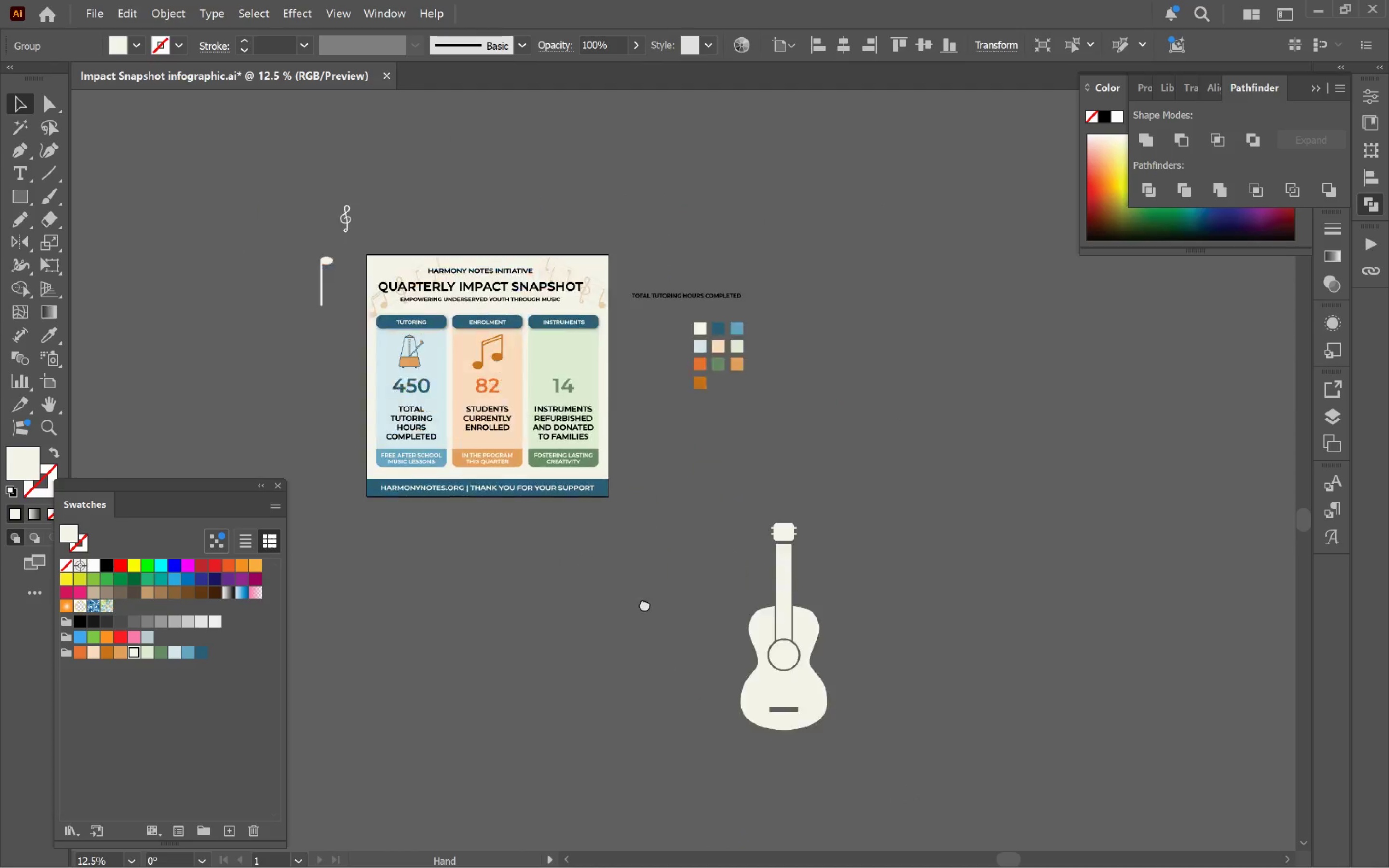 
hold_key(key=Space, duration=0.59)
 